 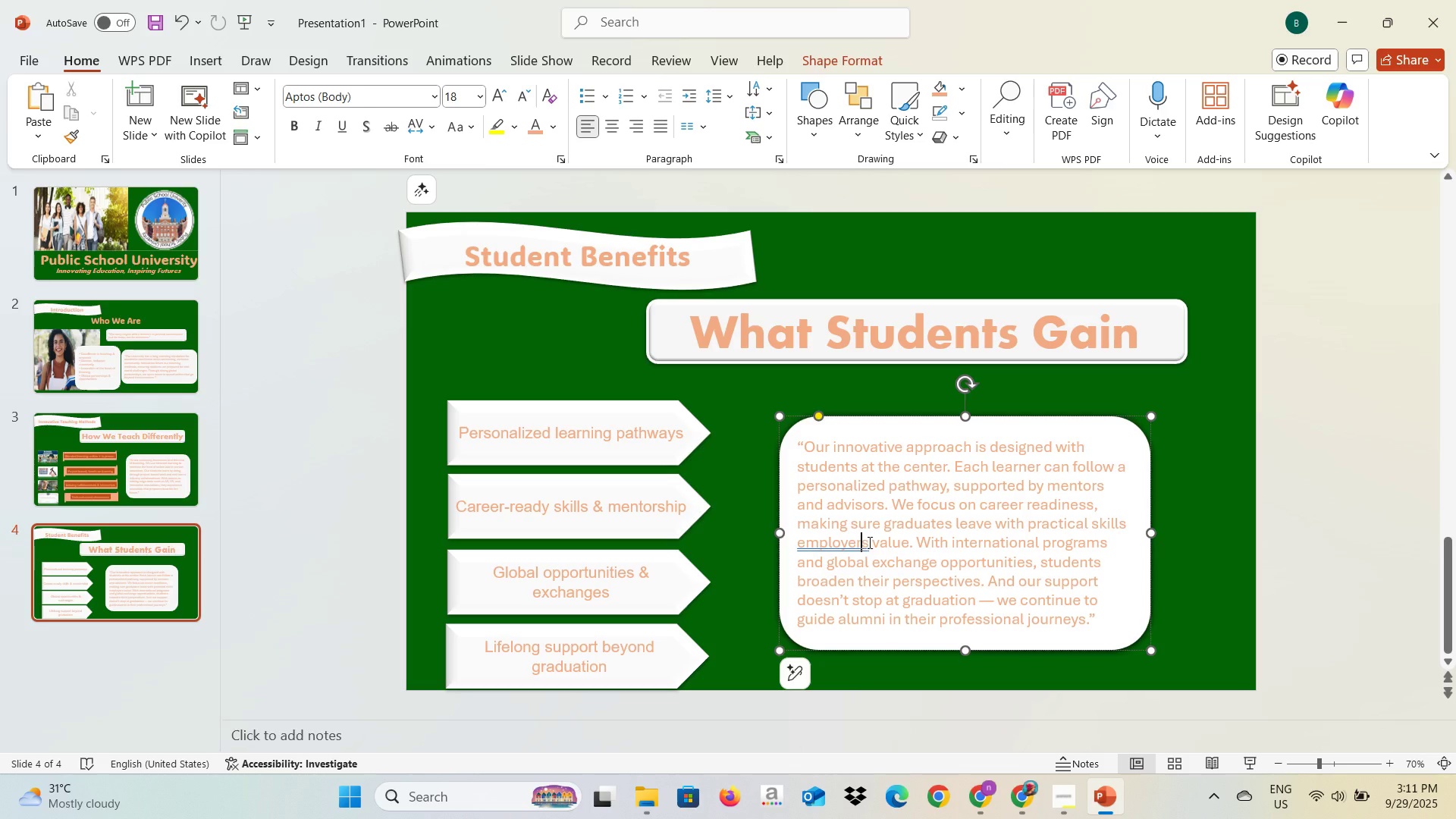 
left_click([1194, 554])
 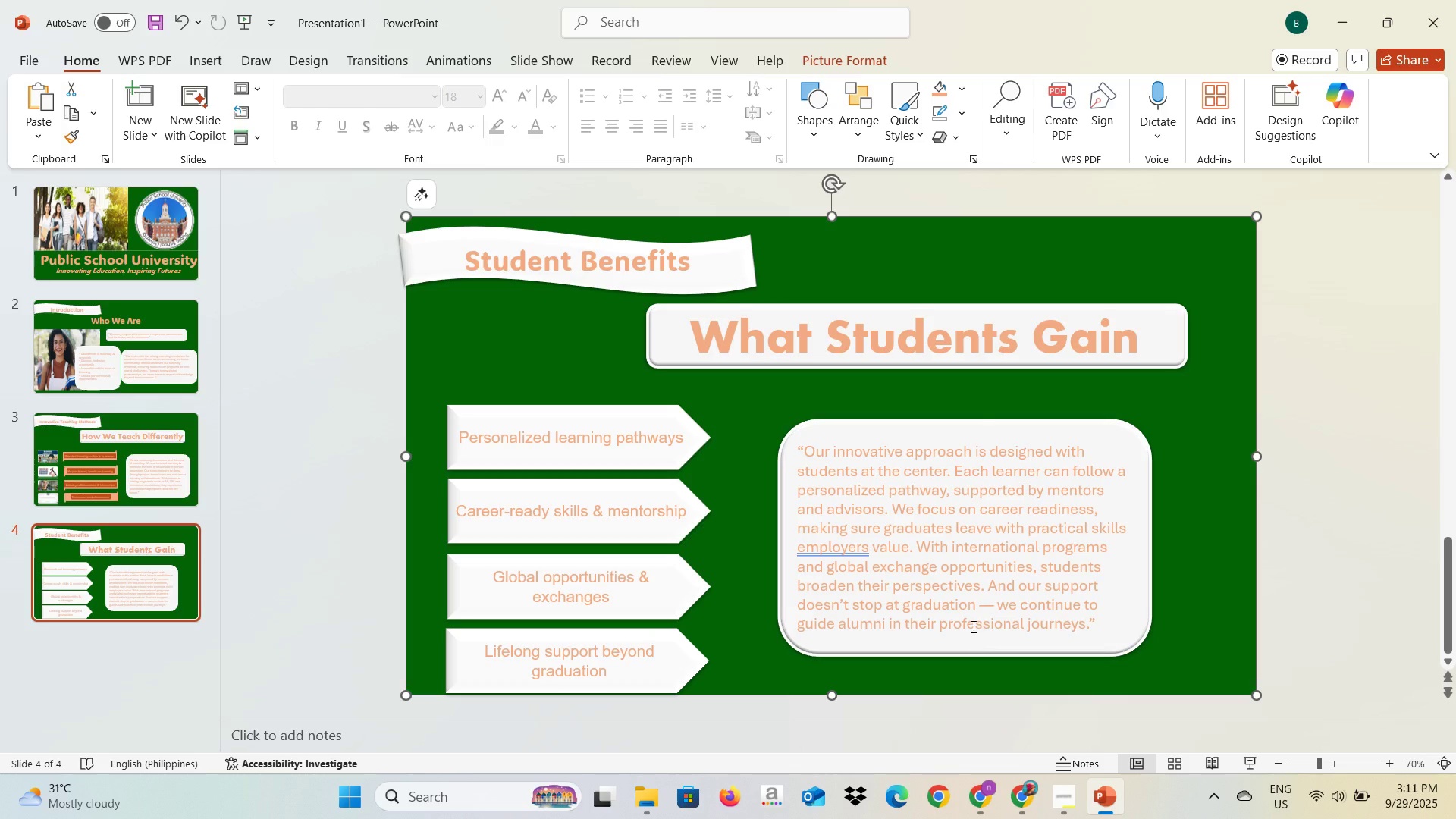 
left_click([972, 626])
 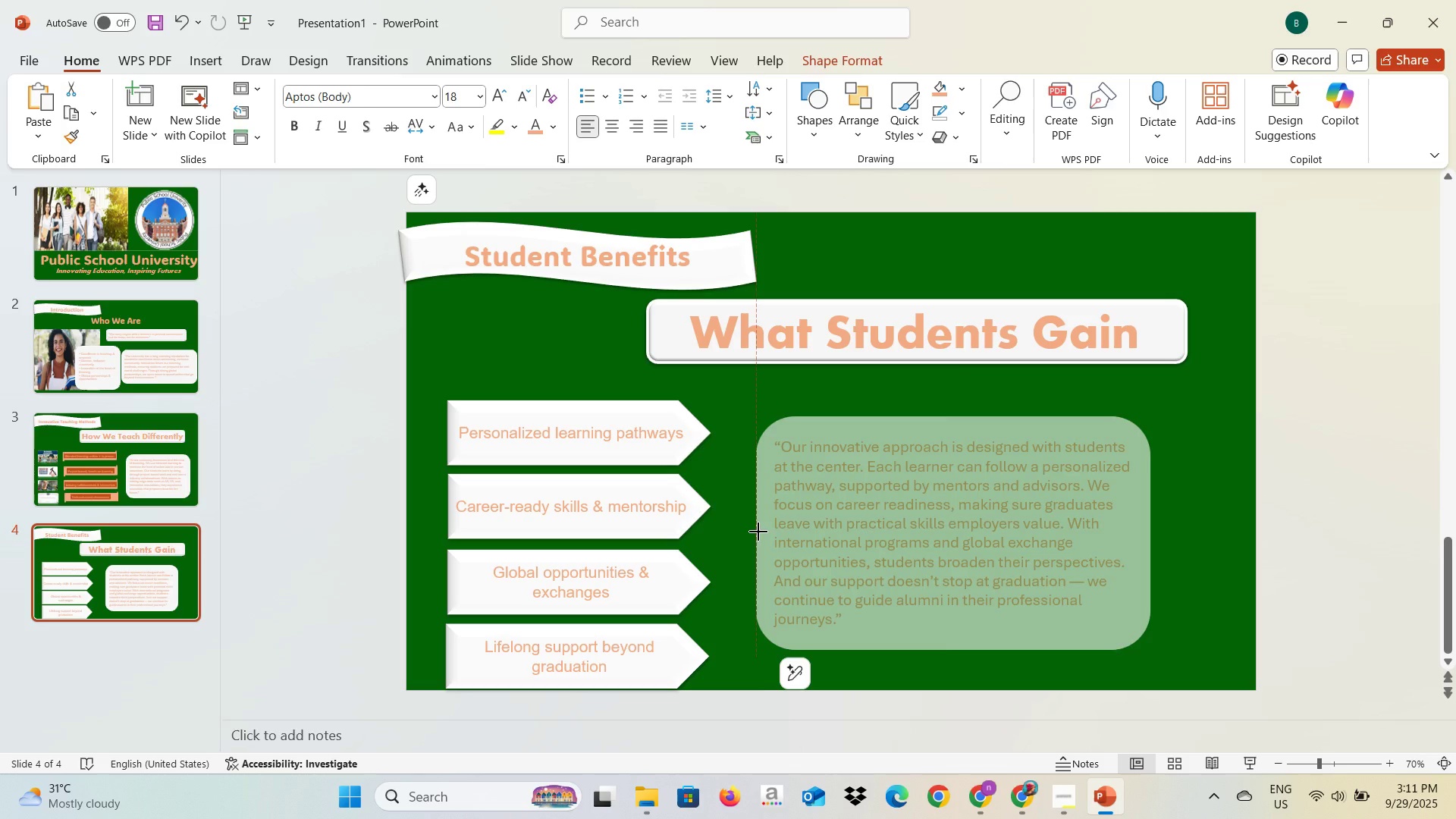 
left_click([1183, 554])
 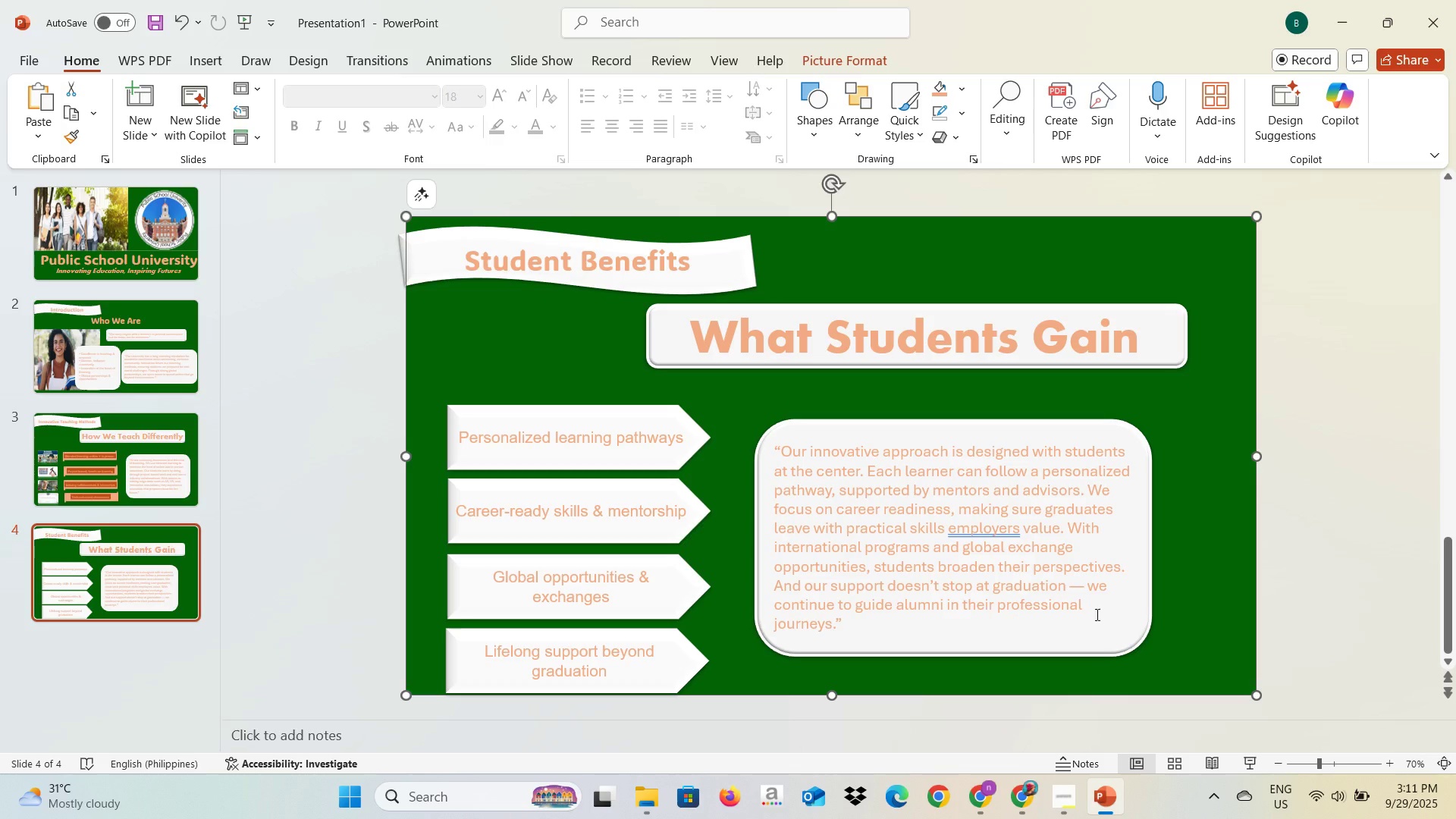 
left_click([1165, 604])
 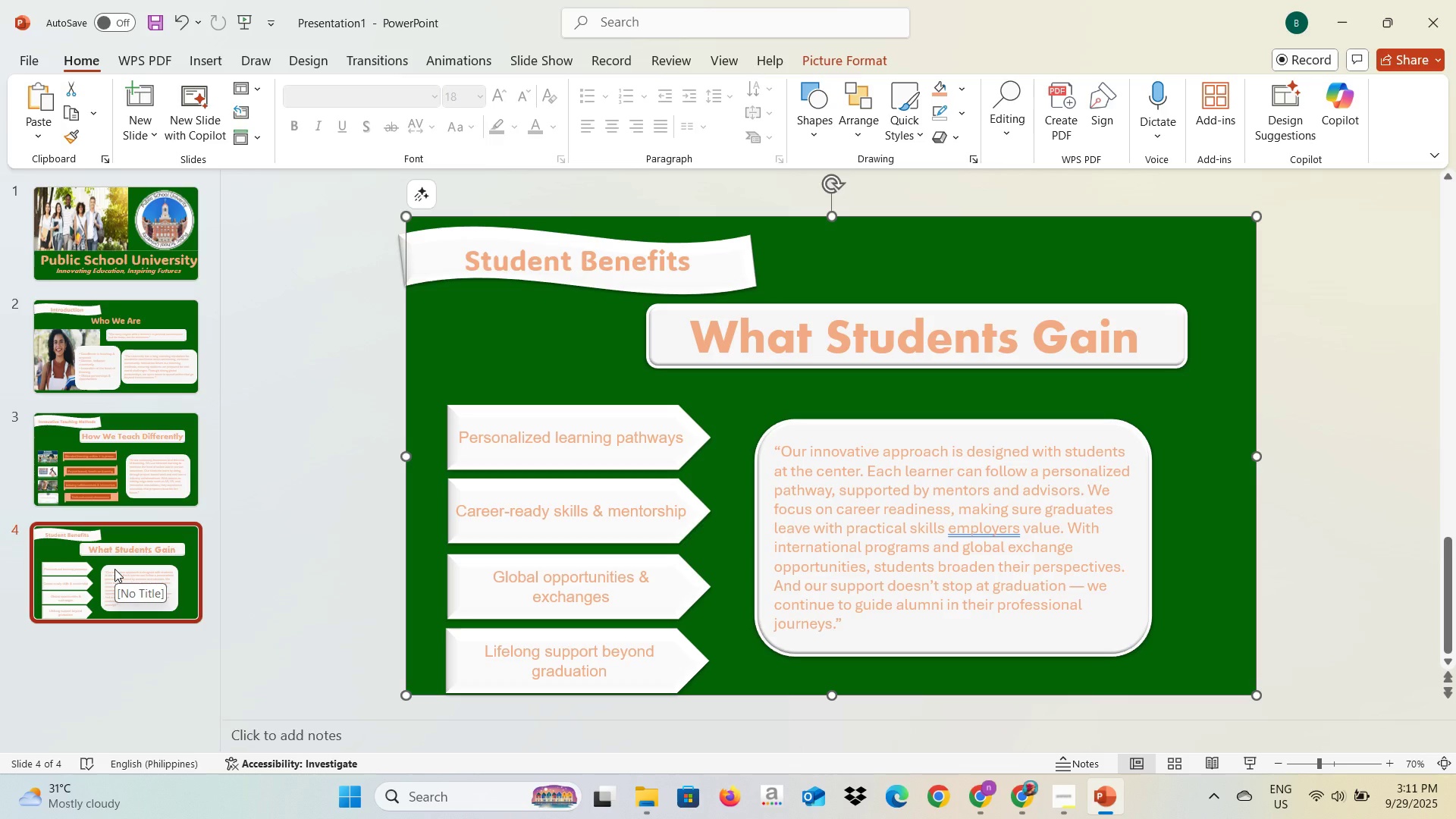 
hold_key(key=ControlLeft, duration=0.66)
 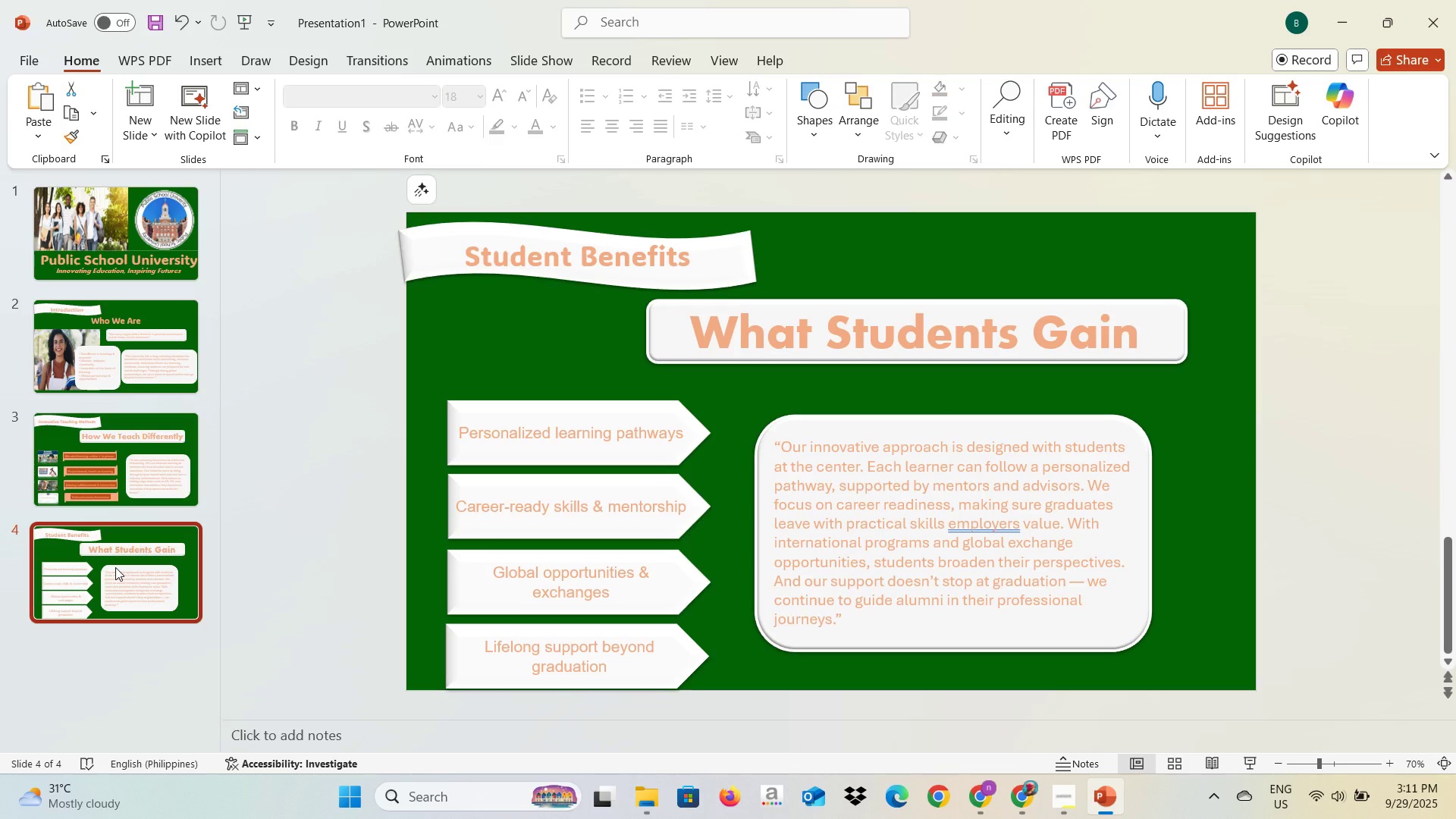 
left_click([115, 567])
 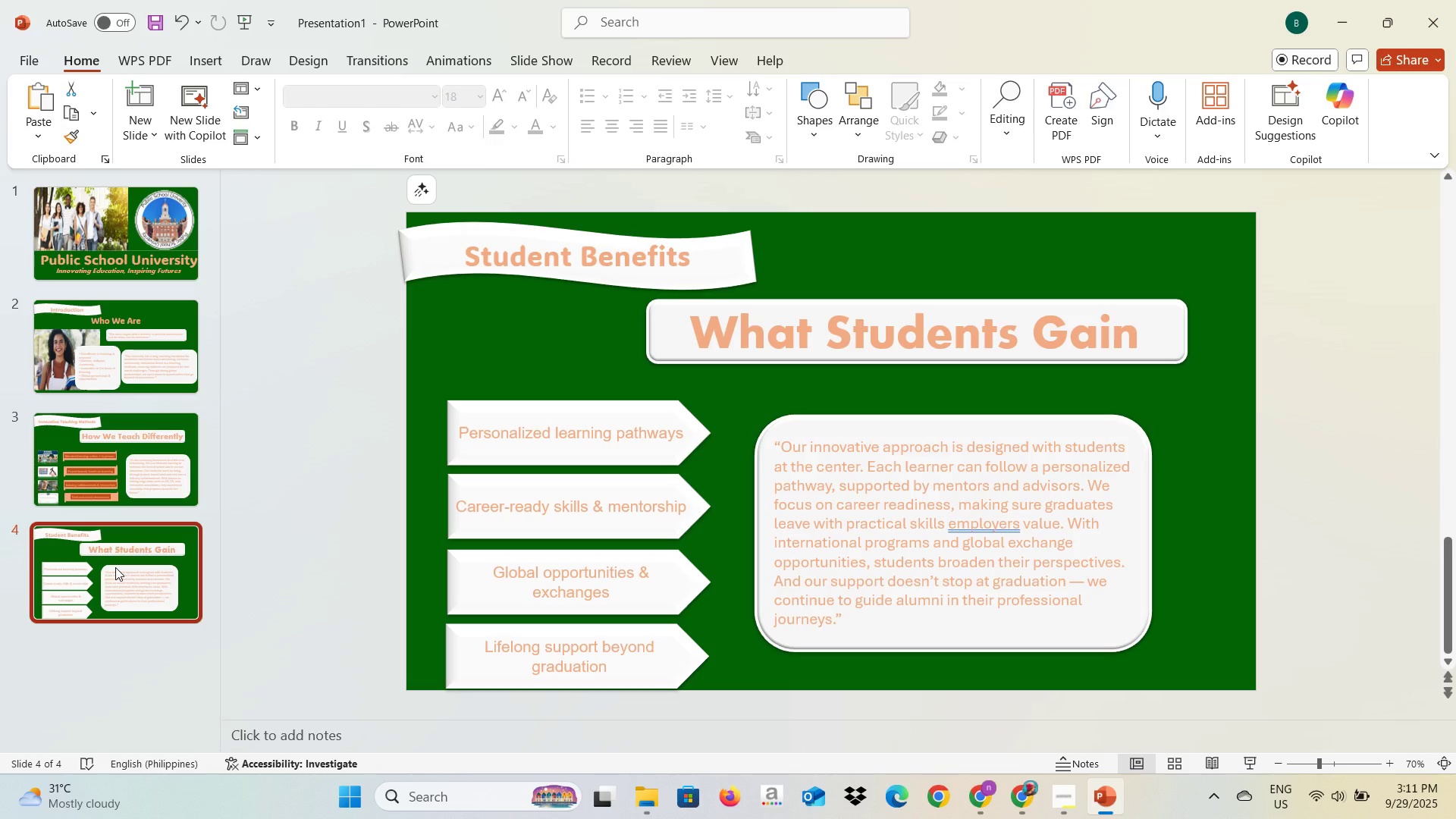 
key(Control+C)
 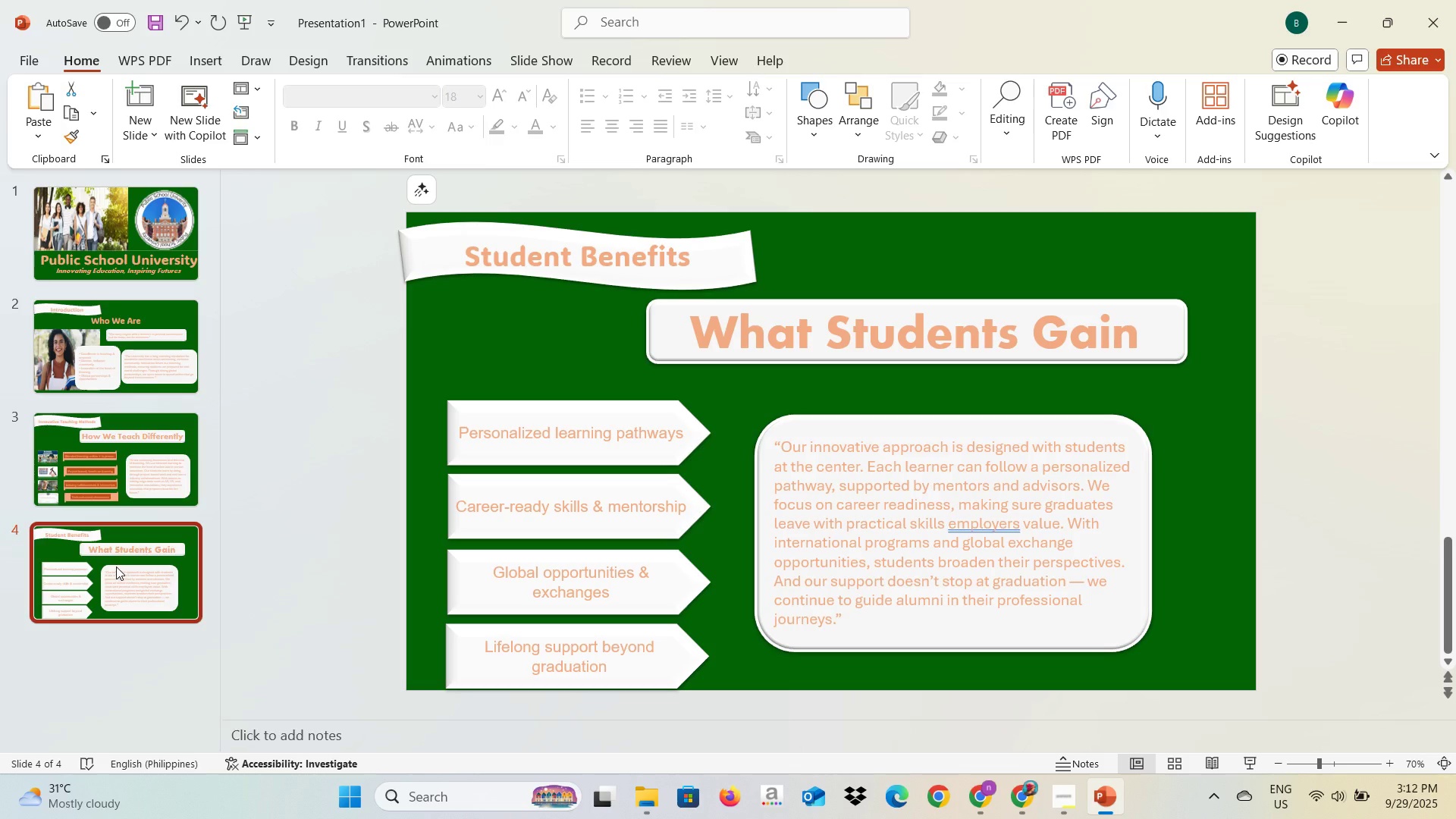 
key(Control+V)
 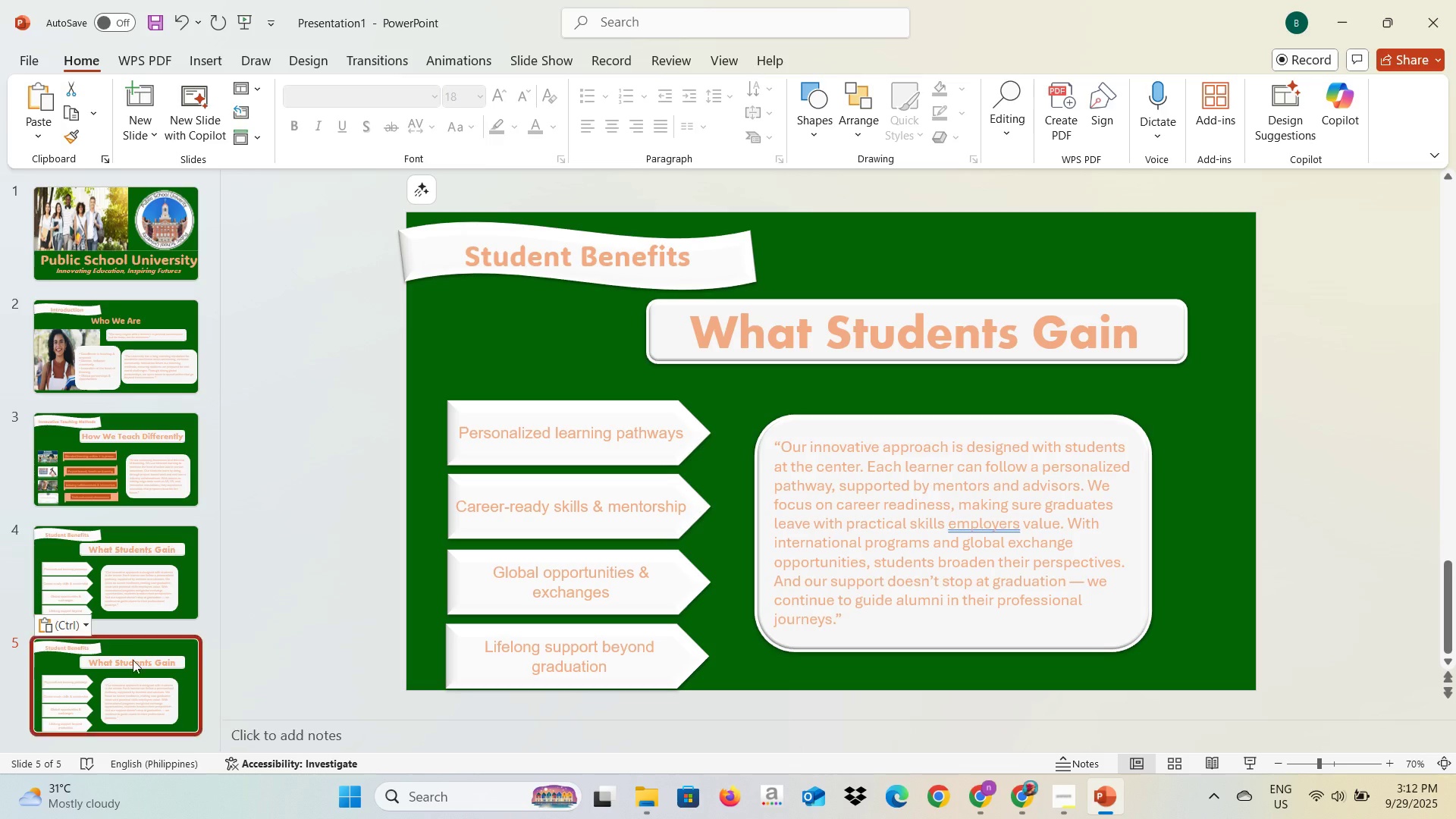 
left_click([132, 673])
 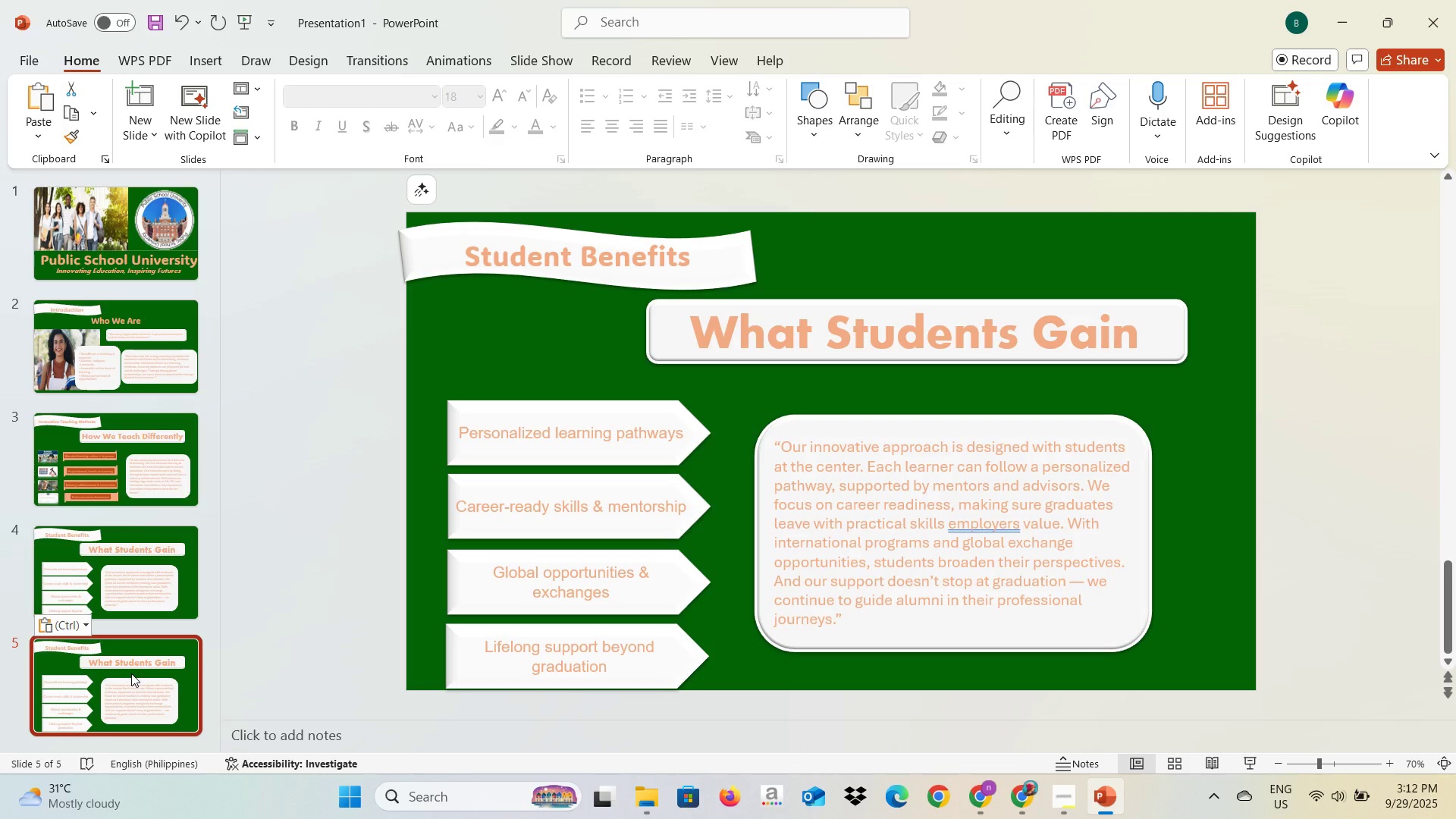 
key(Alt+AltLeft)
 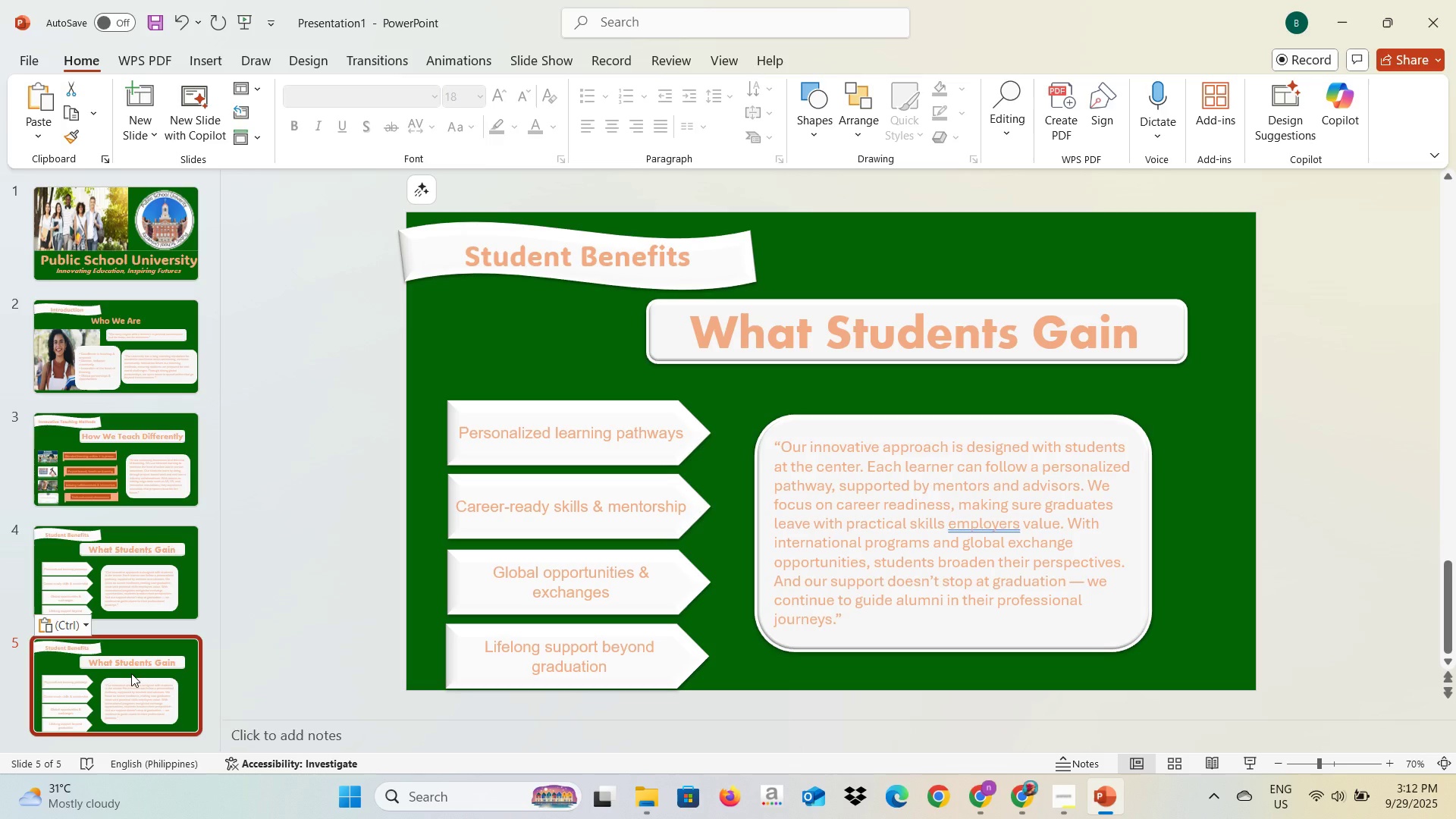 
key(Alt+Tab)
 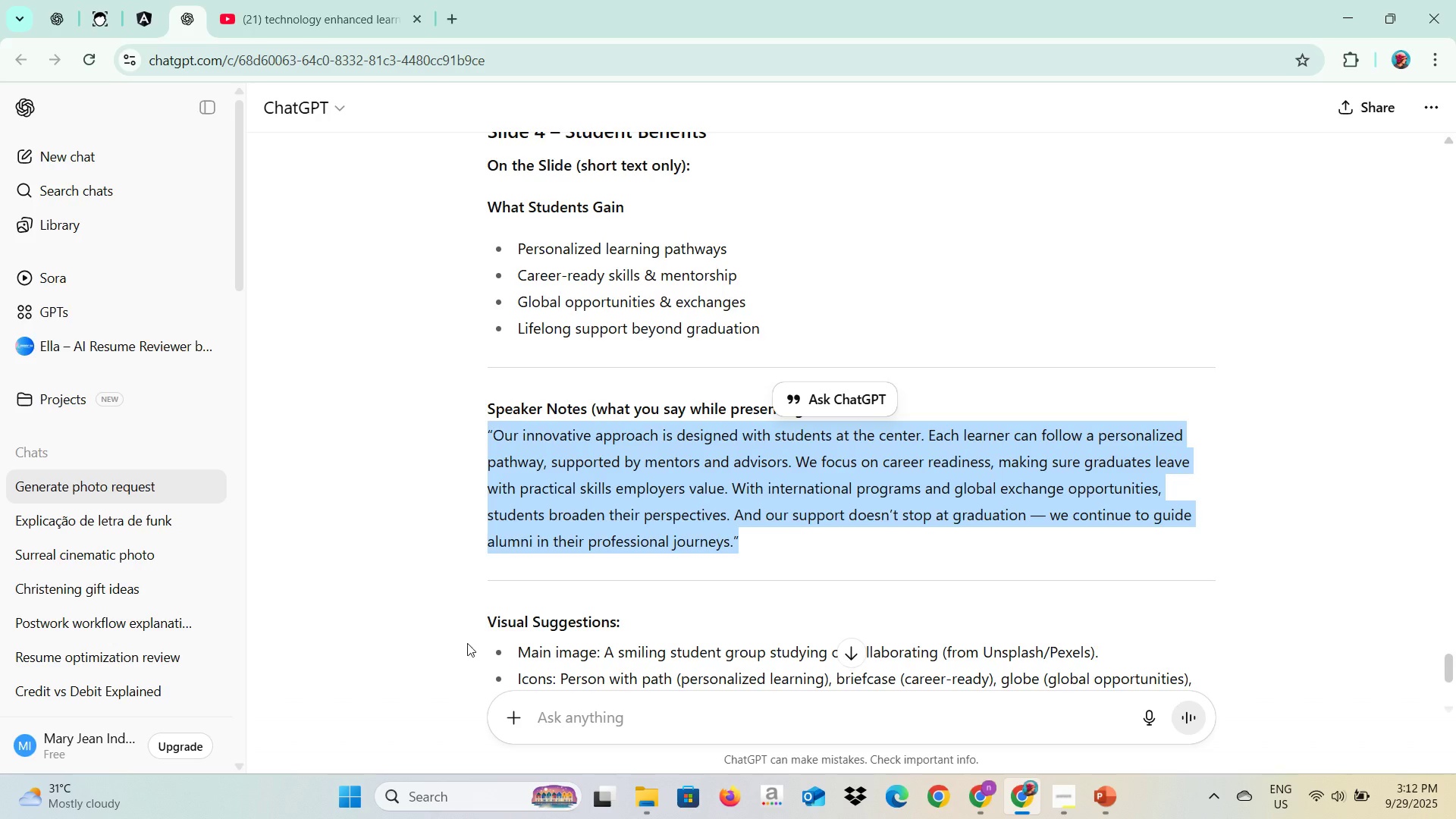 
left_click([595, 710])
 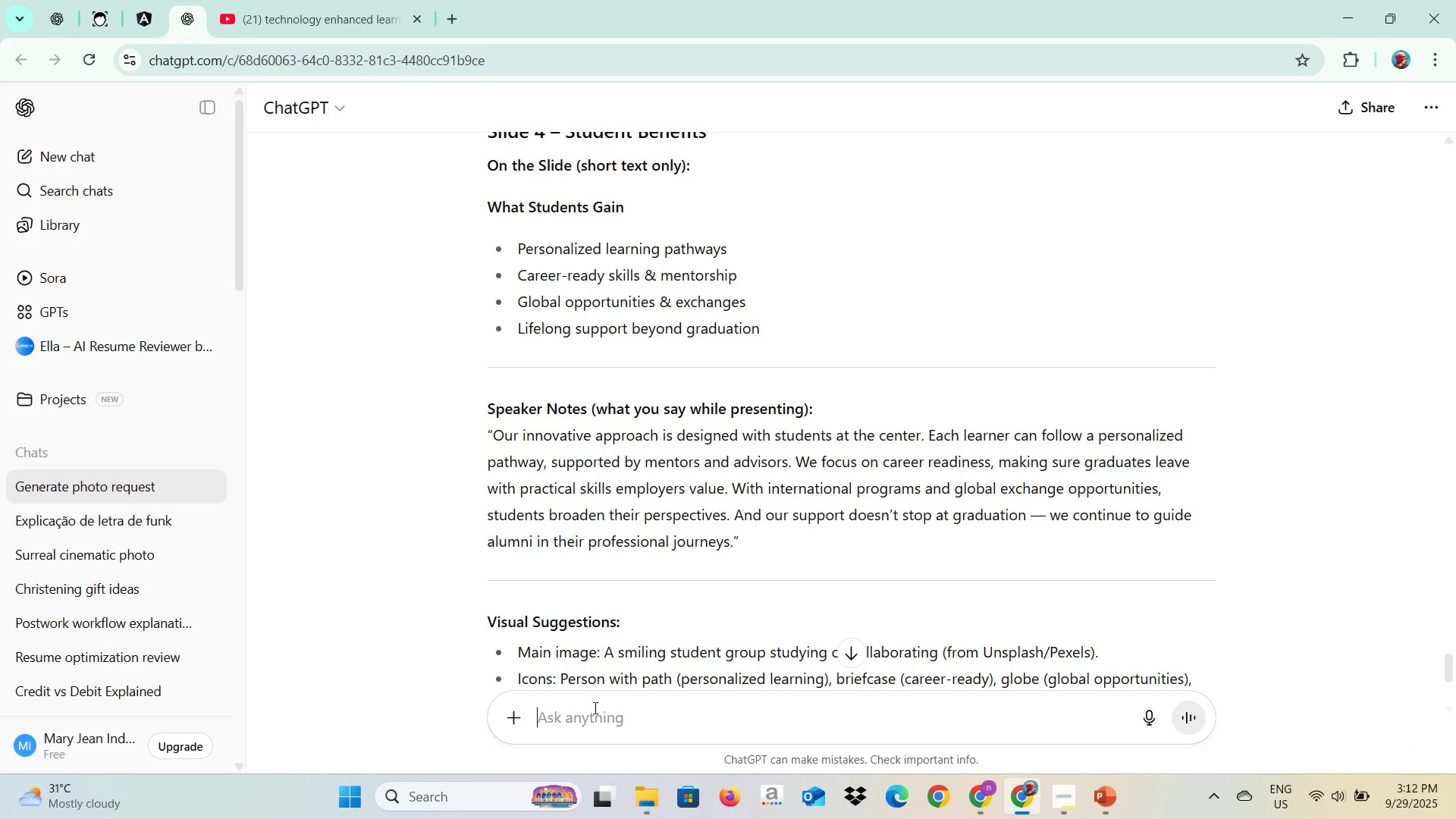 
type(Slide 5)
 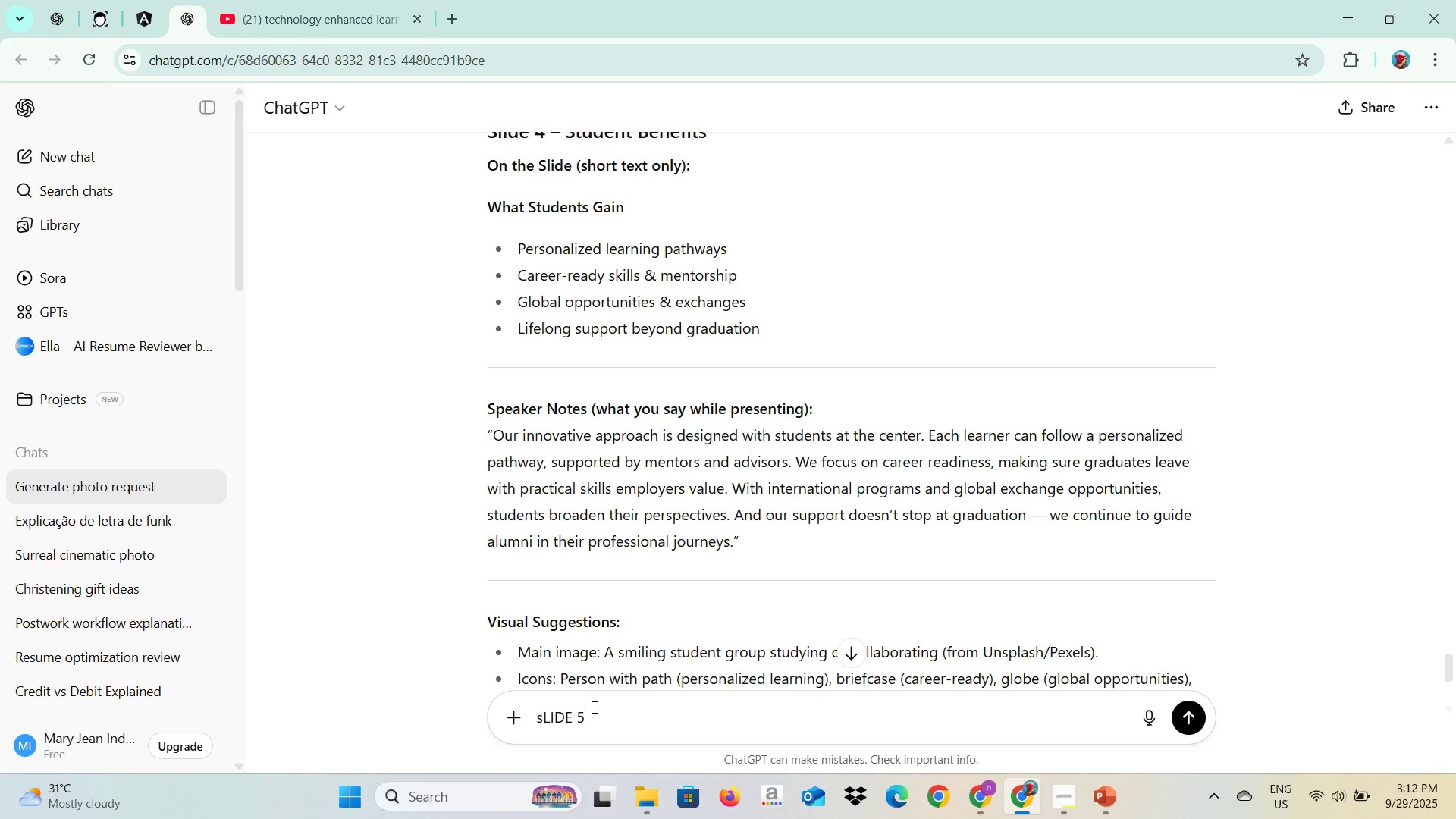 
key(Enter)
 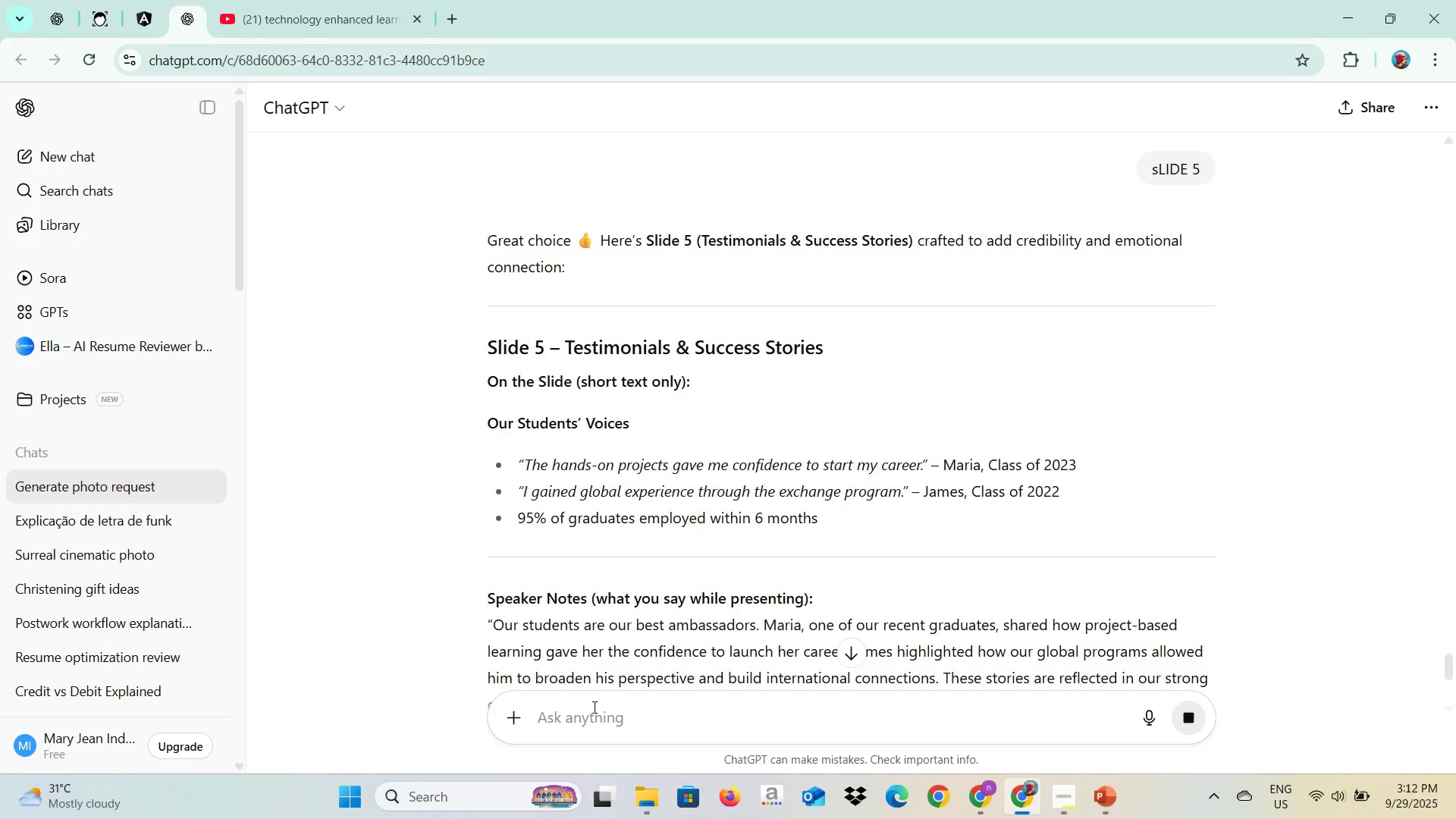 
wait(7.85)
 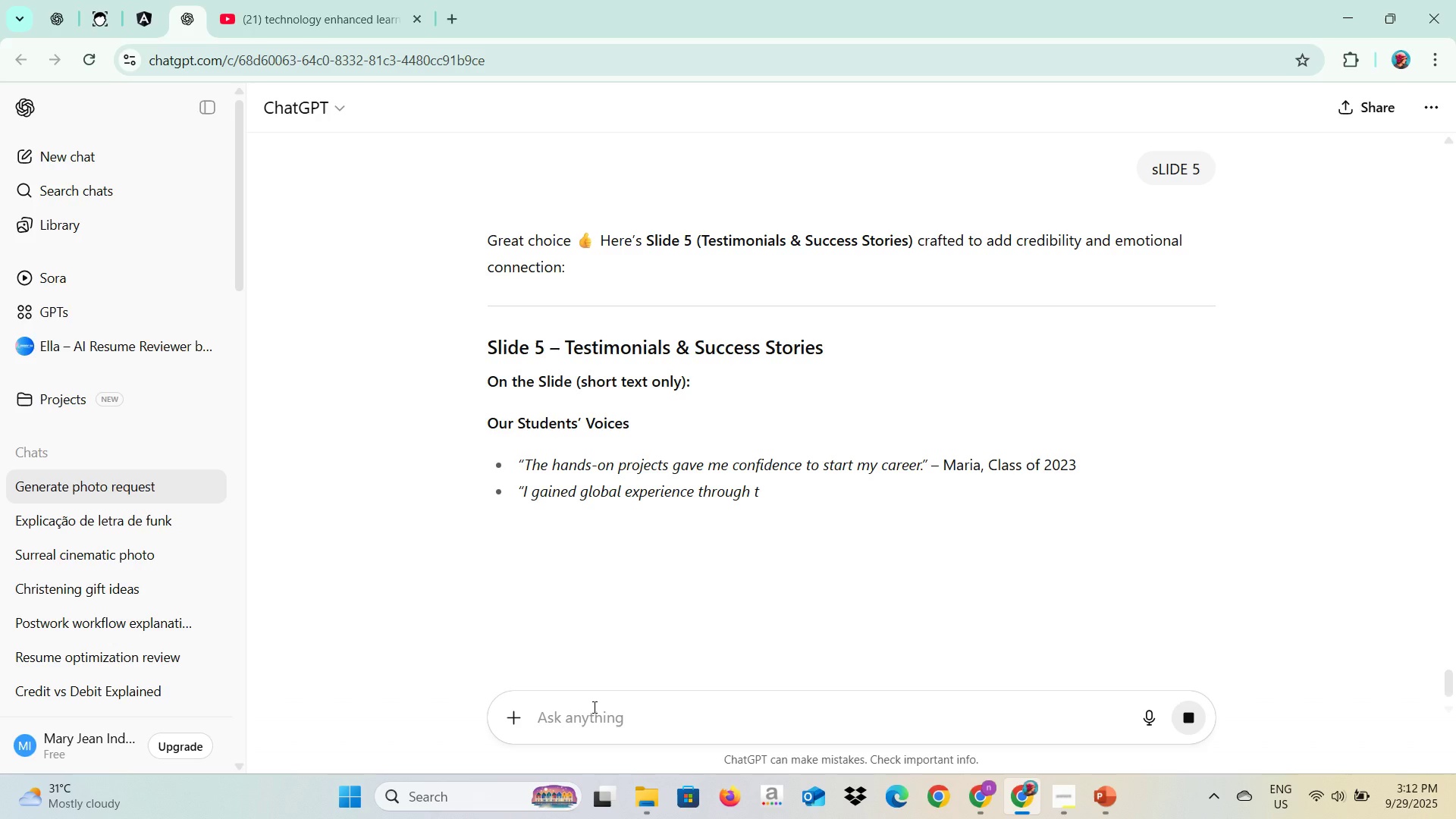 
key(Alt+AltLeft)
 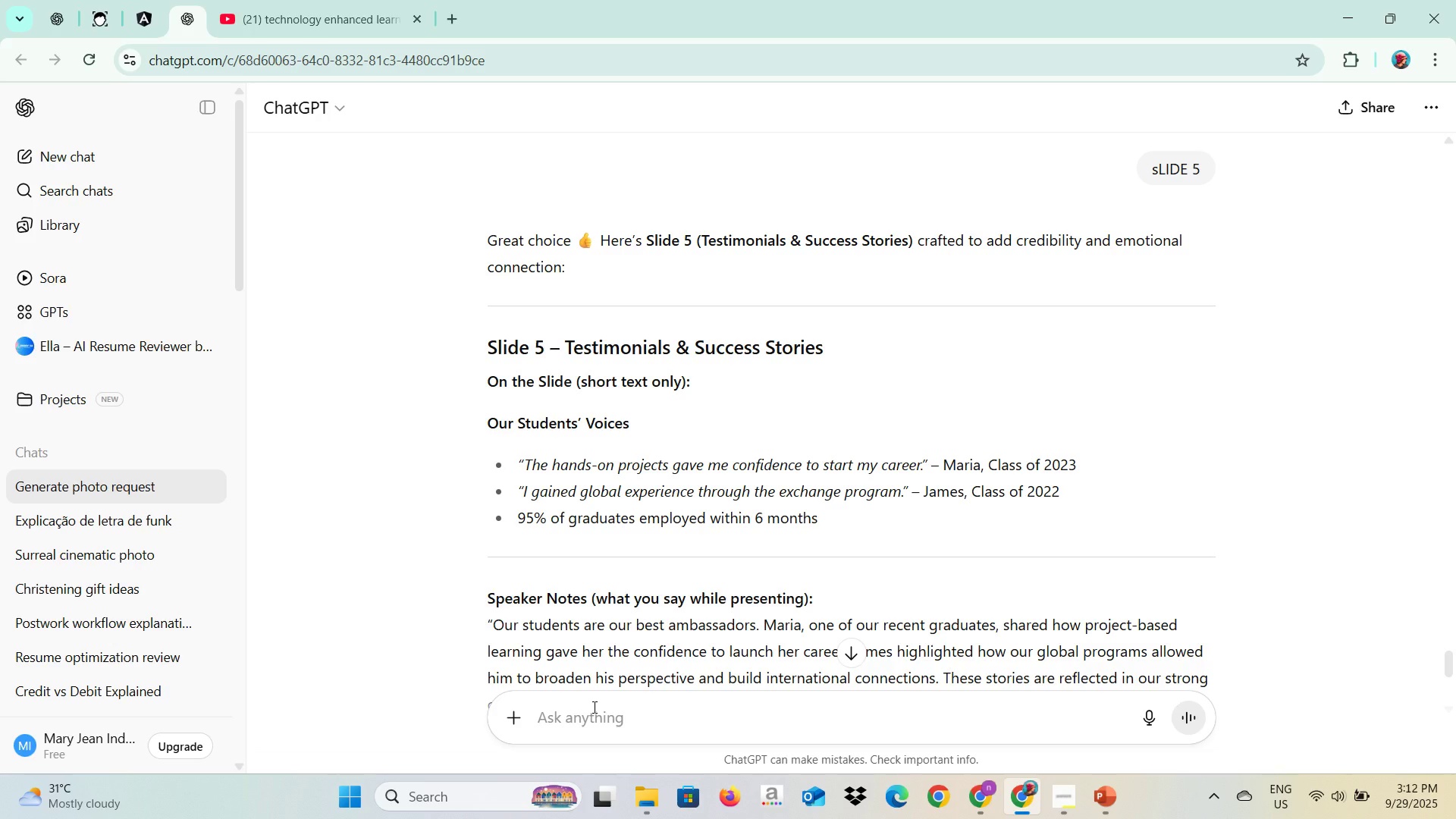 
key(Alt+Tab)
 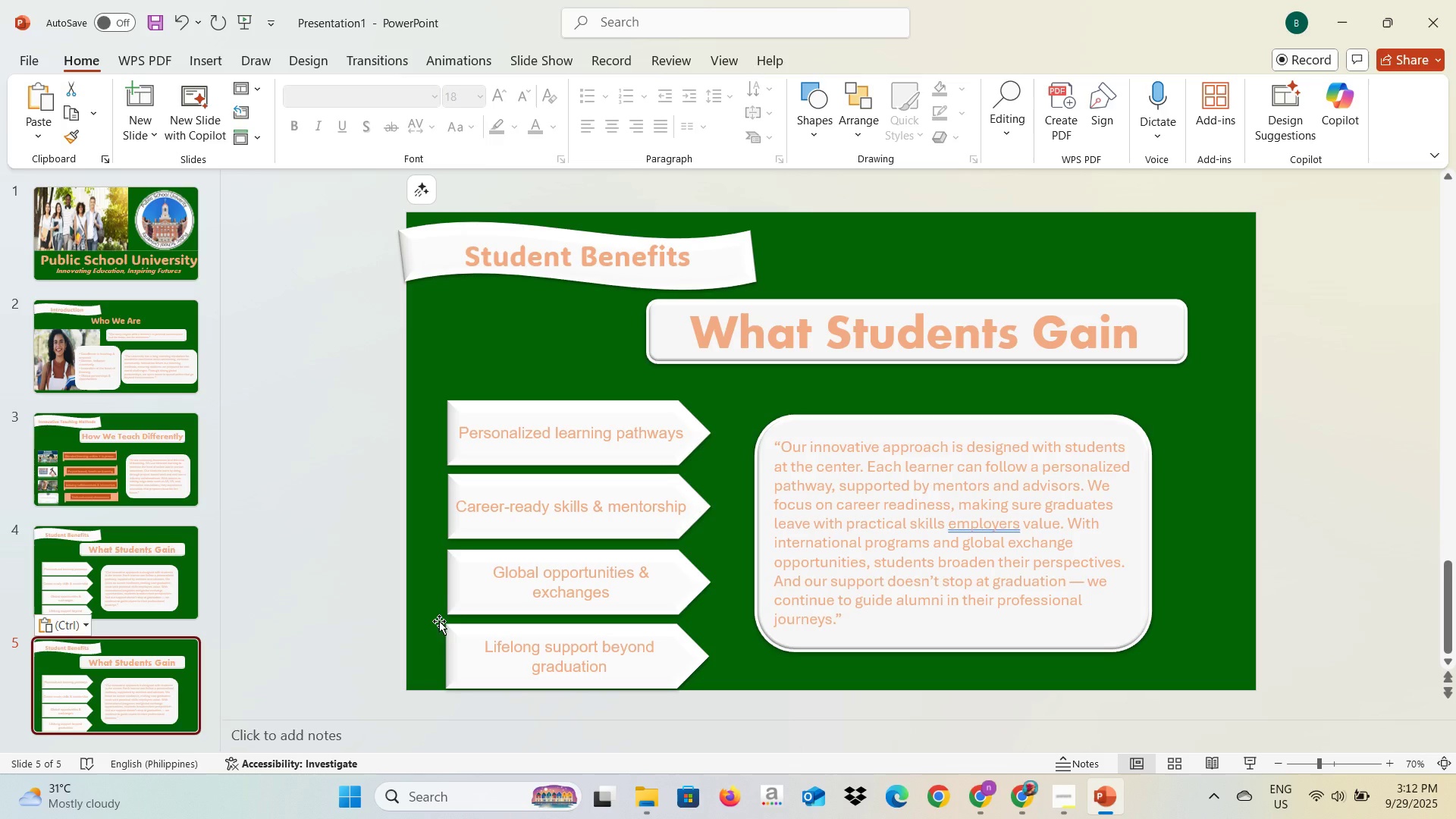 
key(Alt+AltLeft)
 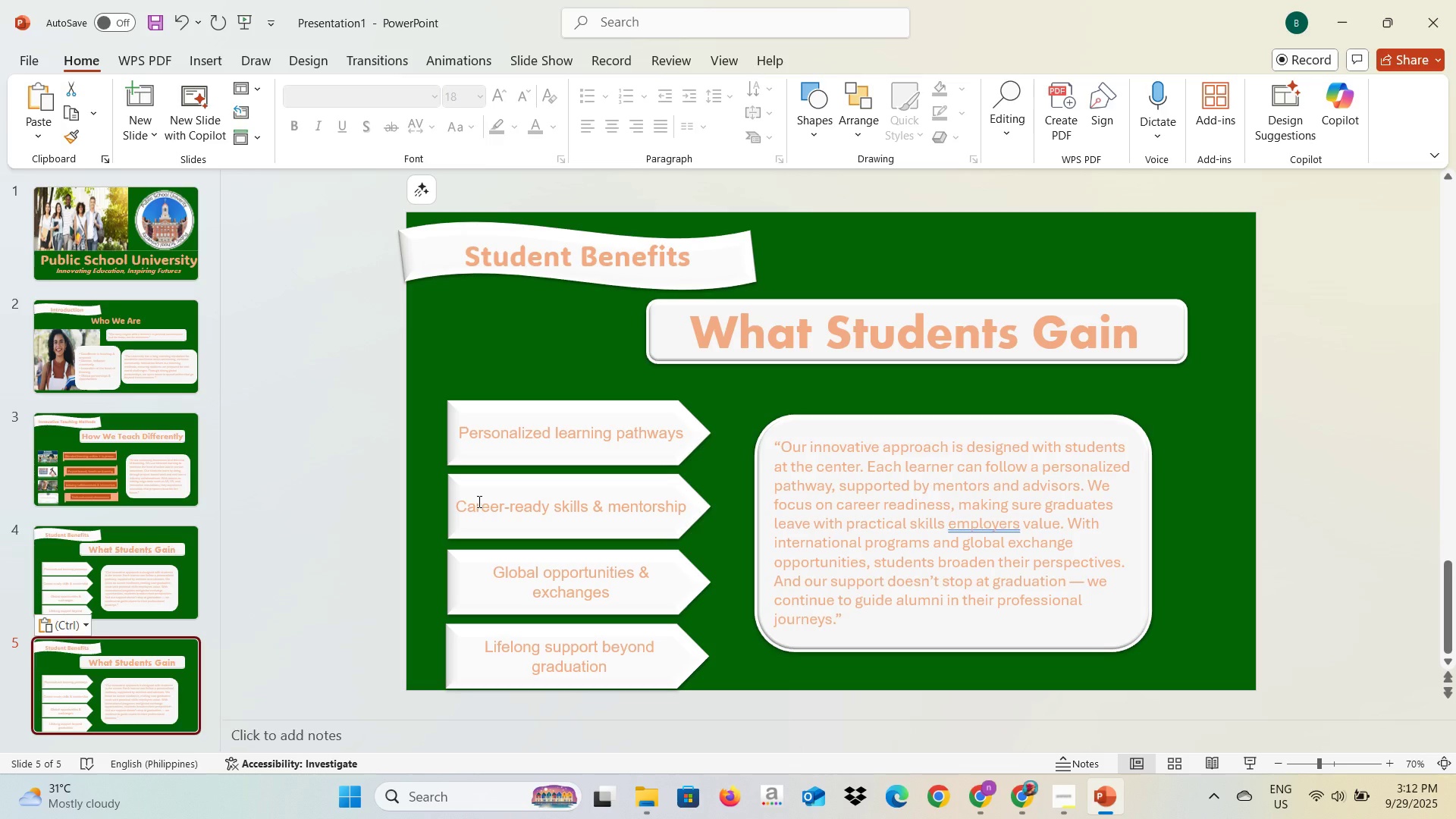 
key(Alt+Tab)
 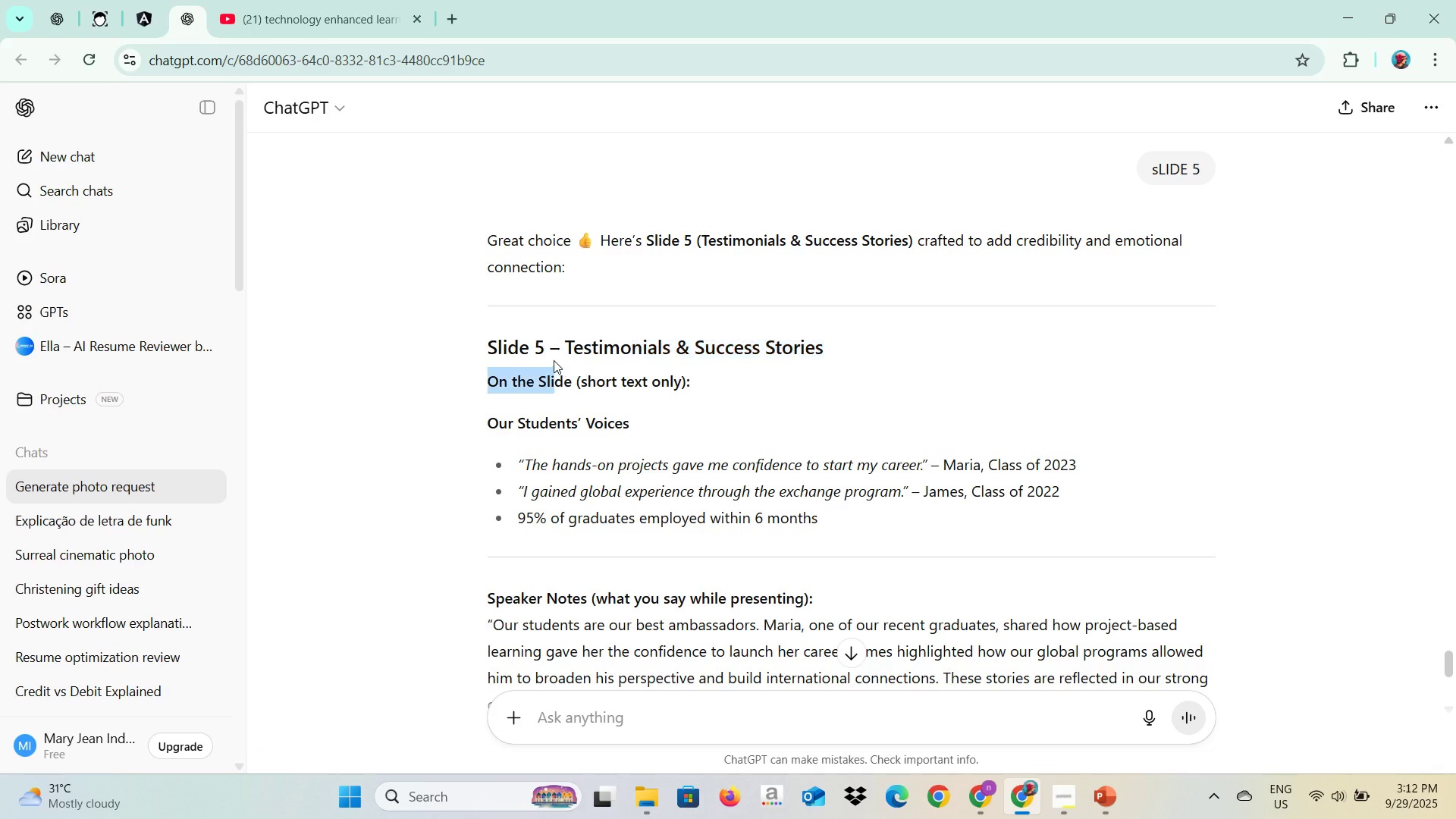 
key(Control+C)
 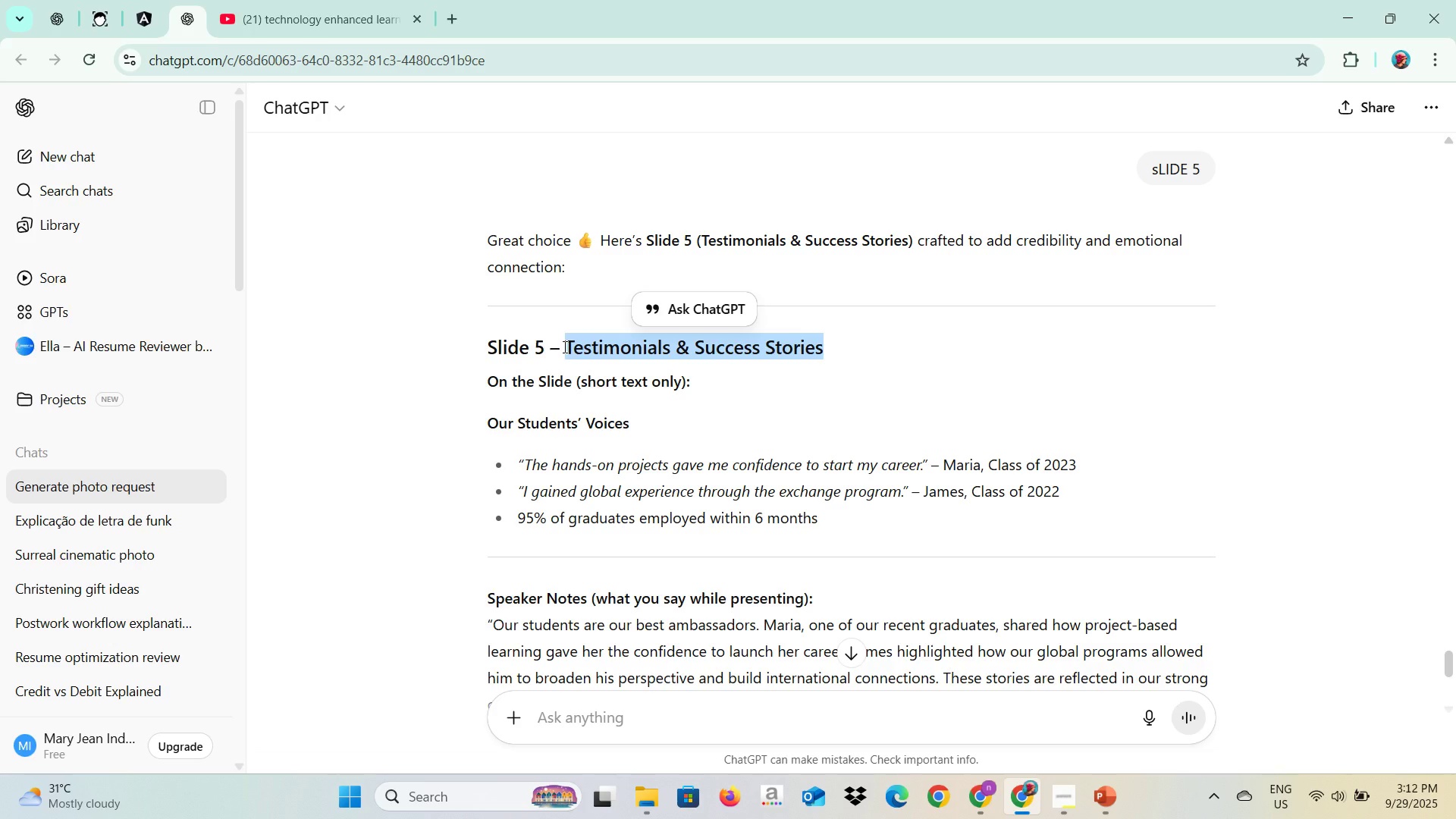 
key(Alt+AltLeft)
 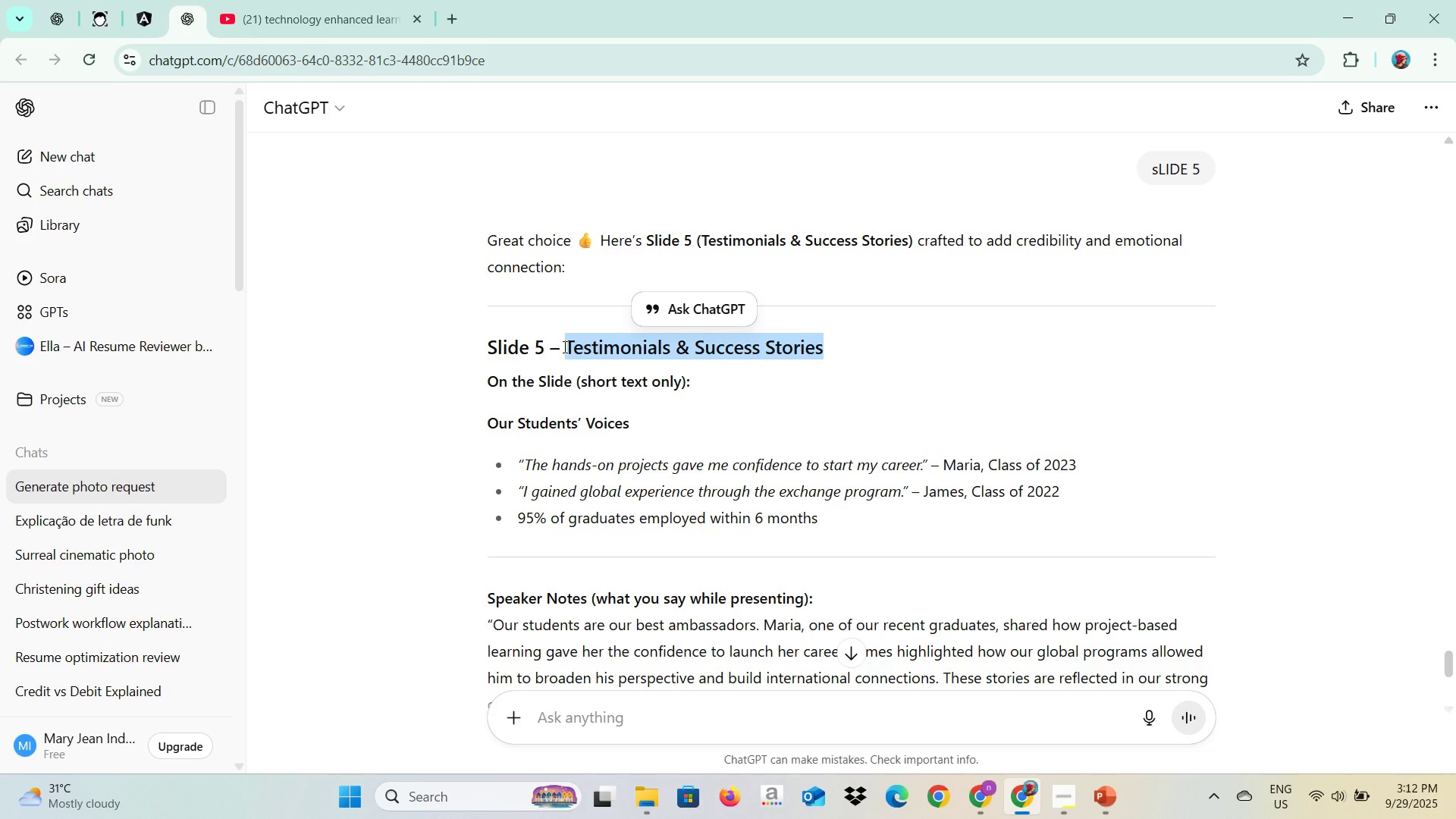 
key(Alt+Tab)
 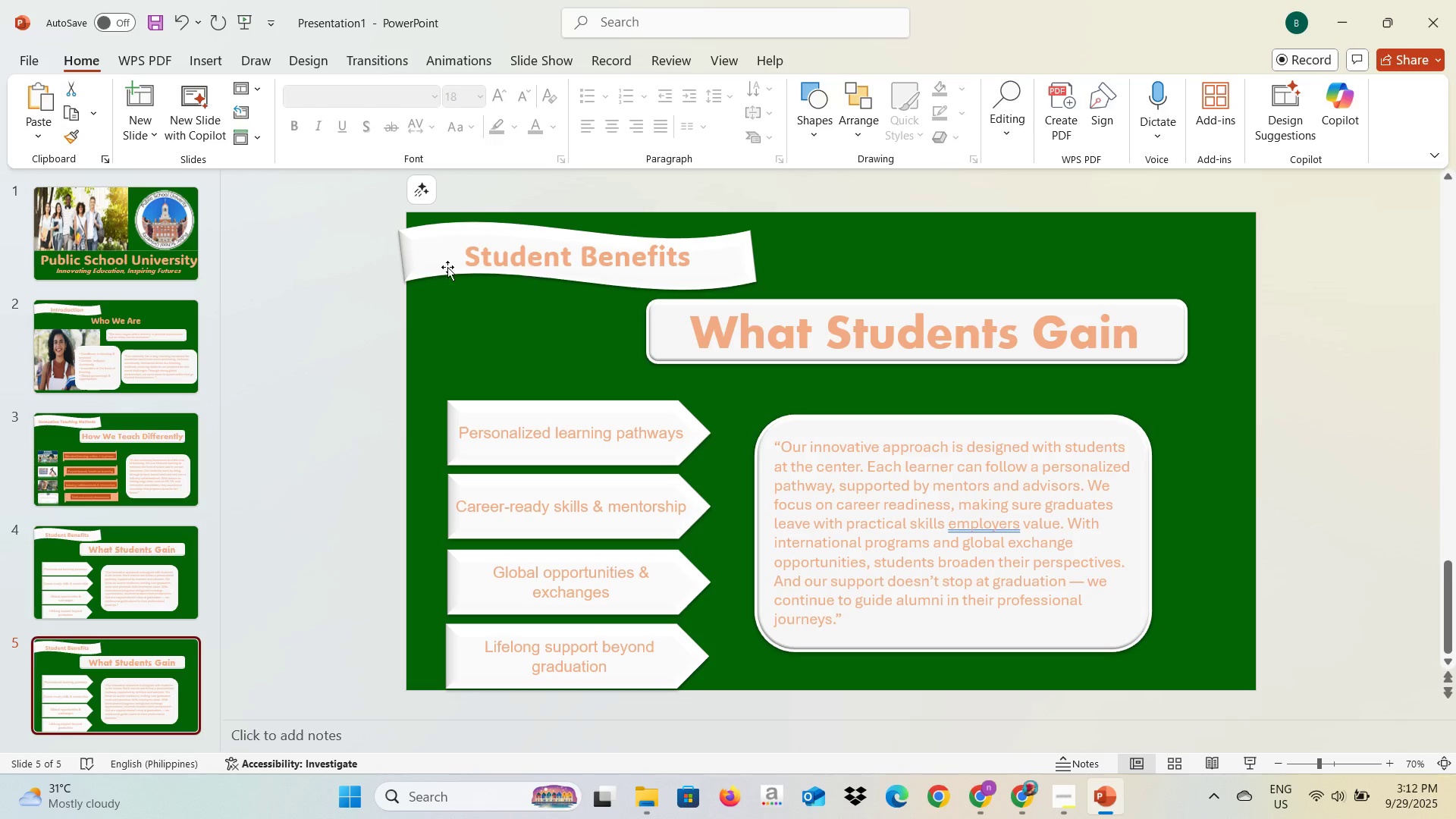 
left_click([446, 266])
 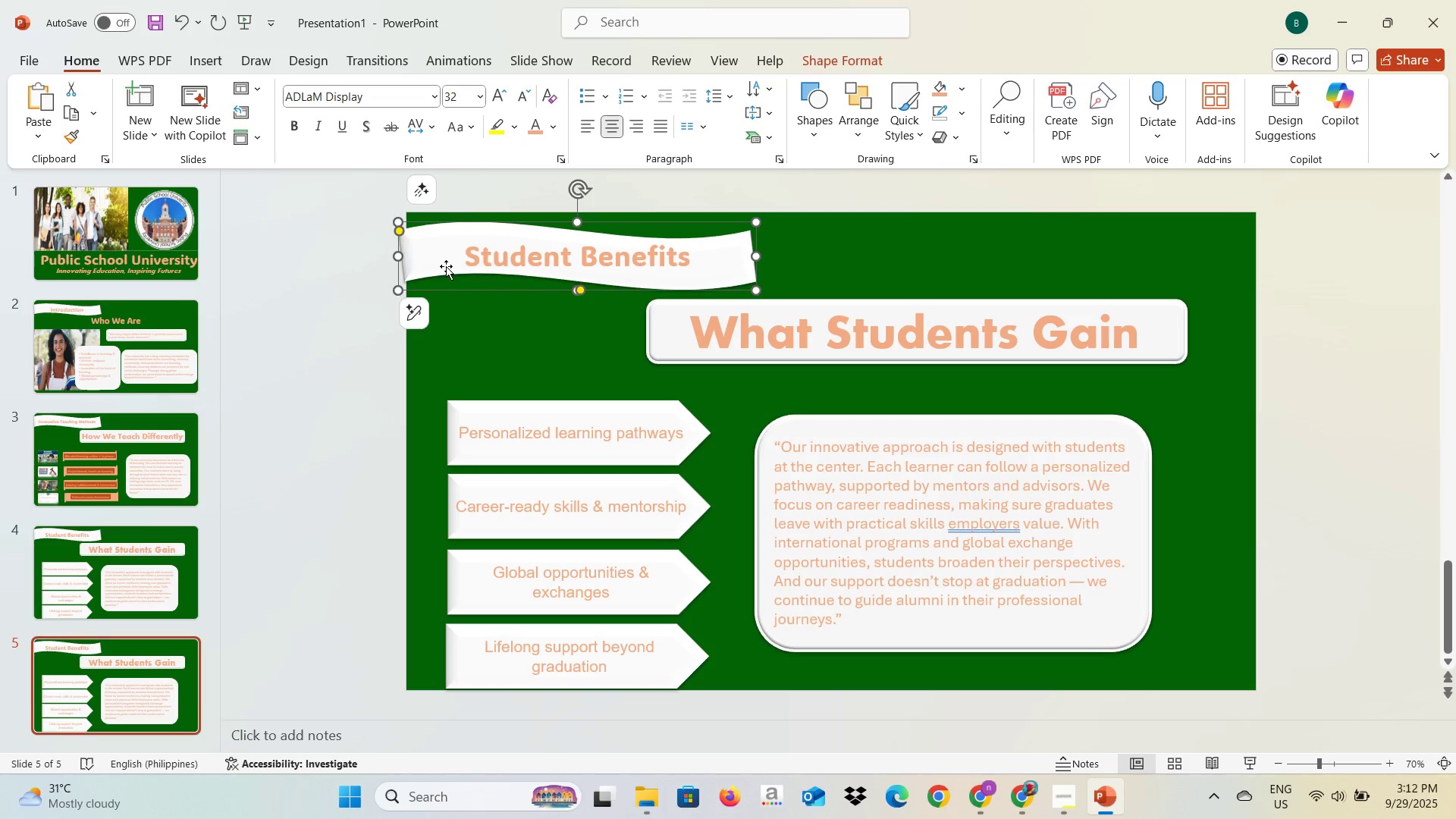 
hold_key(key=ControlLeft, duration=0.48)
 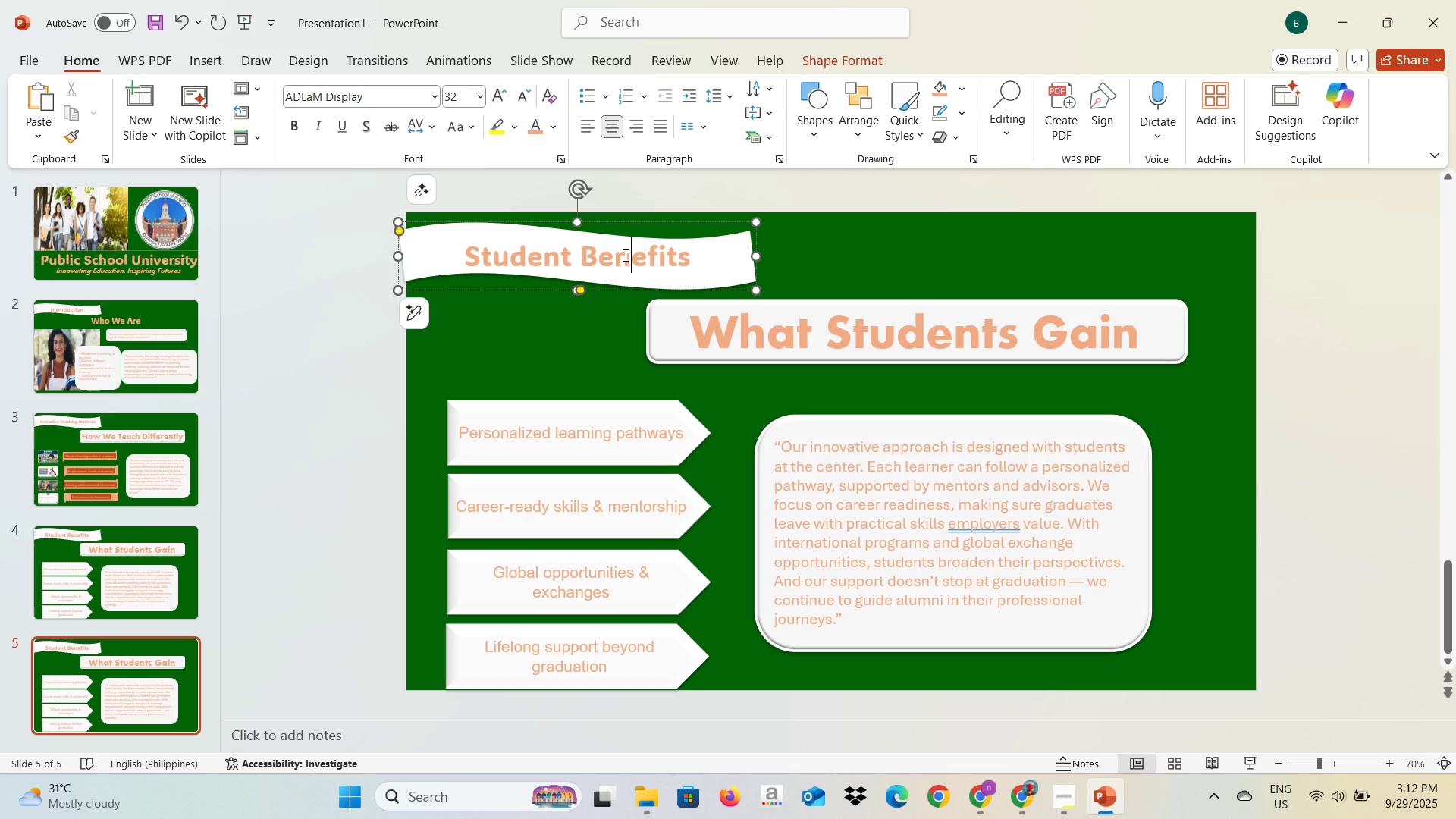 
left_click([624, 255])
 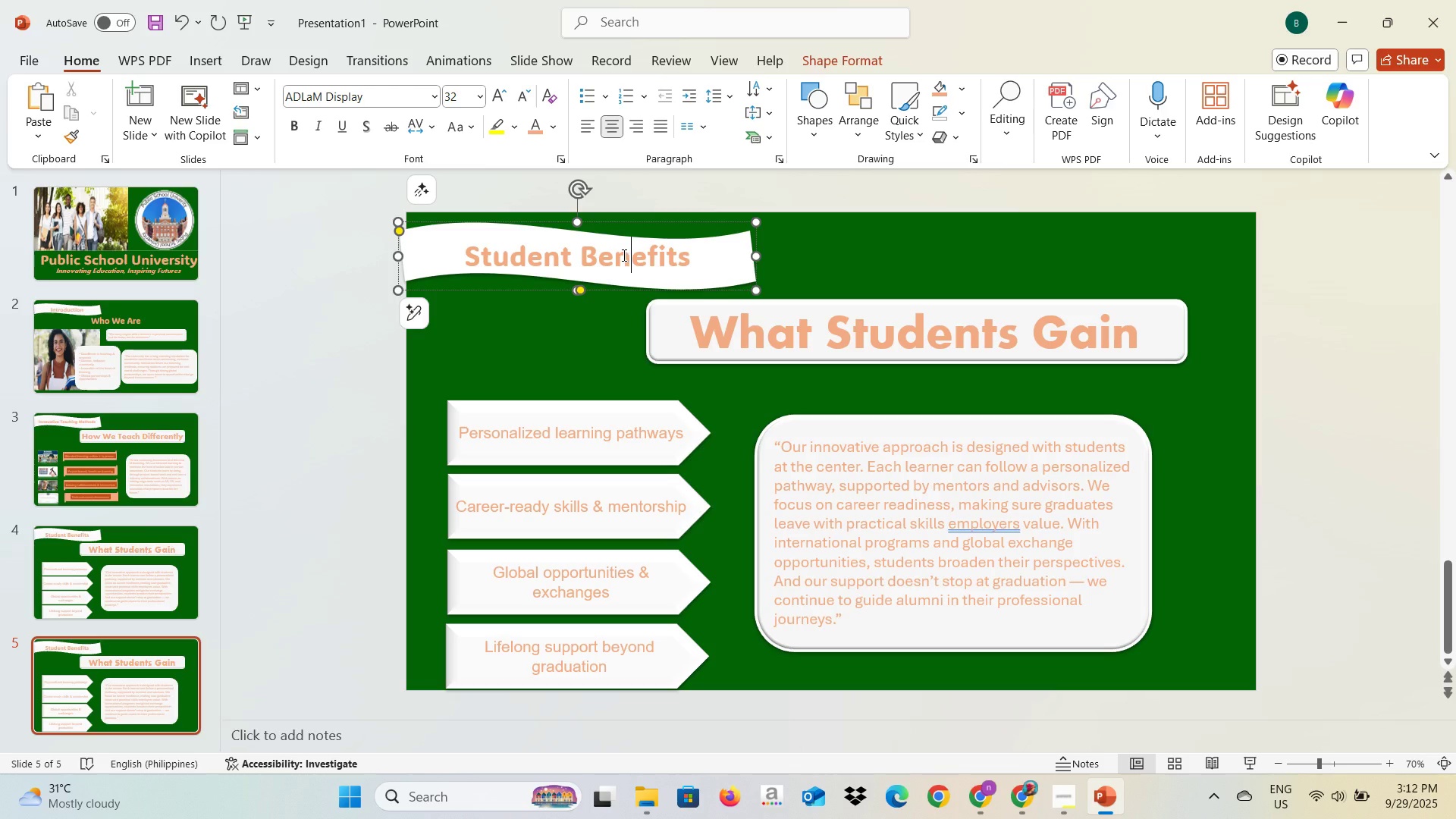 
key(Control+A)
 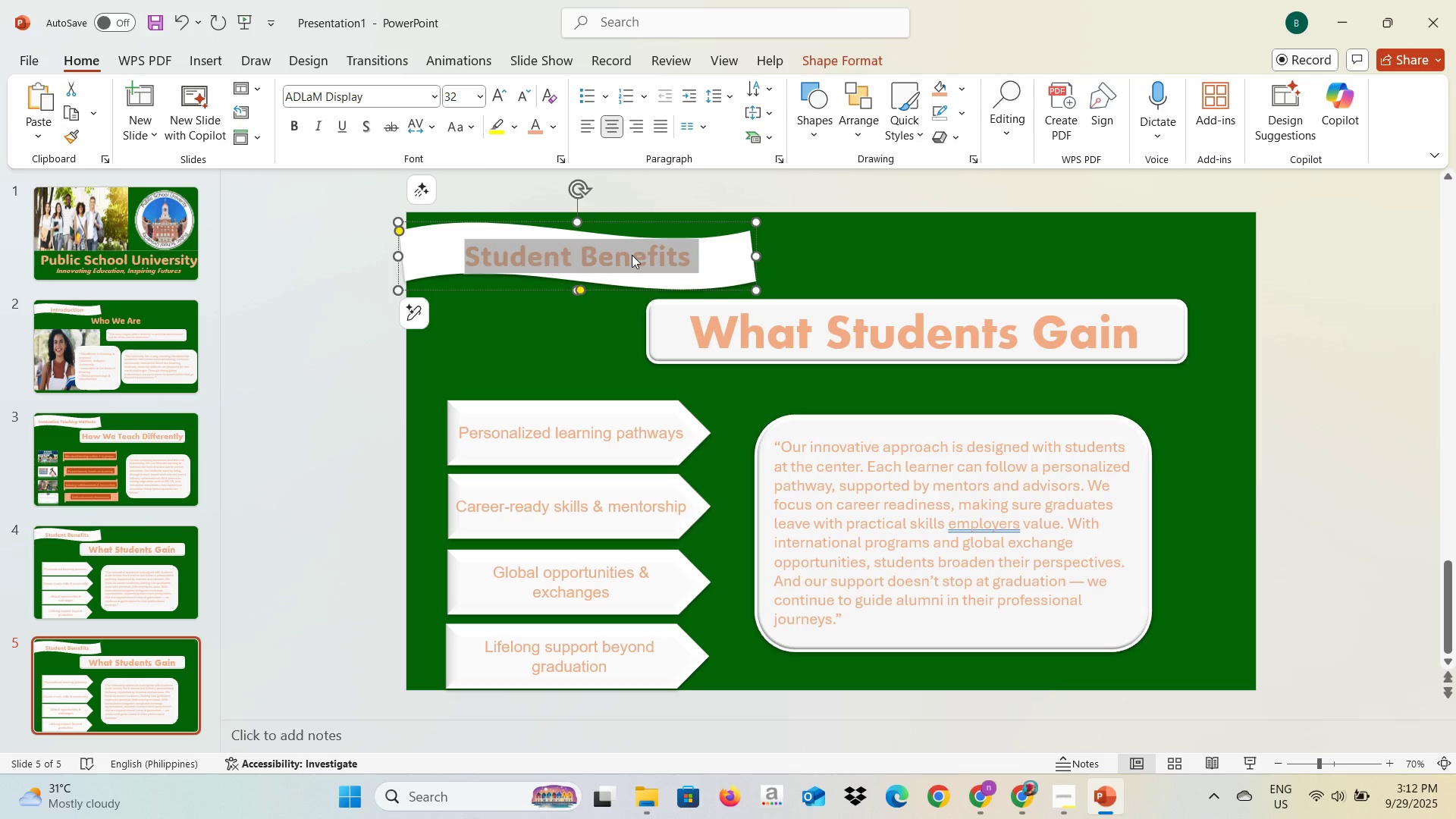 
key(Control+V)
 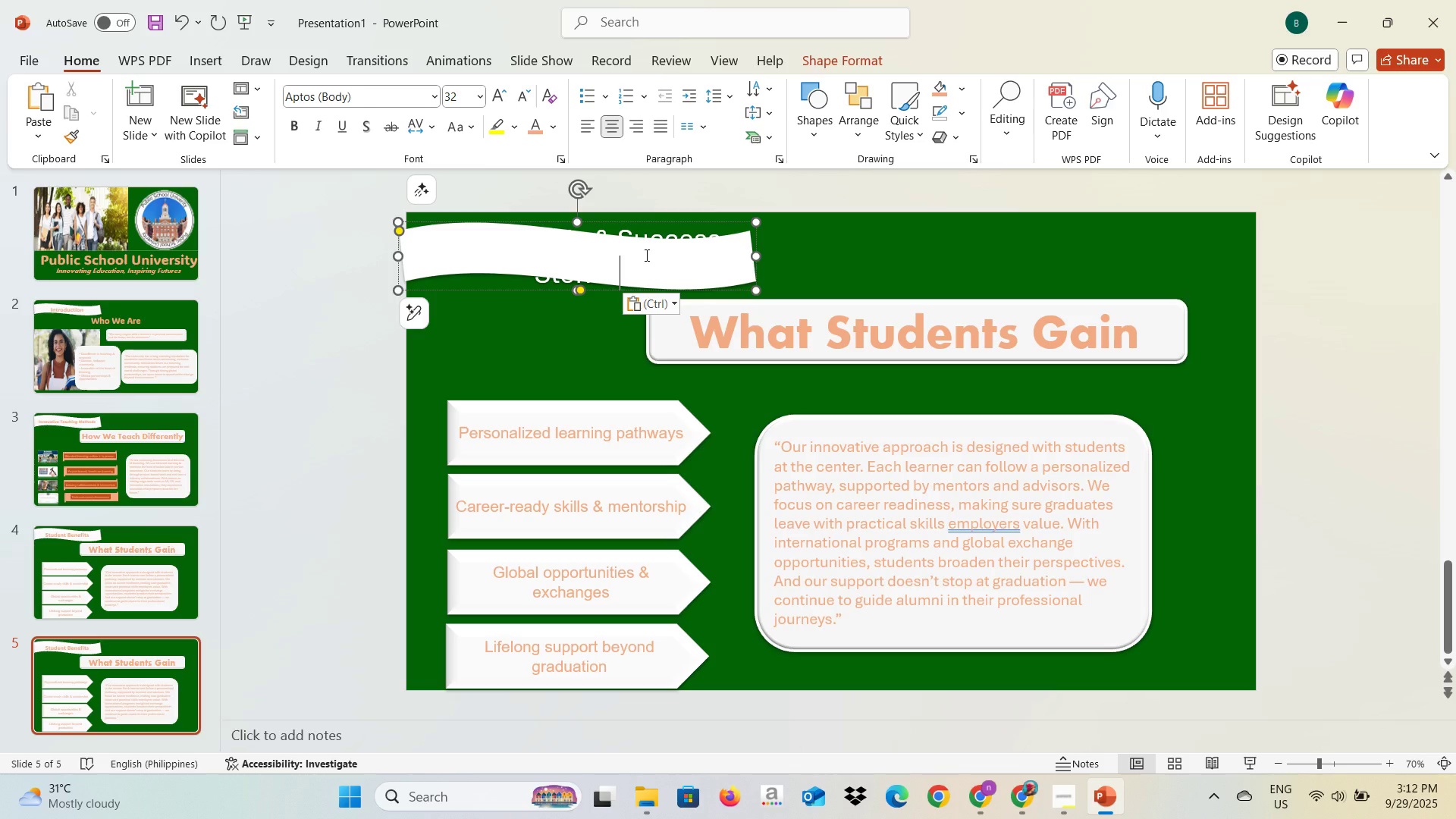 
key(Control+A)
 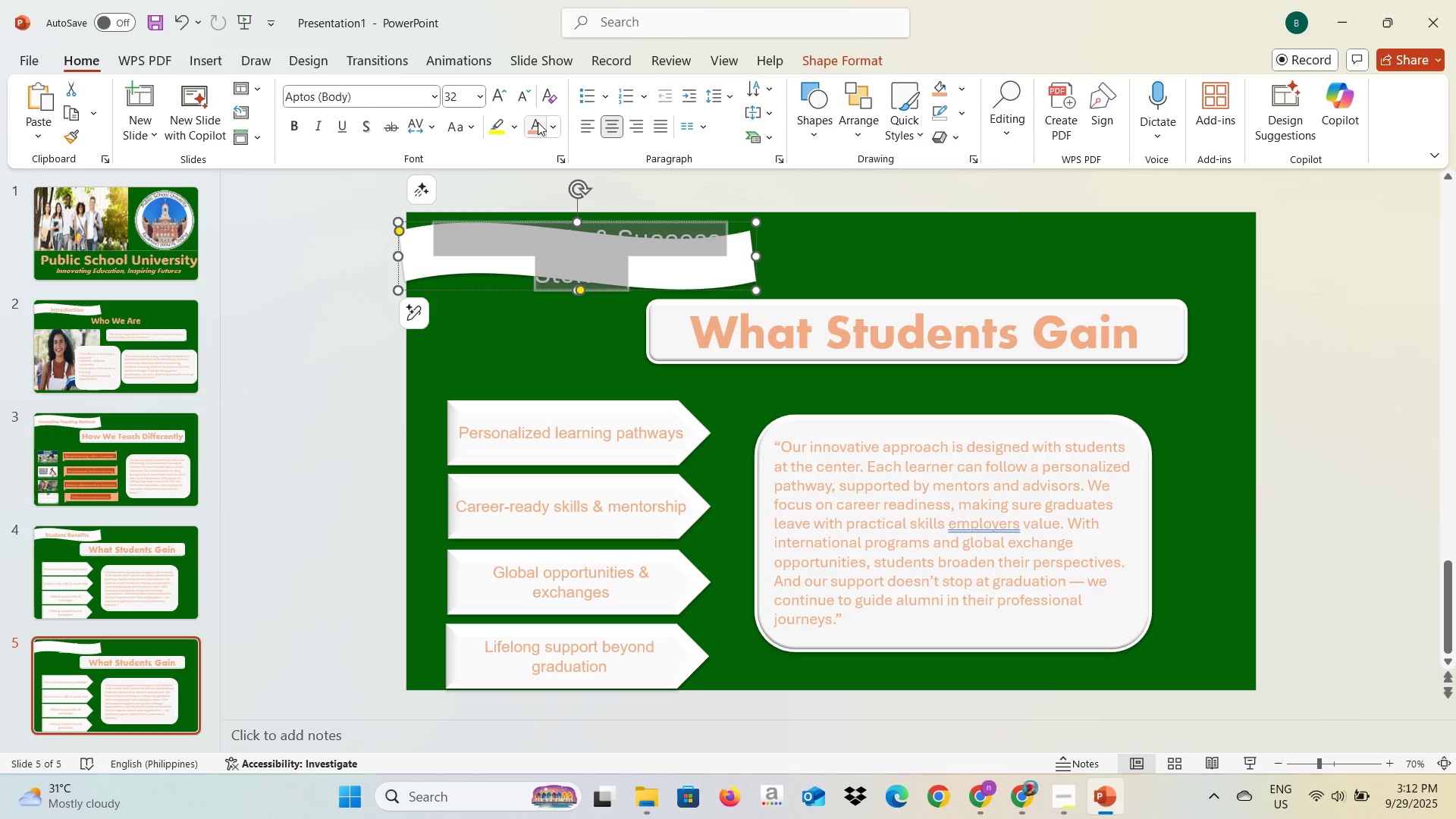 
left_click([536, 124])
 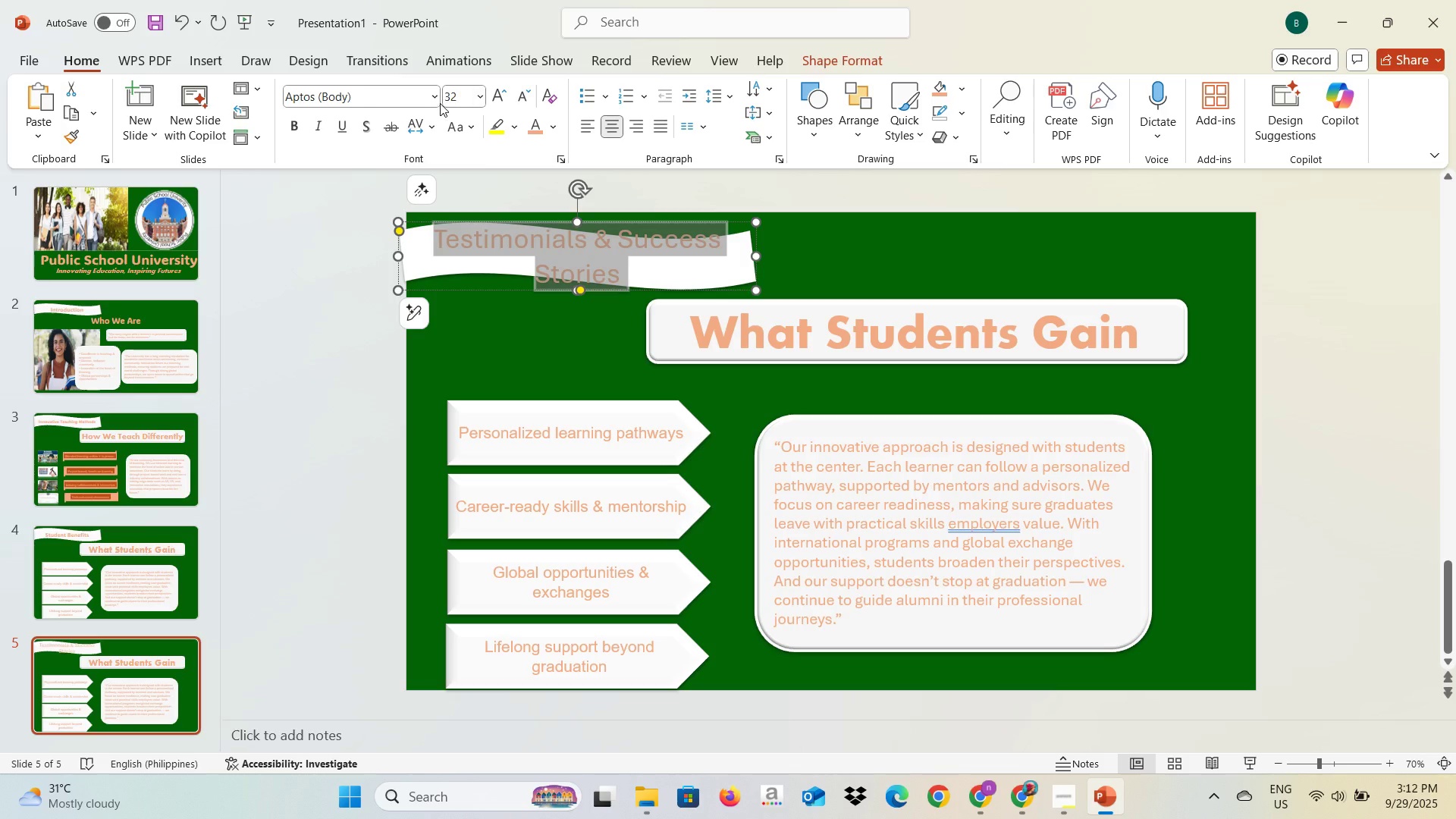 
left_click([439, 103])
 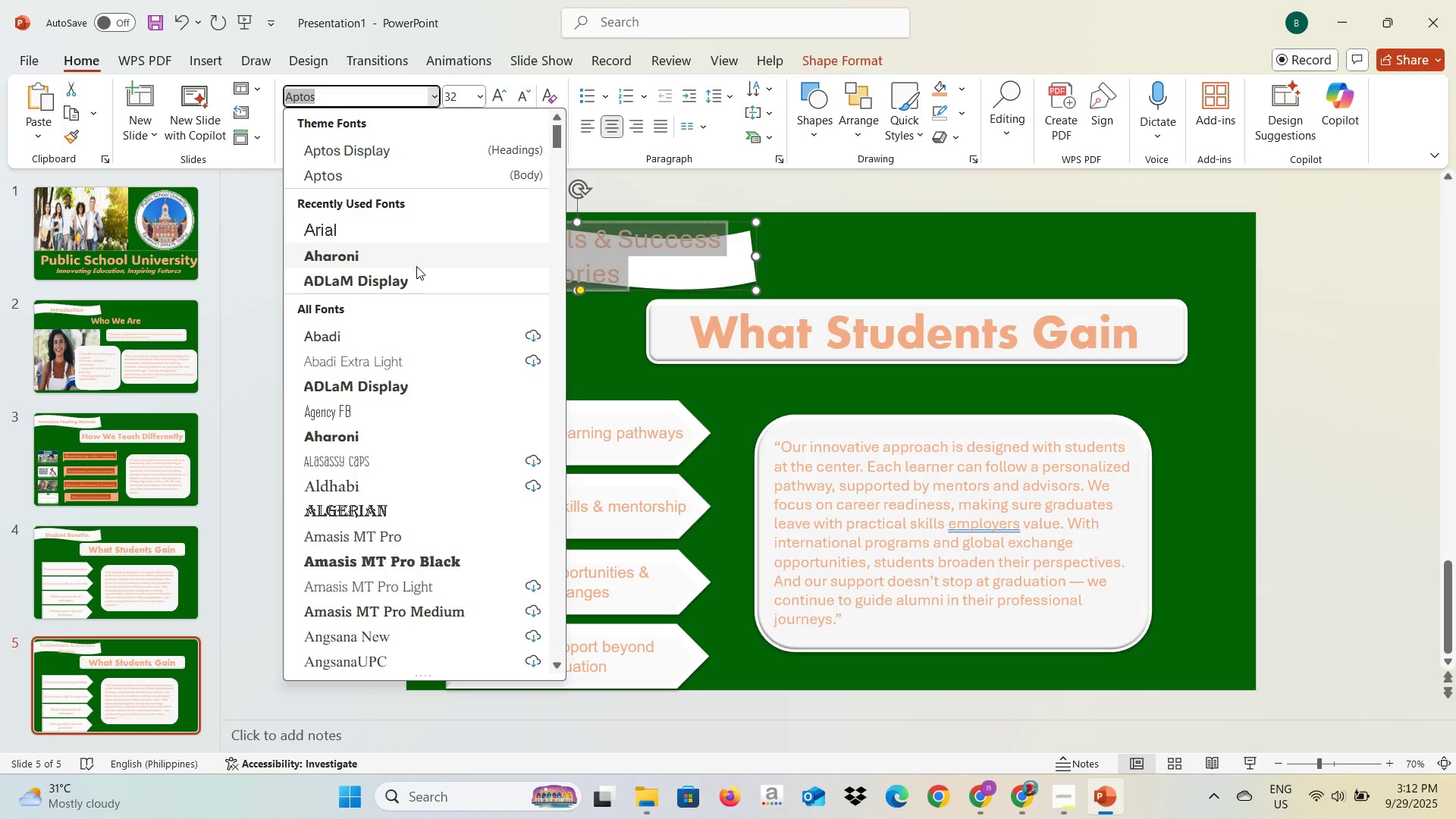 
left_click([414, 275])
 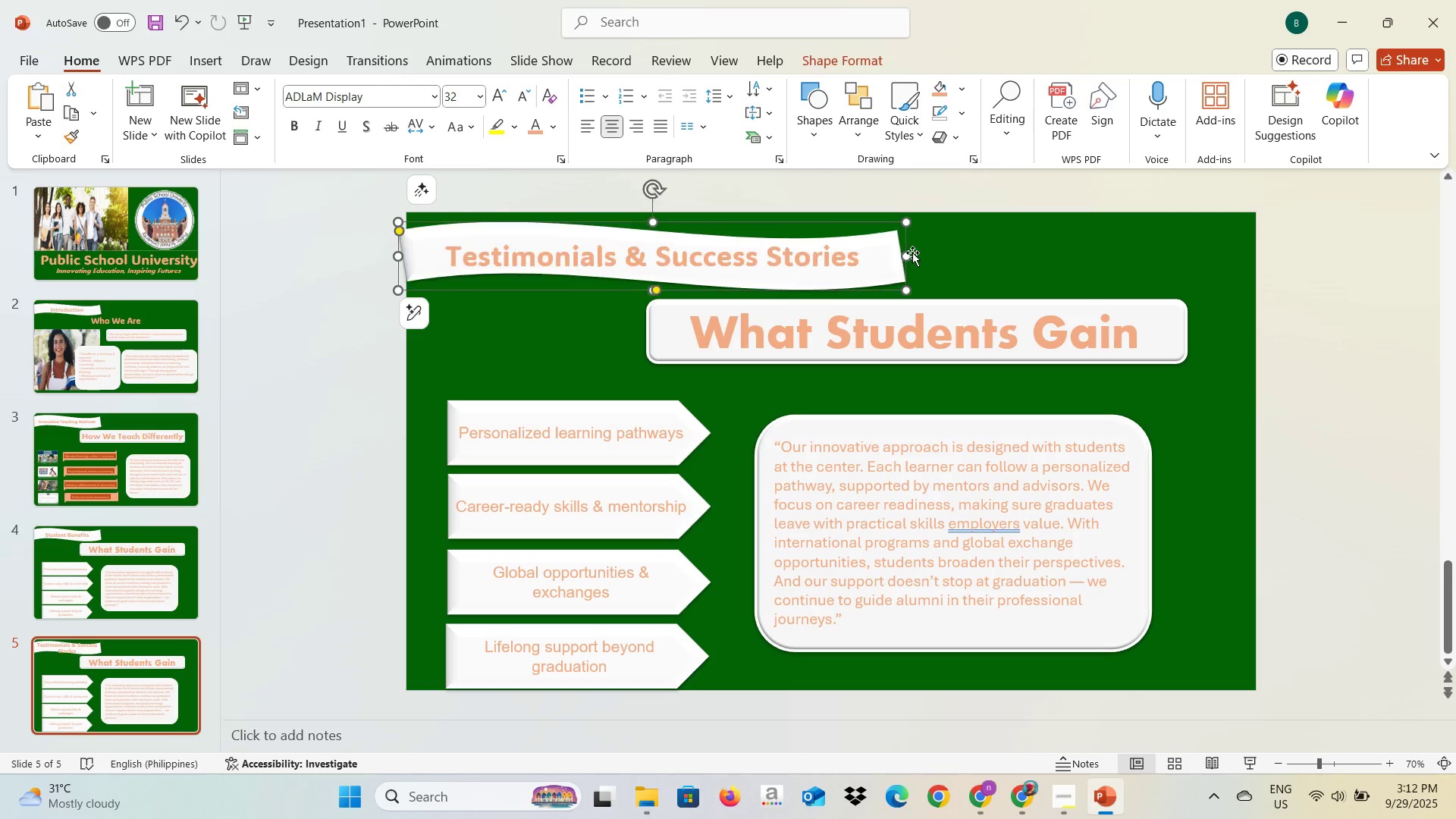 
left_click([886, 334])
 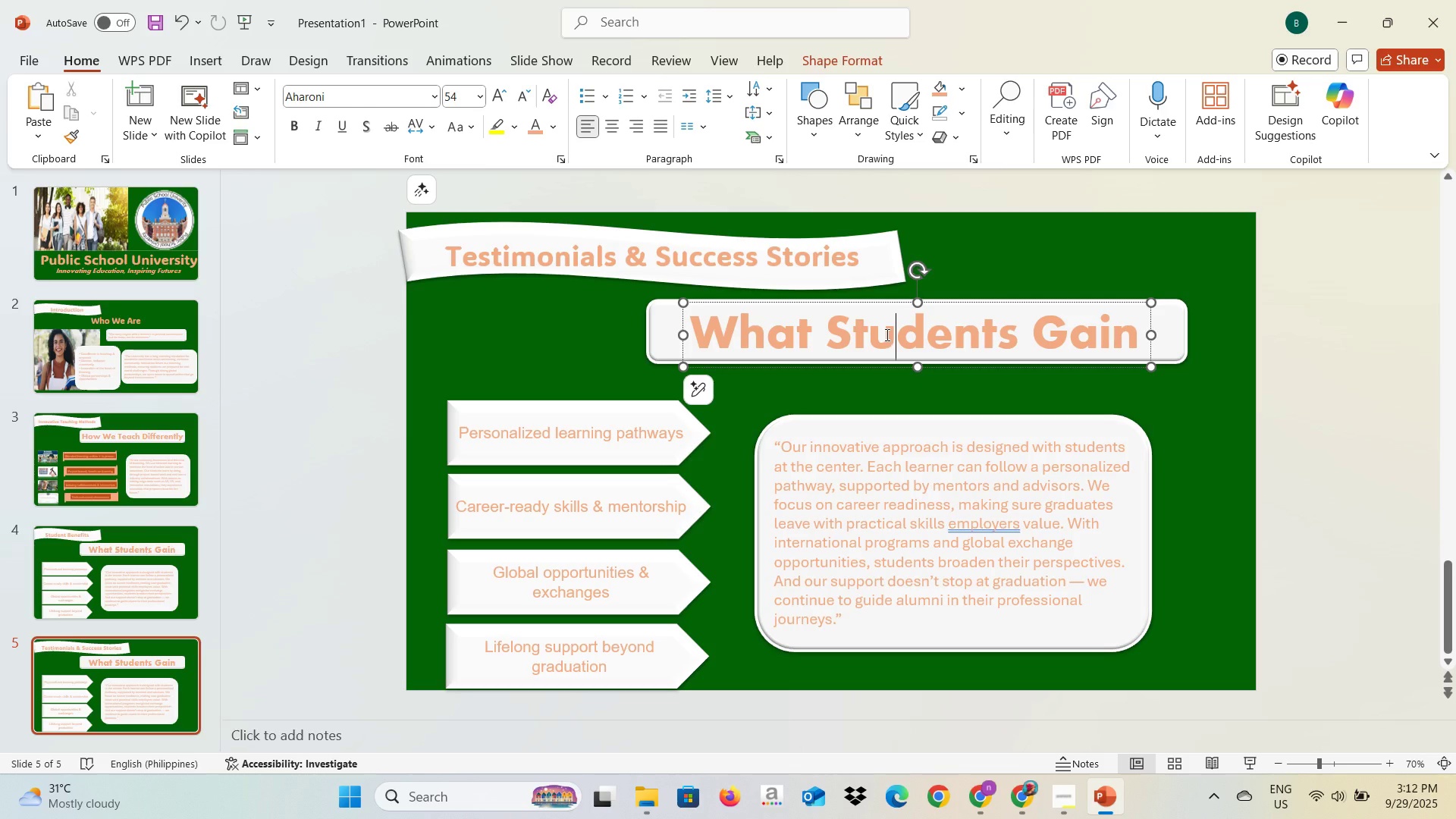 
key(Alt+AltLeft)
 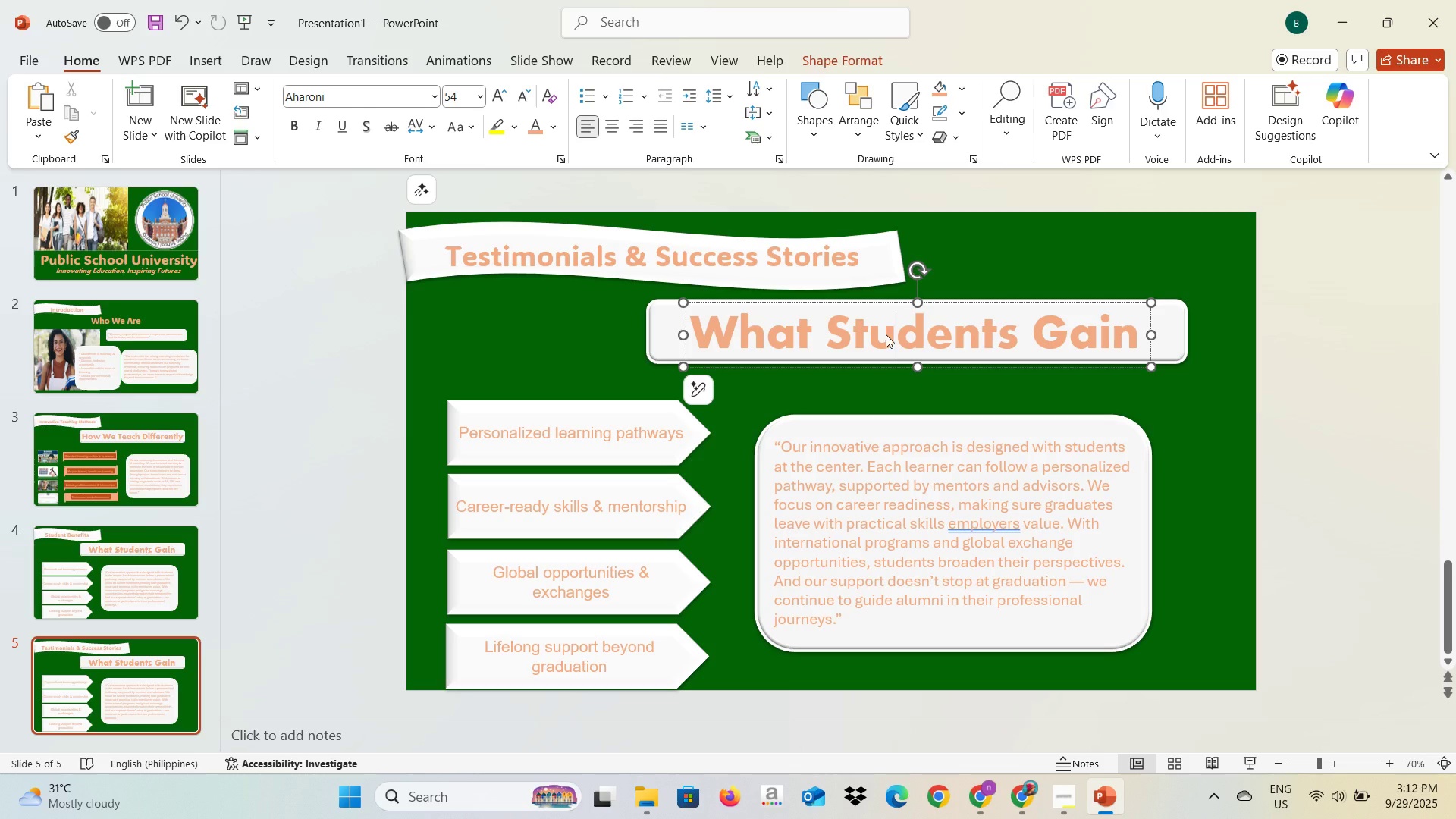 
key(Alt+Tab)
 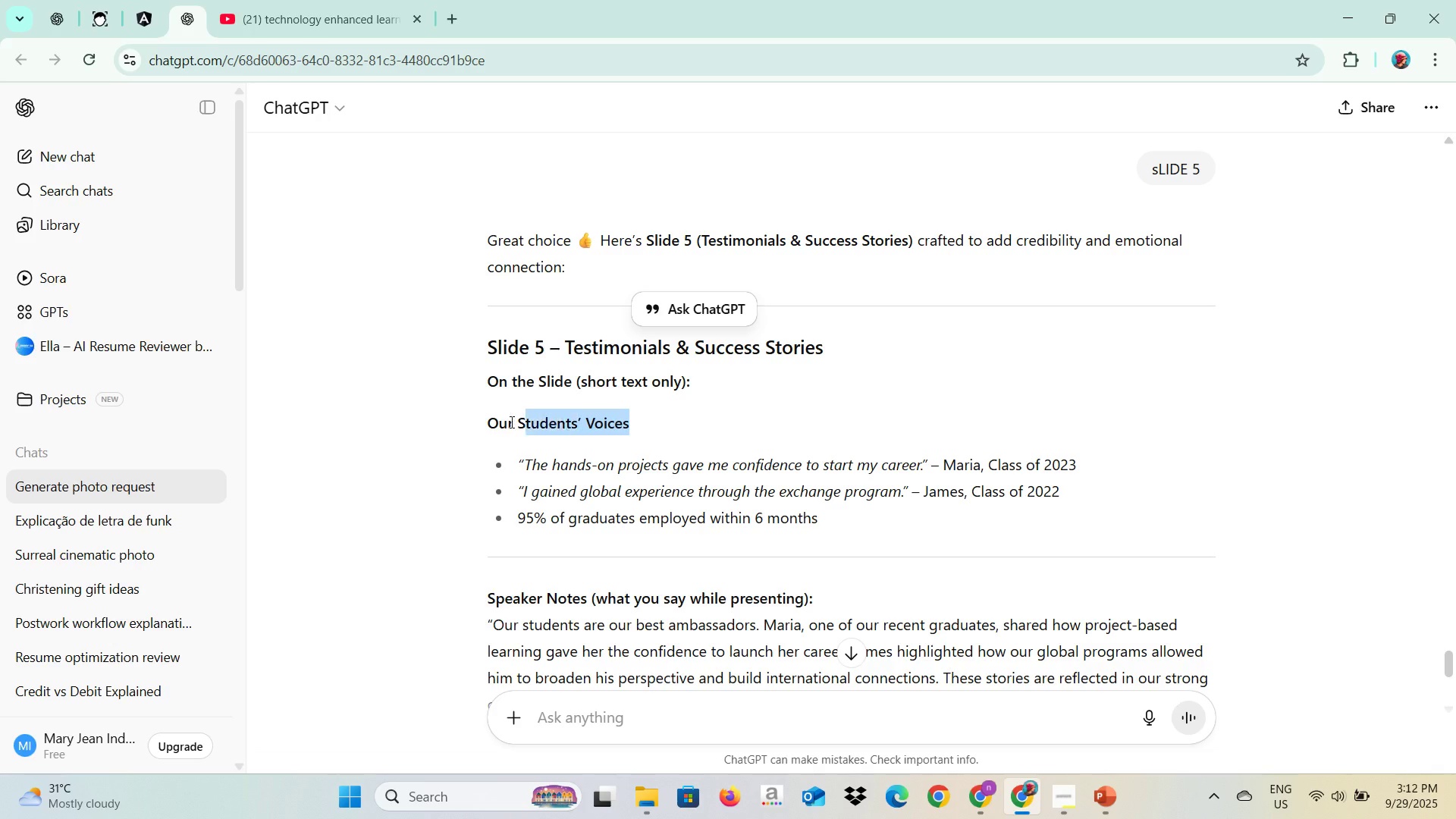 
key(Control+C)
 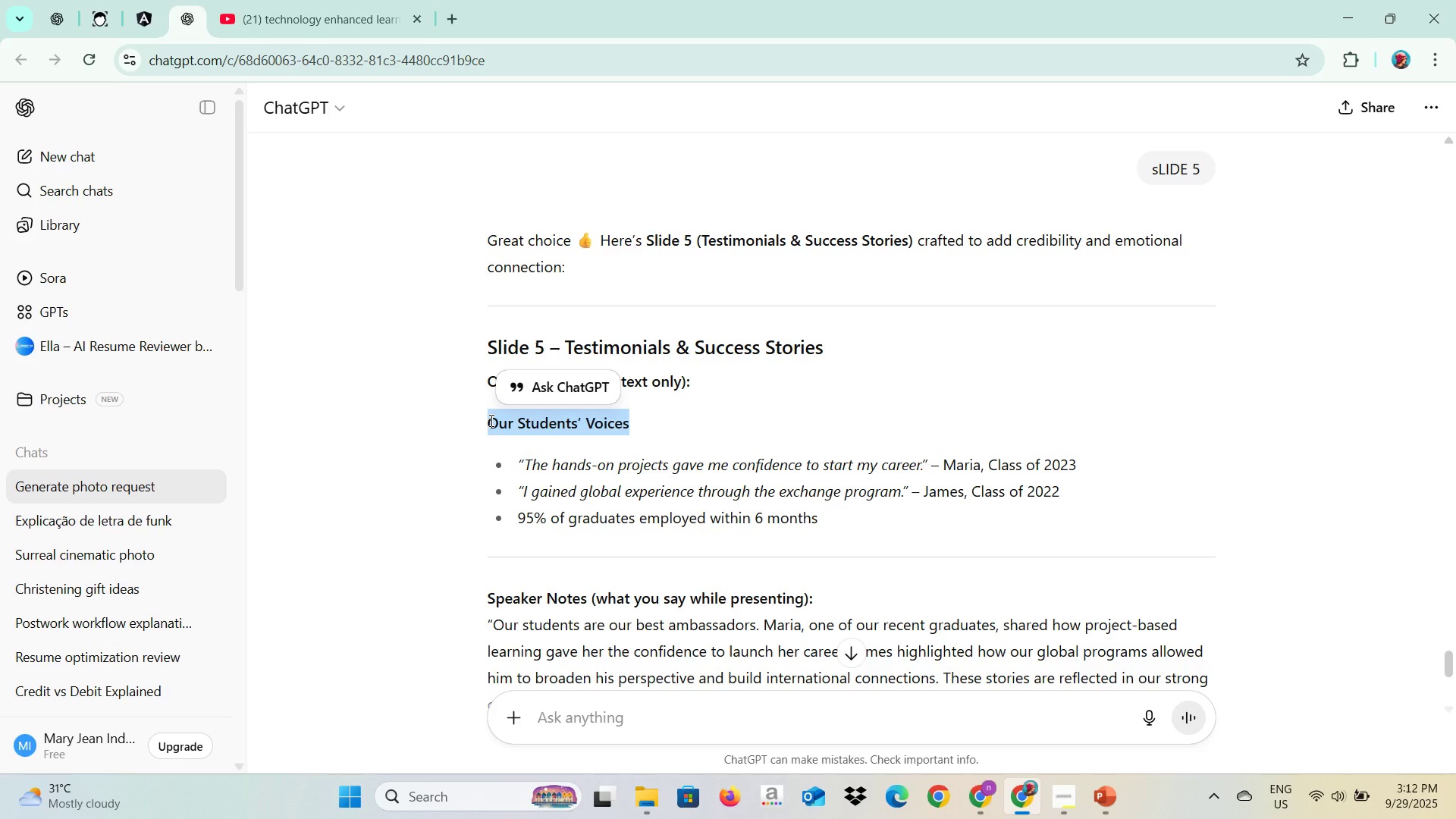 
key(Control+C)
 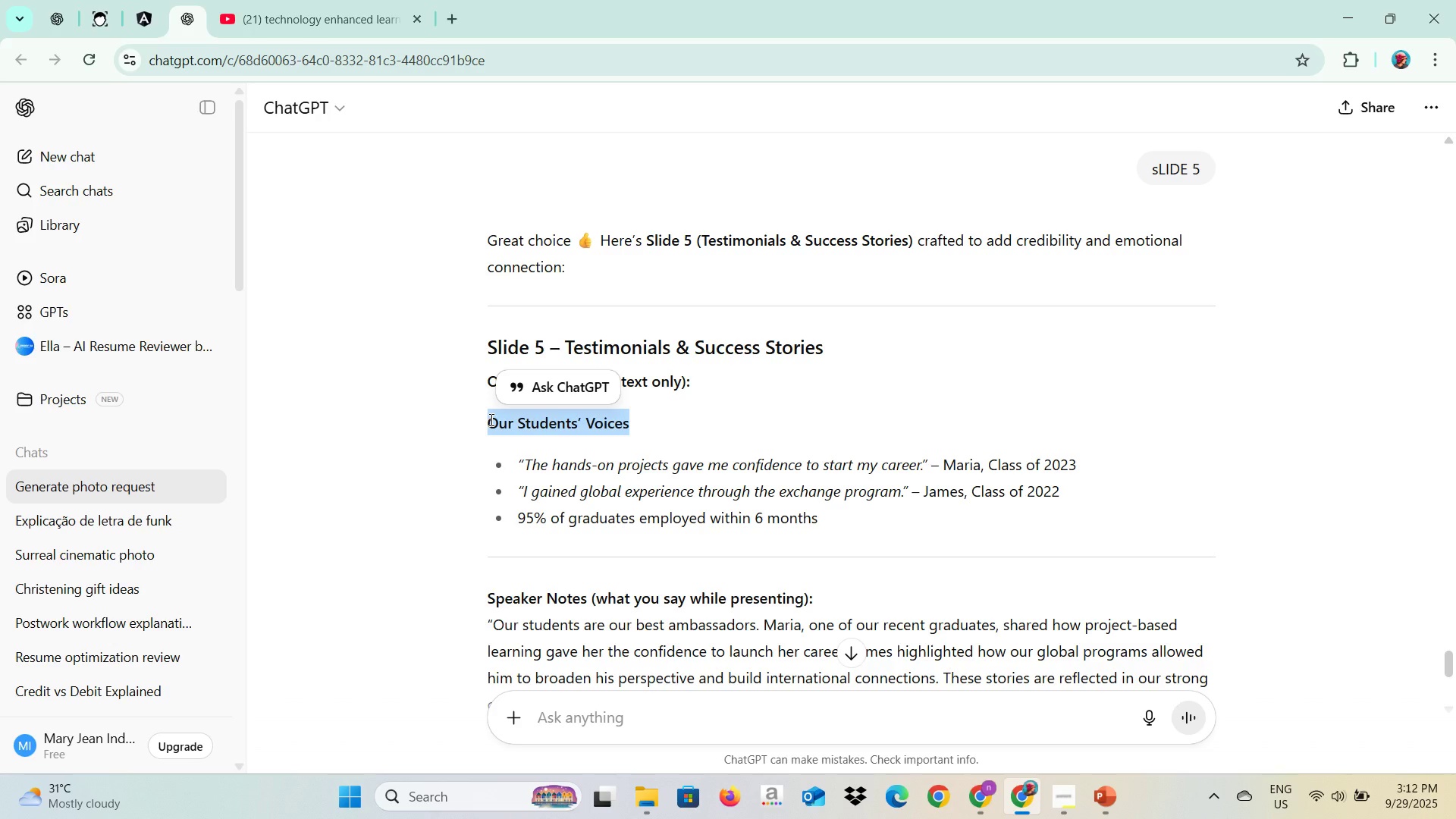 
key(Alt+AltLeft)
 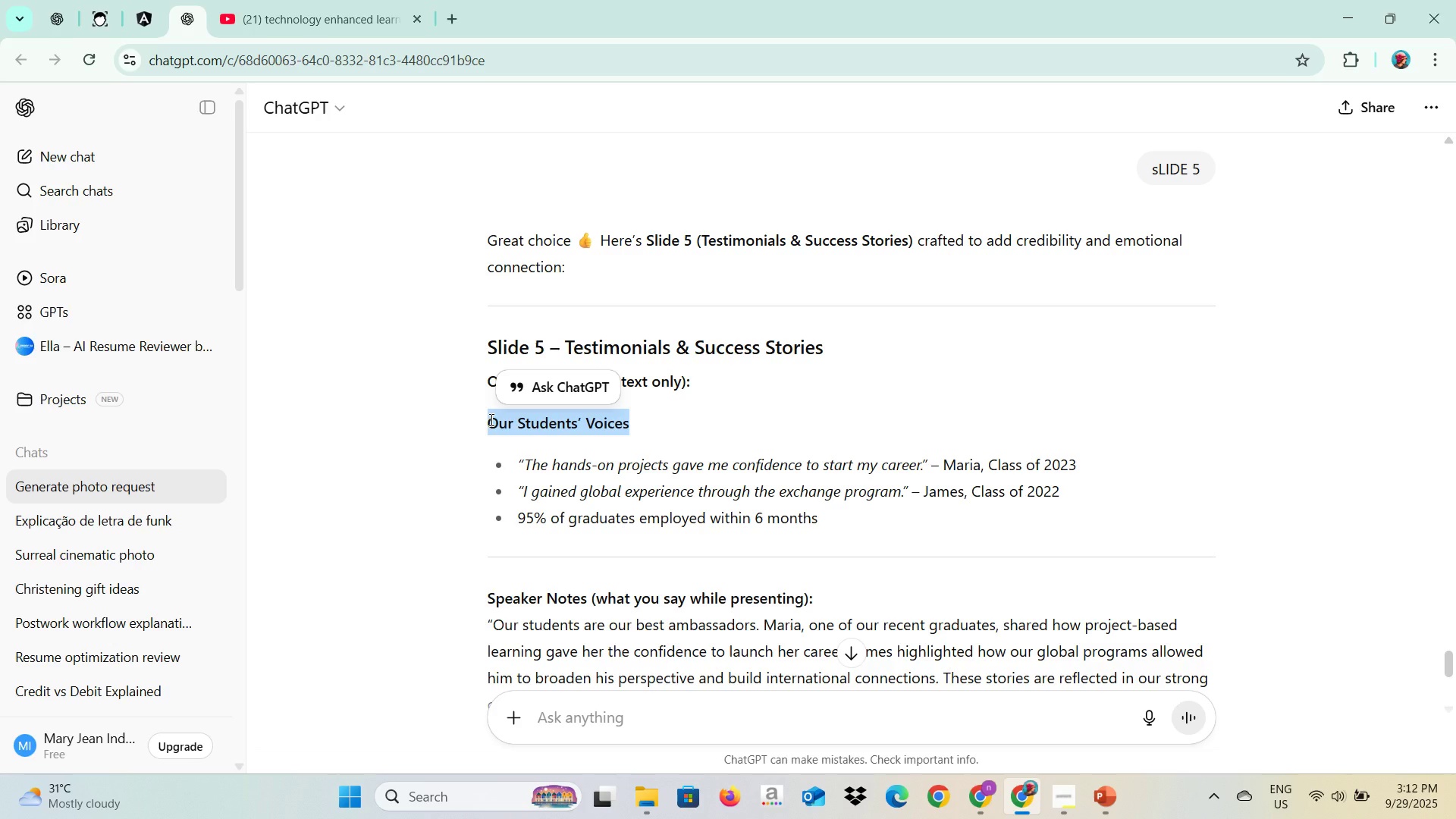 
key(Alt+Tab)
 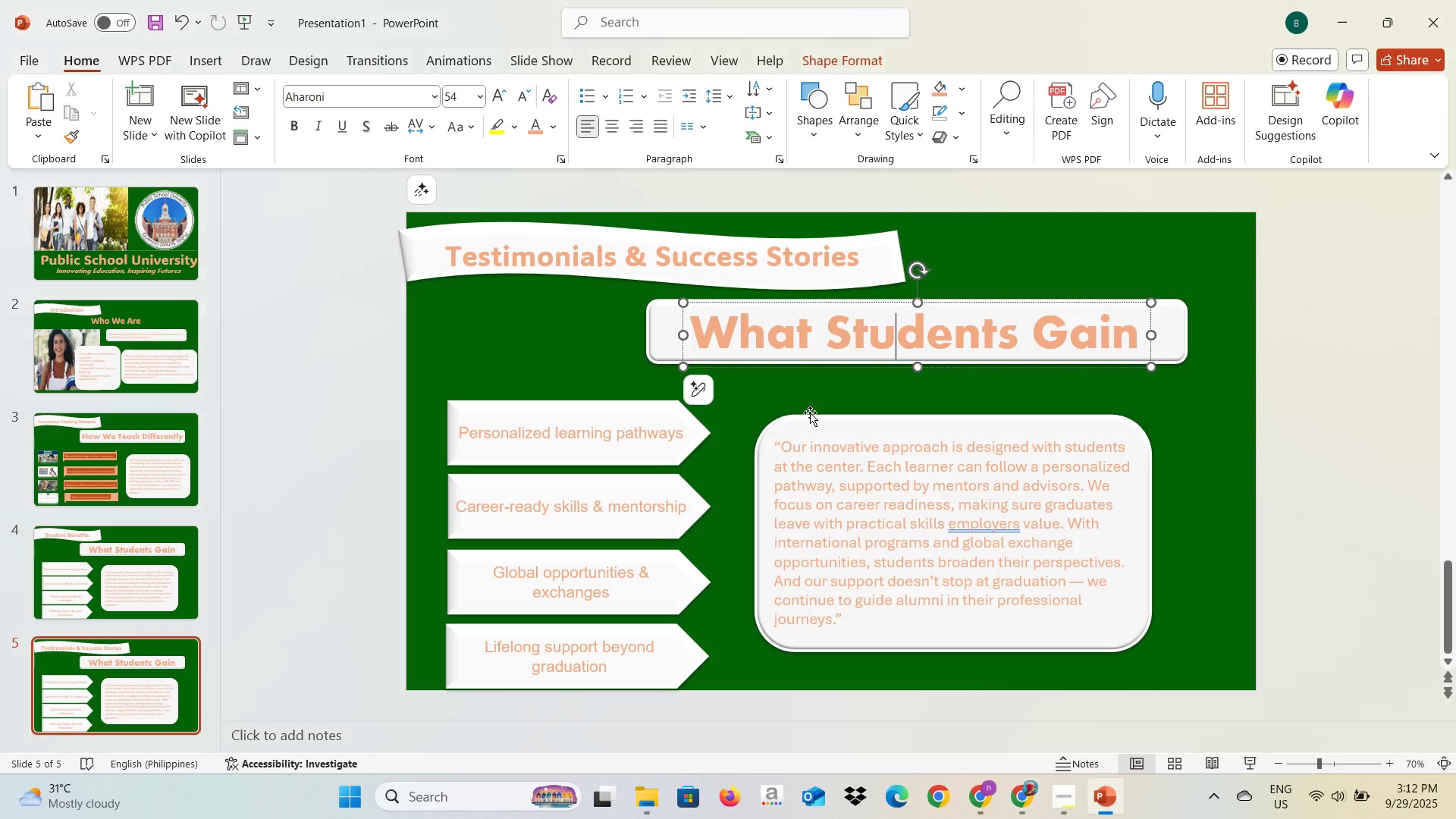 
key(Control+A)
 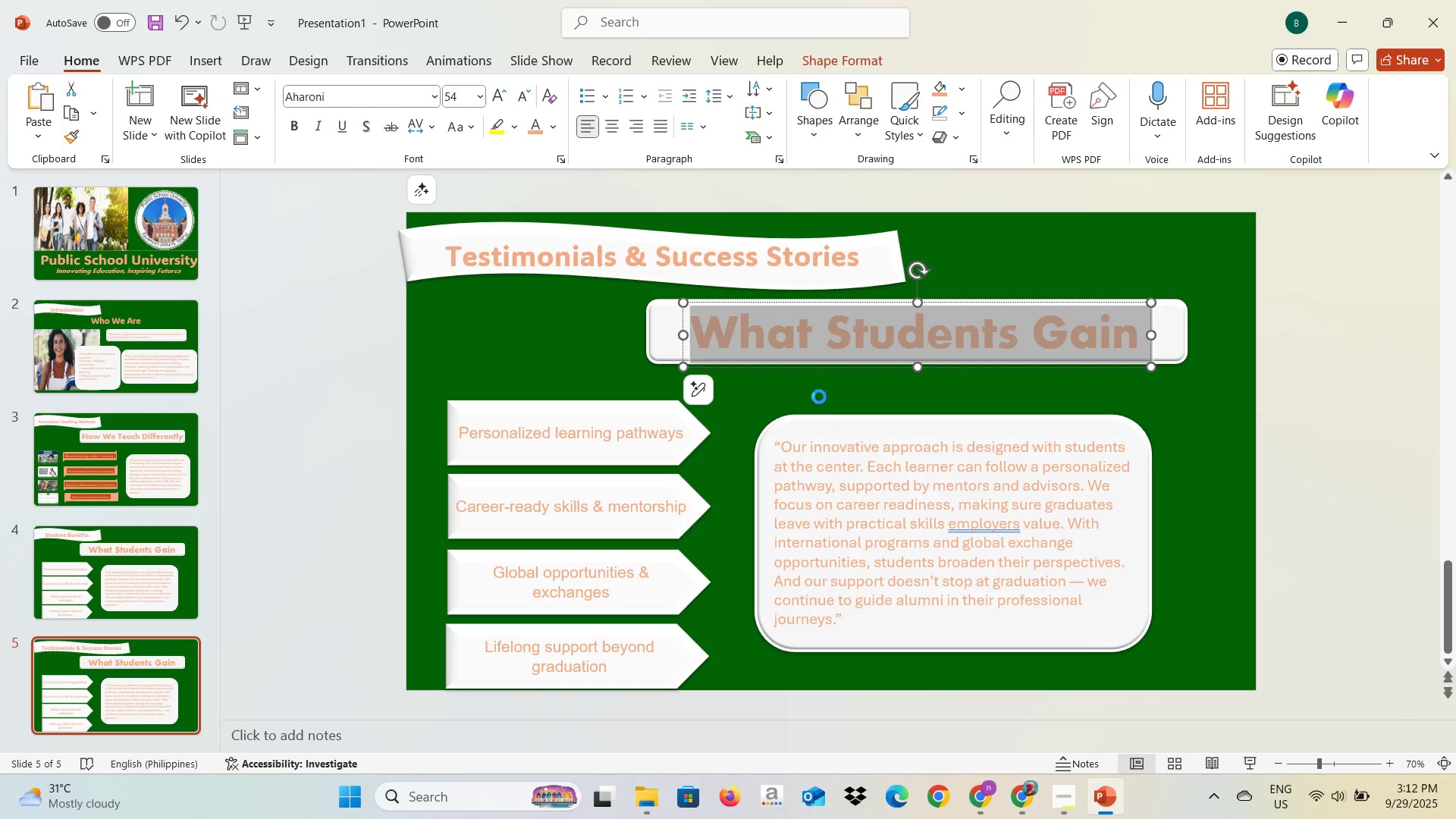 
key(Control+V)
 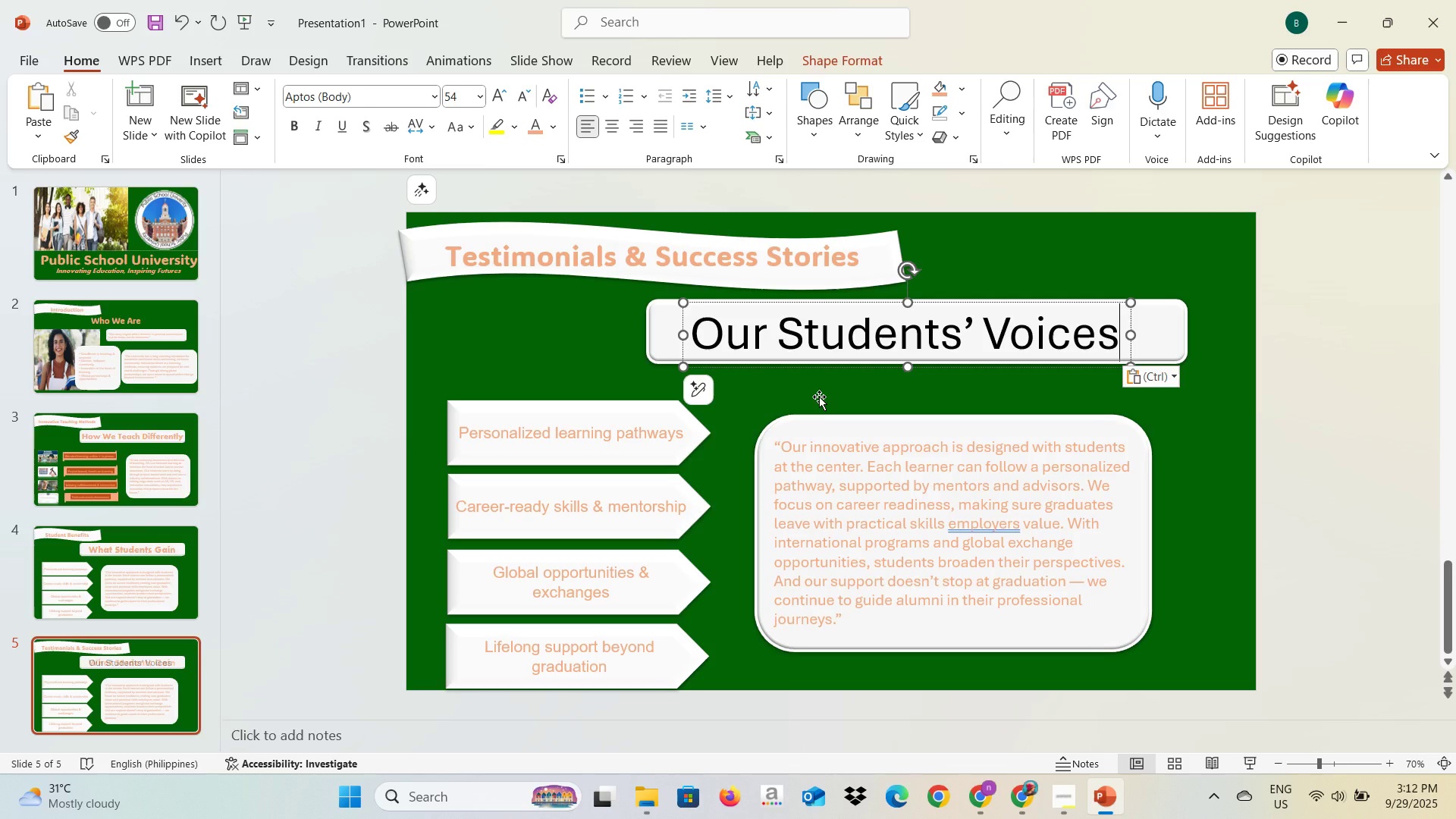 
key(Control+A)
 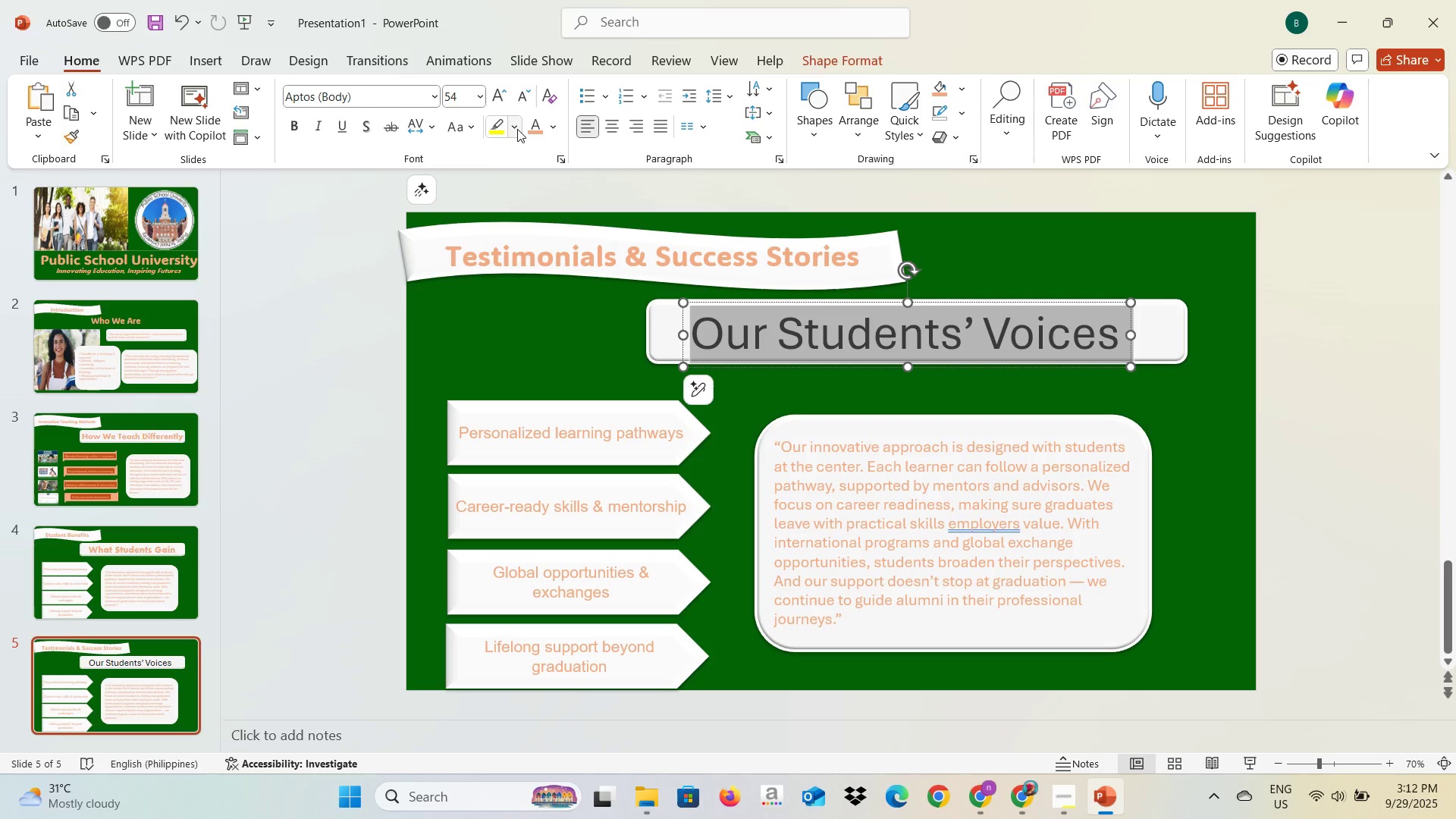 
left_click([530, 131])
 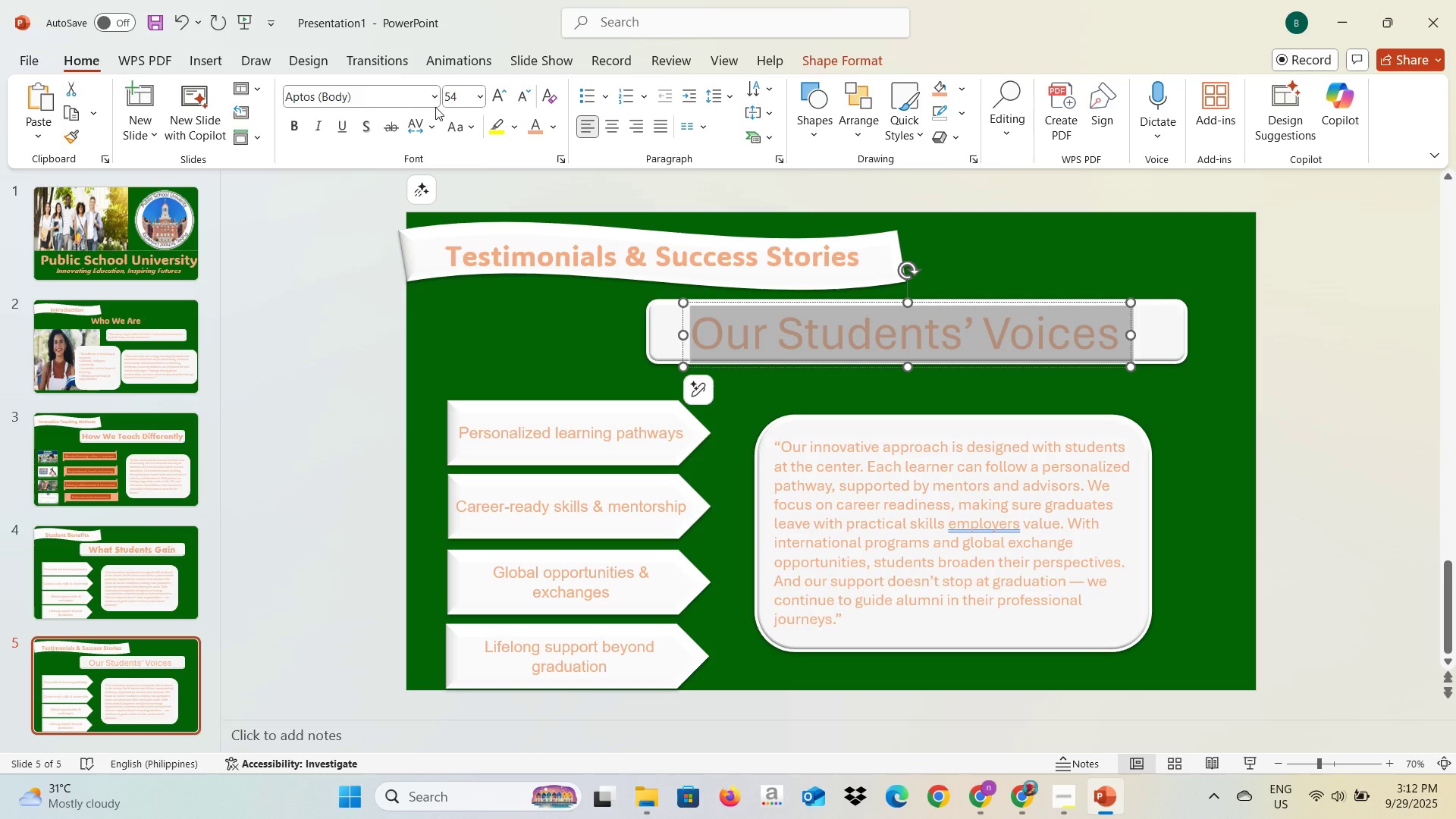 
left_click([433, 102])
 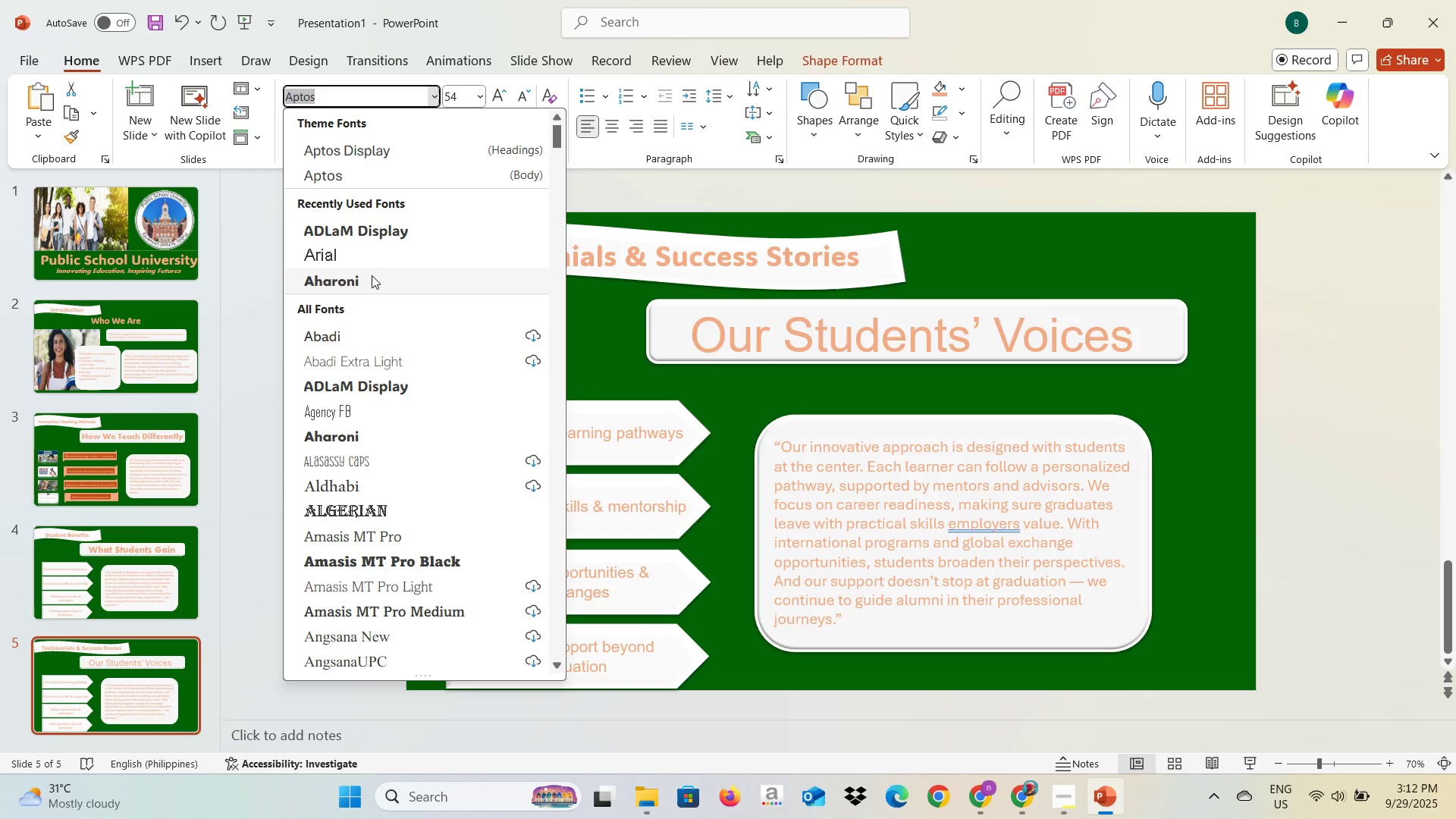 
left_click([372, 275])
 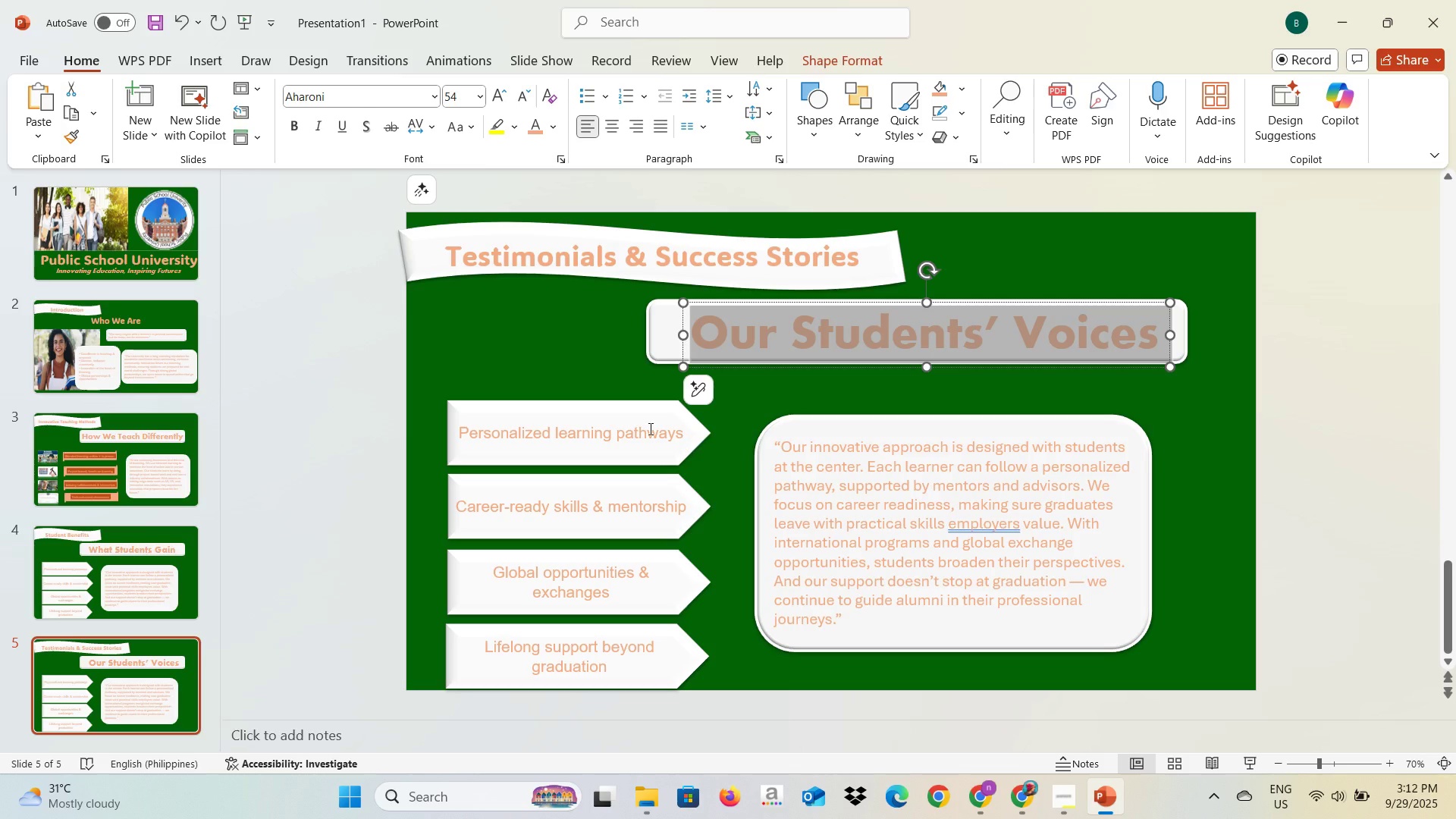 
left_click([642, 425])
 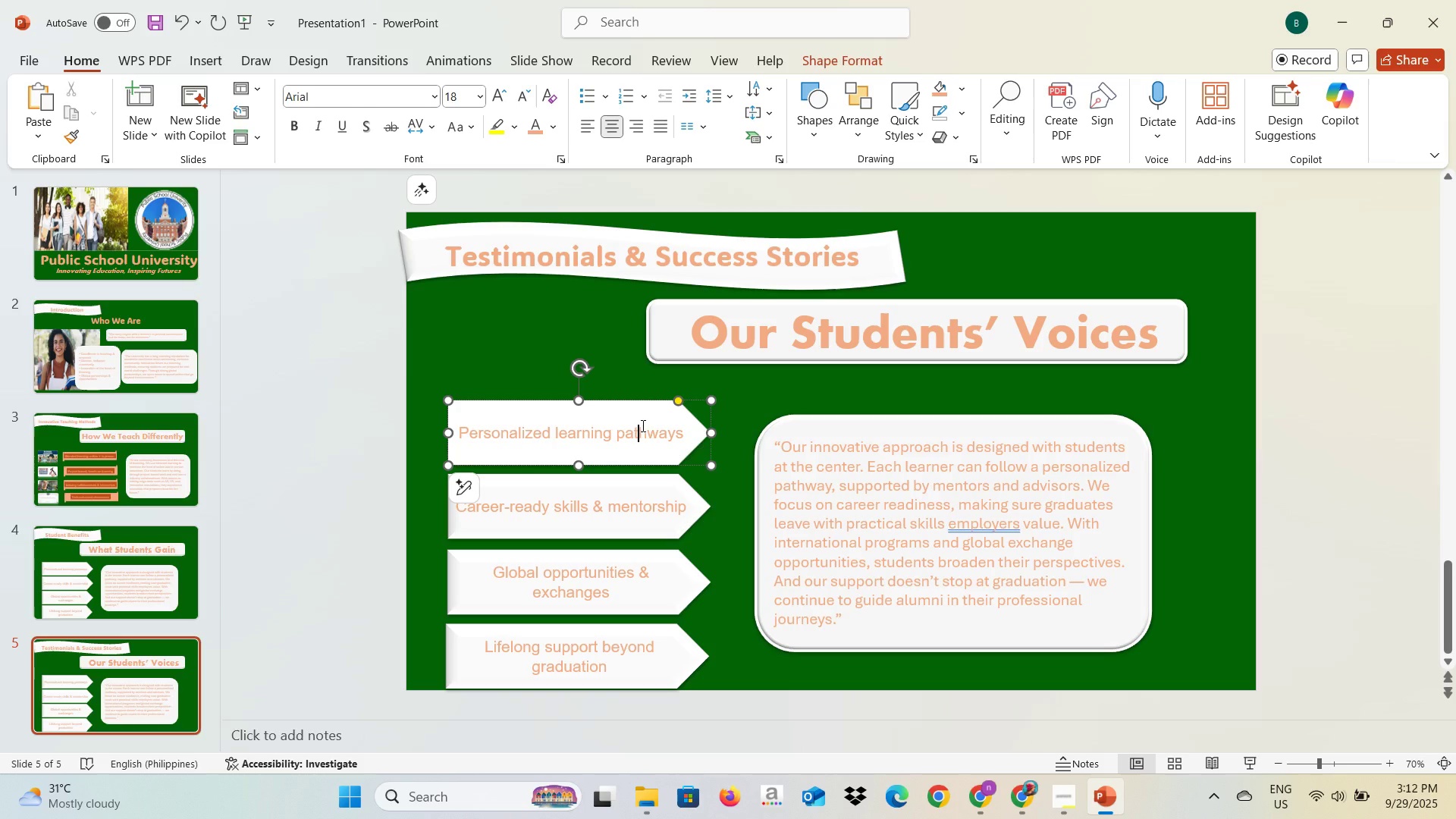 
key(Alt+AltLeft)
 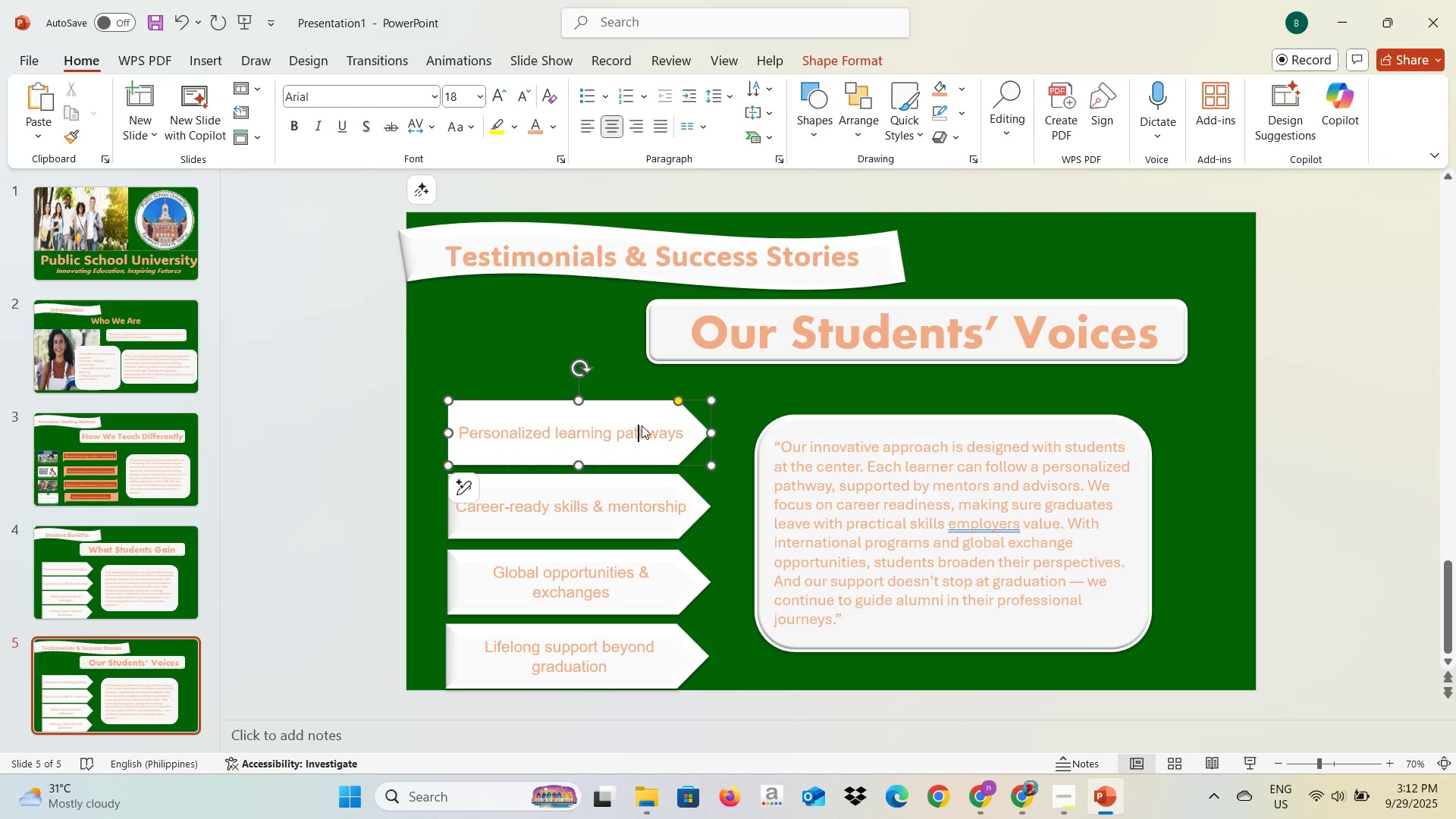 
key(Alt+Tab)
 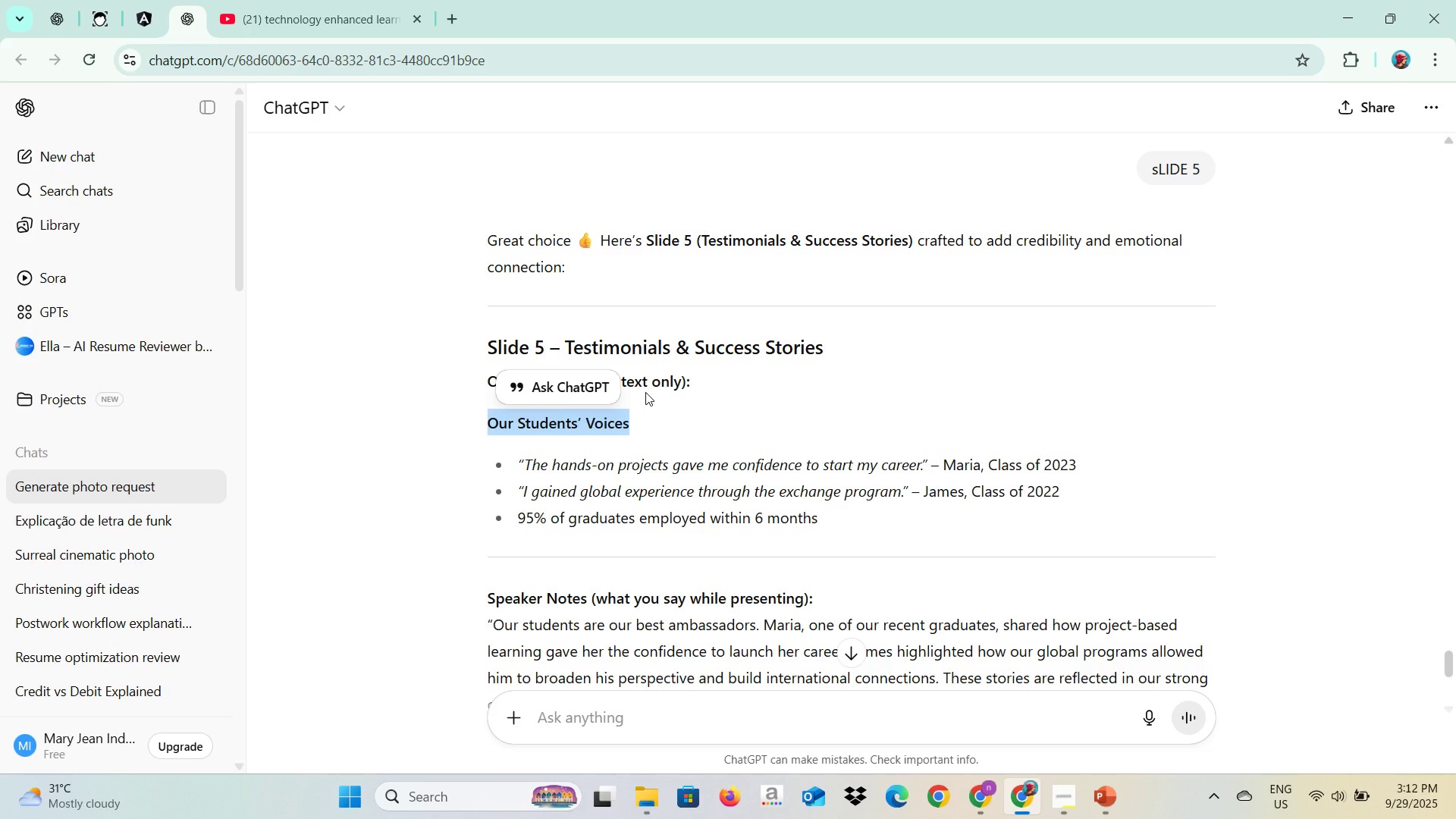 
key(Alt+AltLeft)
 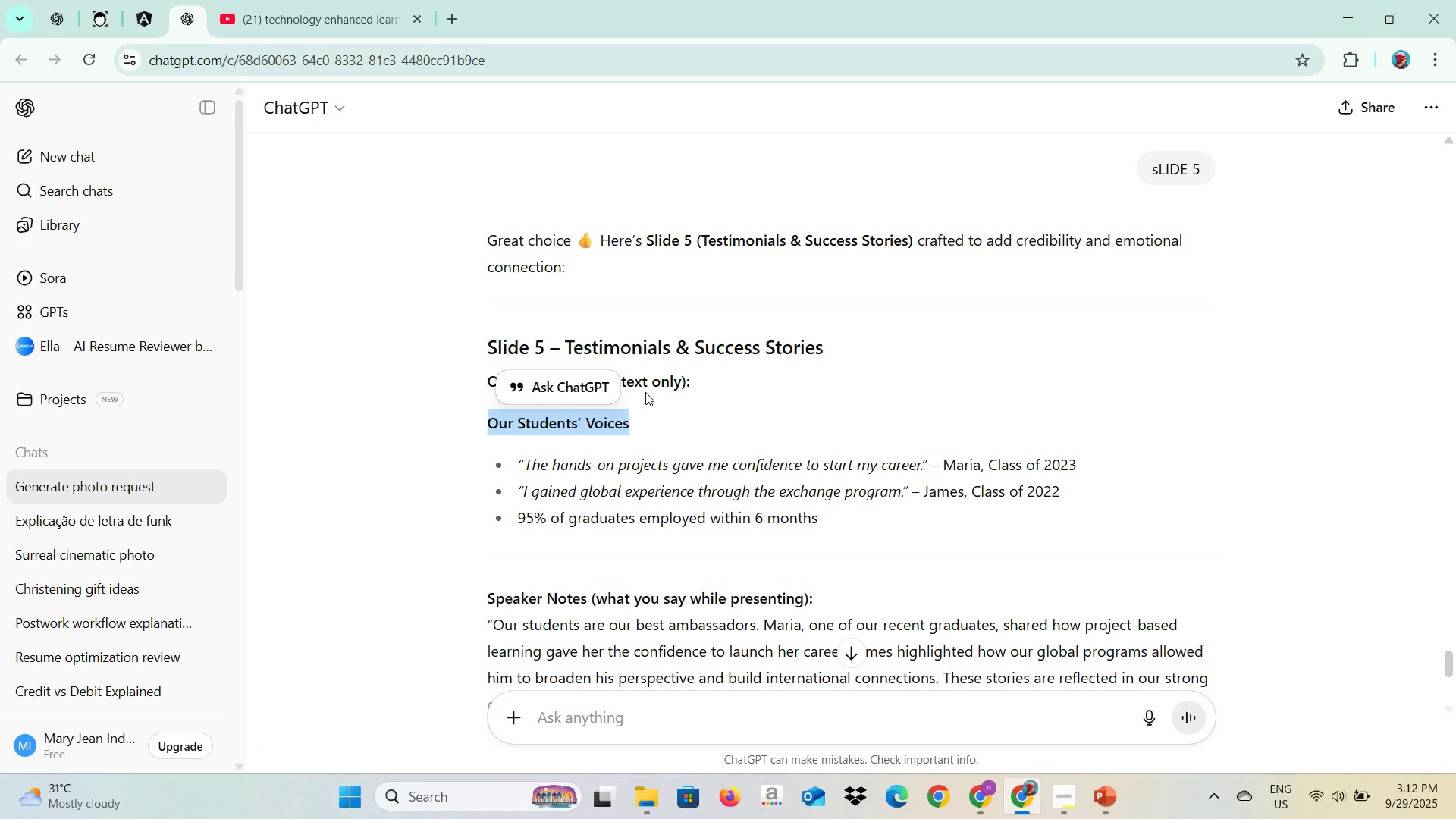 
key(Alt+Tab)
 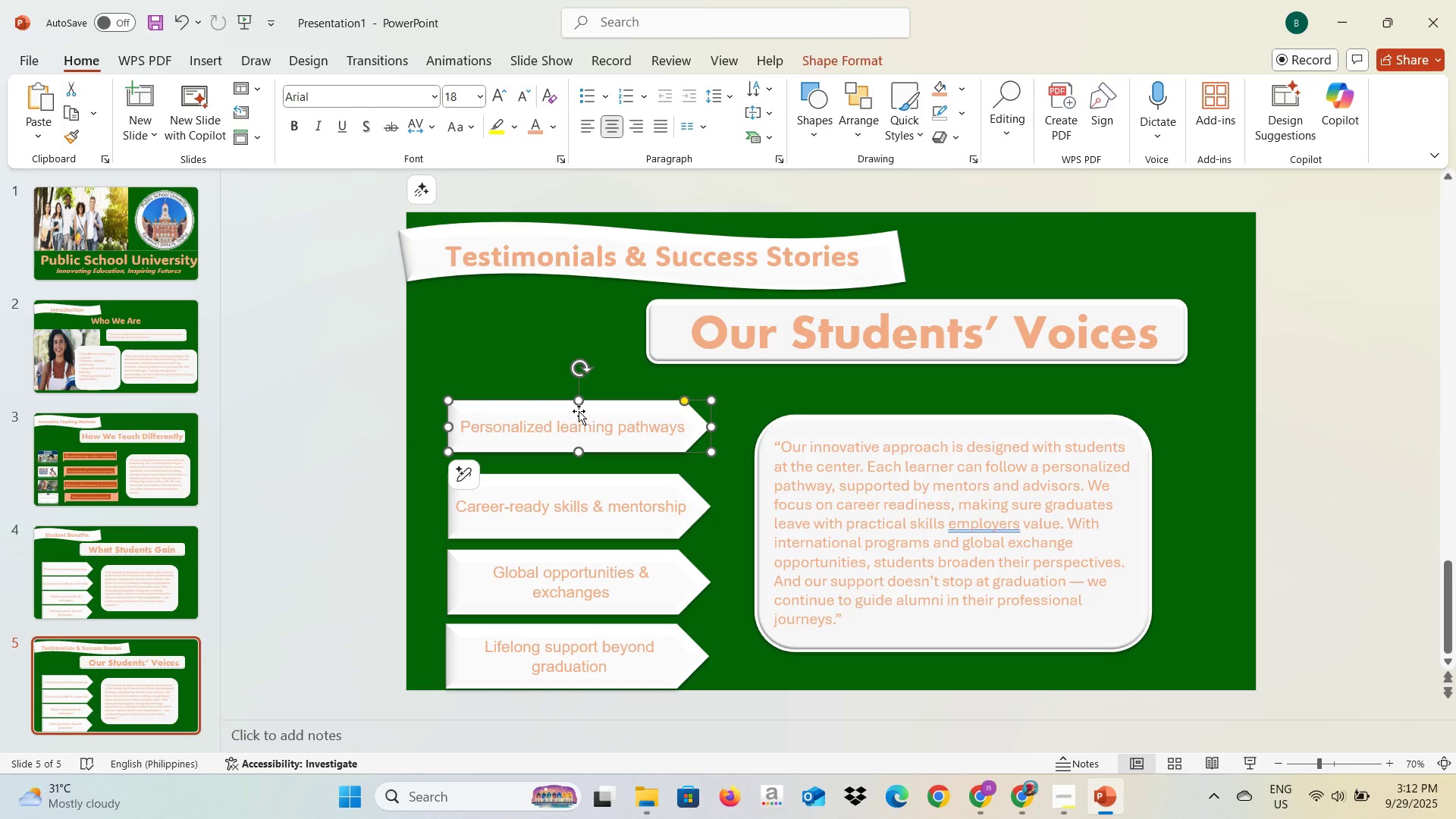 
left_click([799, 432])
 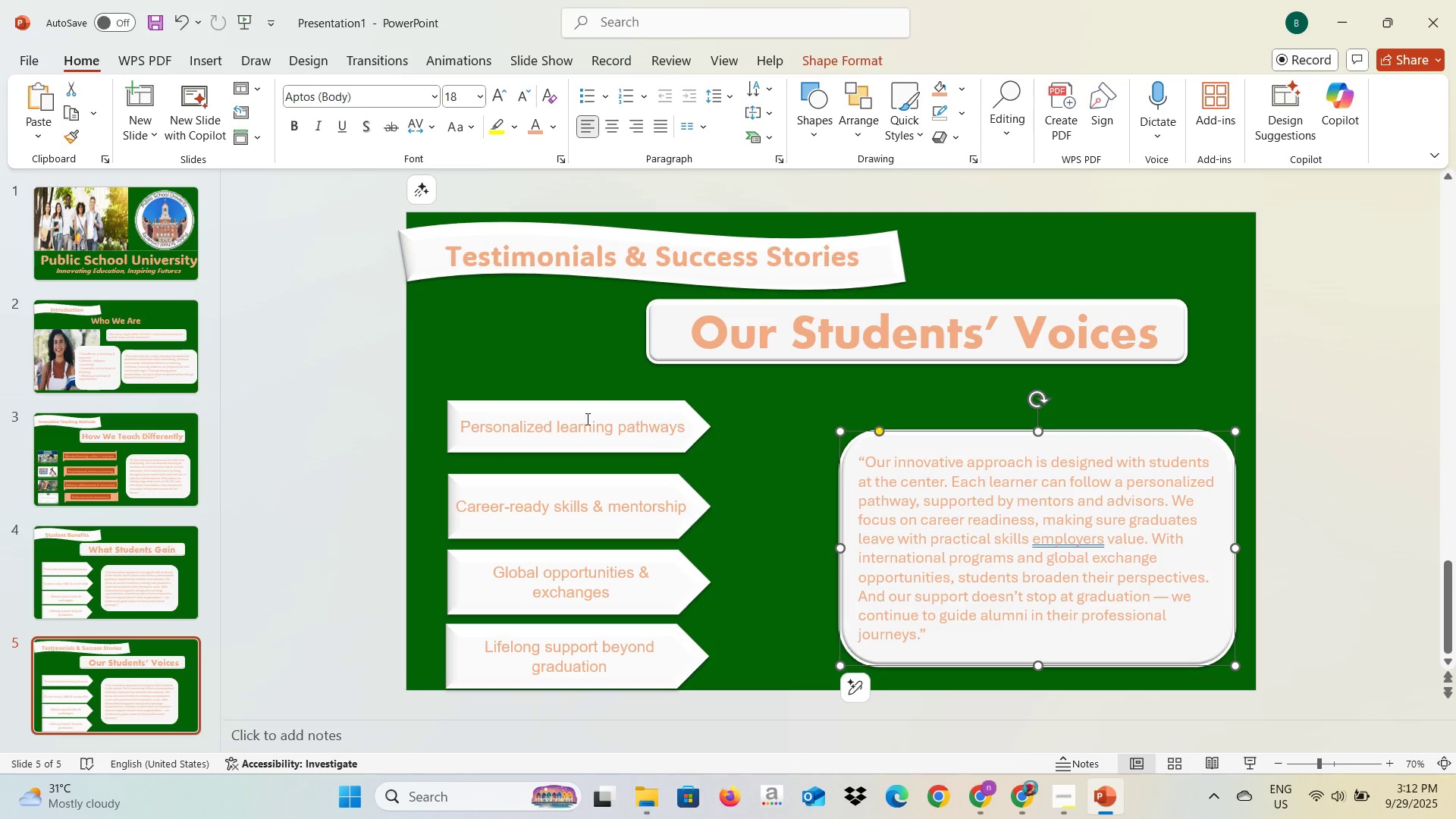 
left_click([535, 410])
 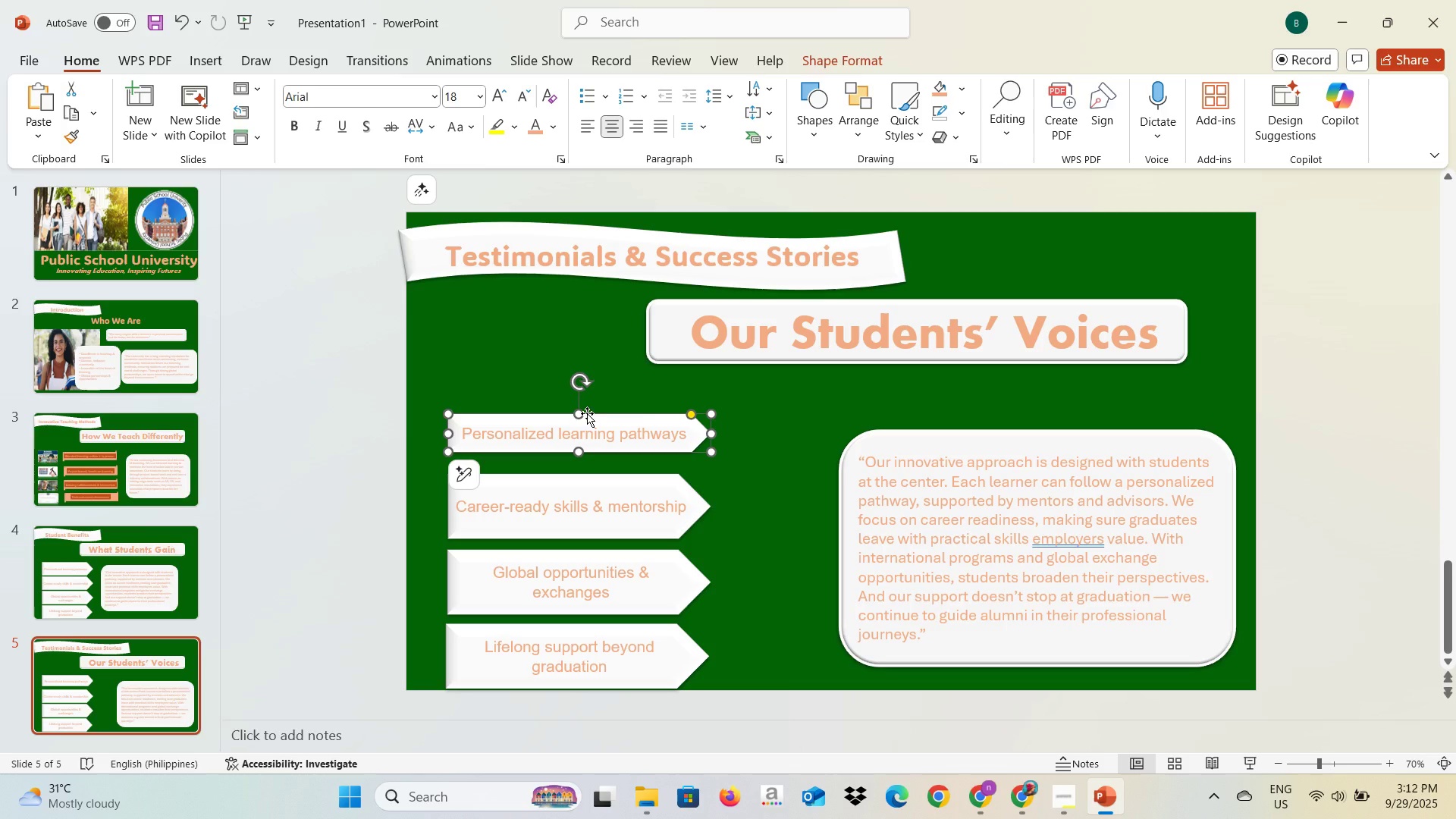 
left_click([616, 429])
 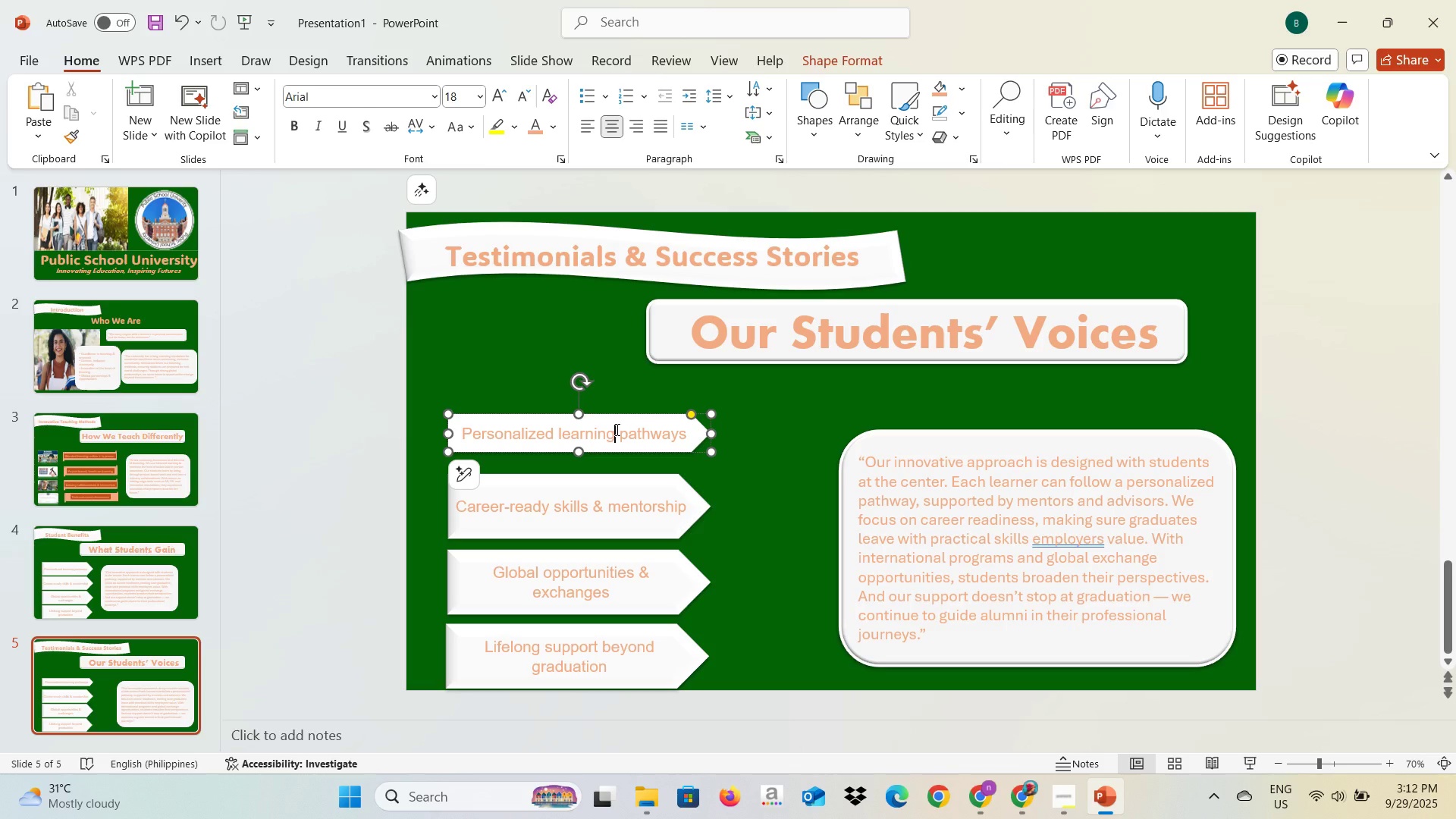 
key(Alt+AltLeft)
 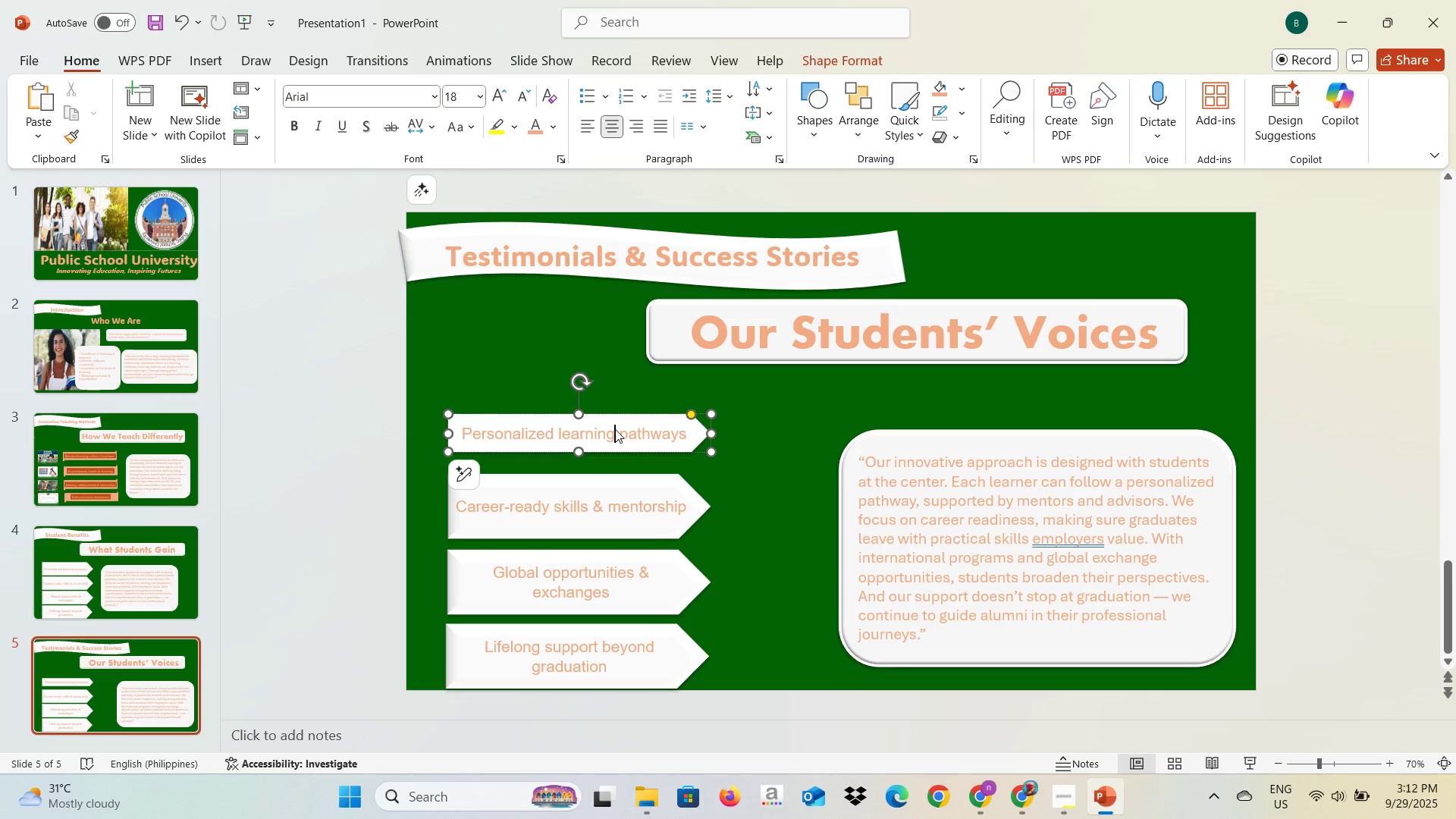 
key(Alt+Tab)
 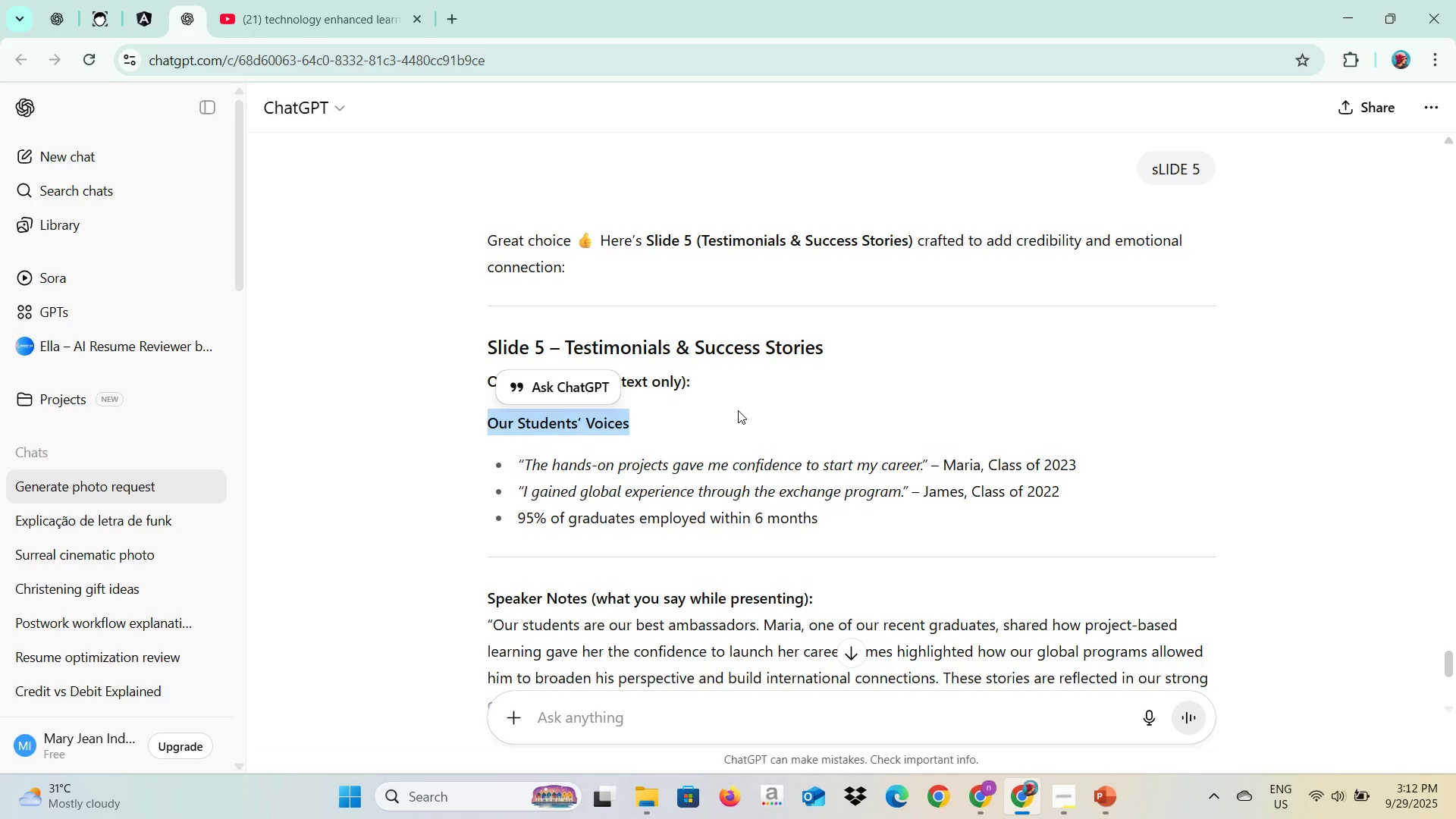 
key(Alt+AltLeft)
 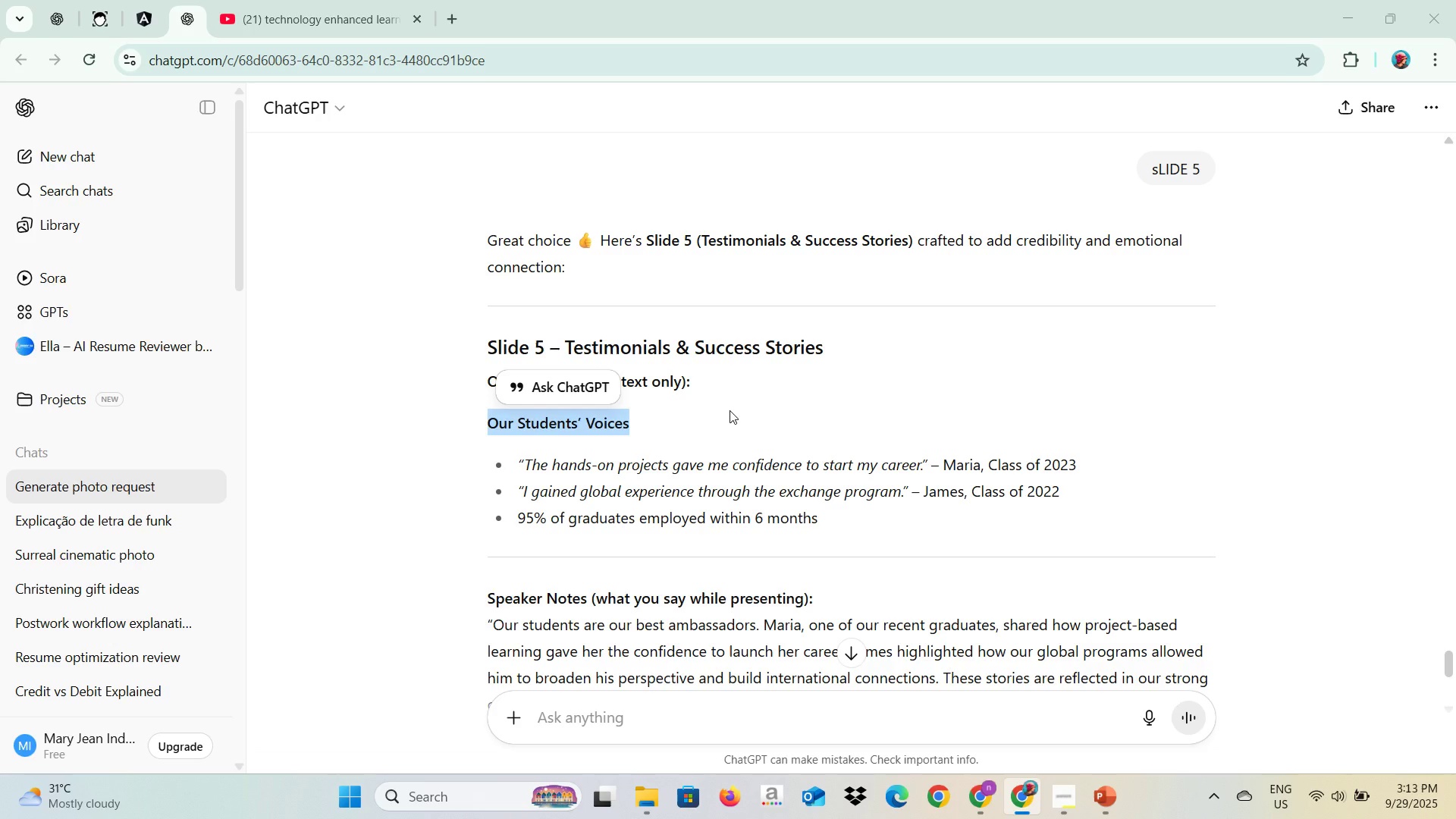 
key(Alt+Tab)
 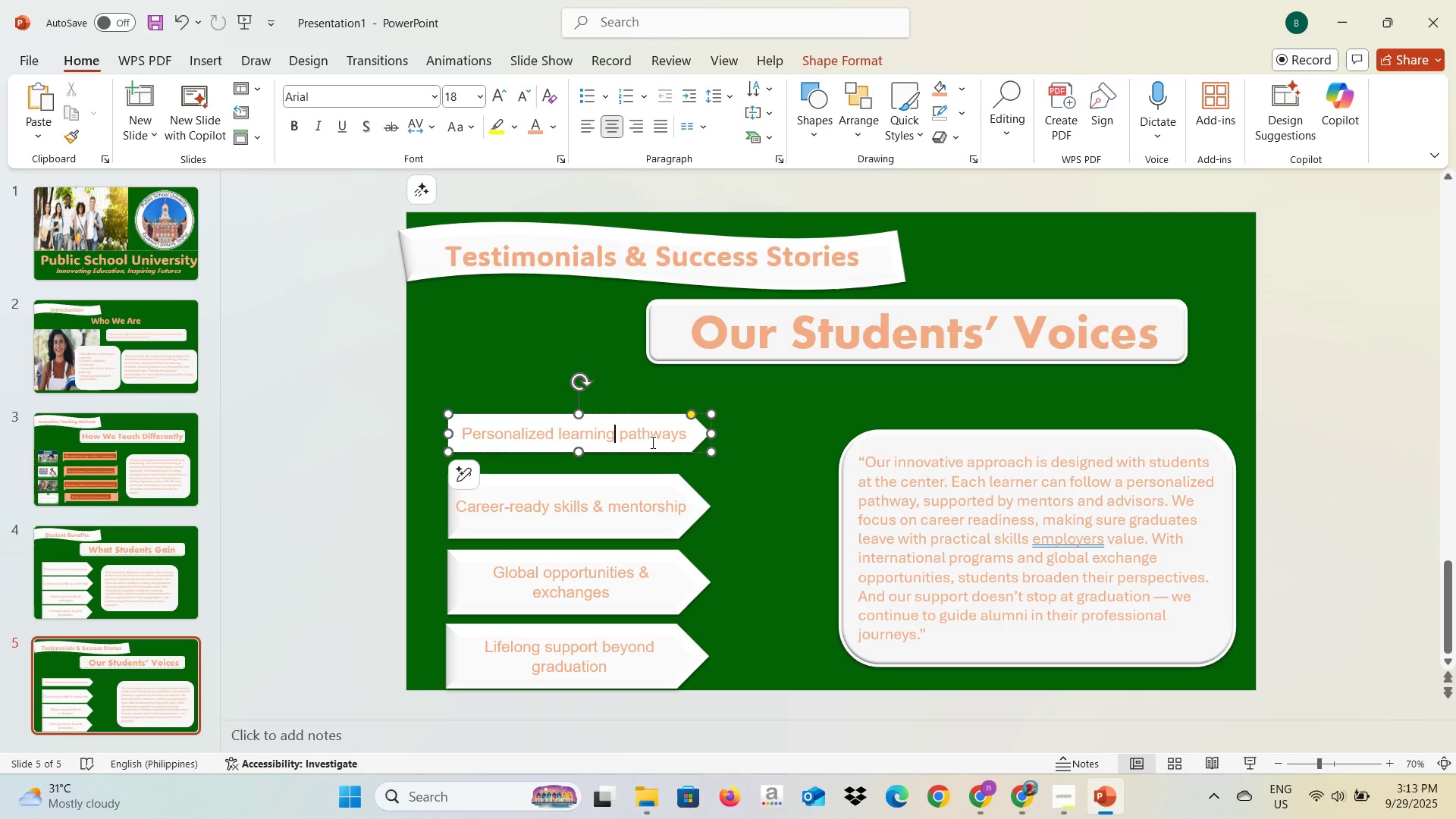 
wait(6.12)
 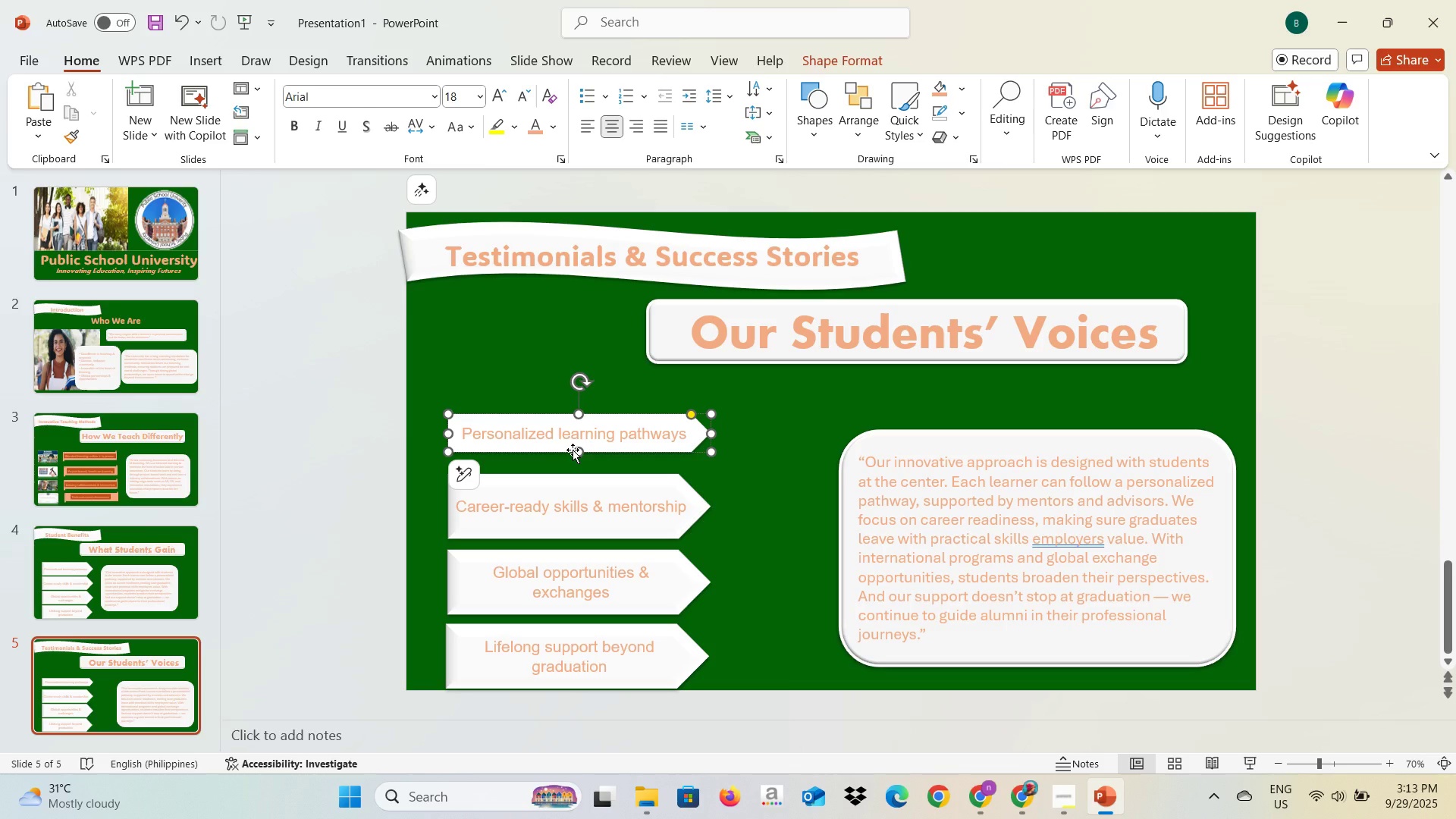 
key(Alt+AltLeft)
 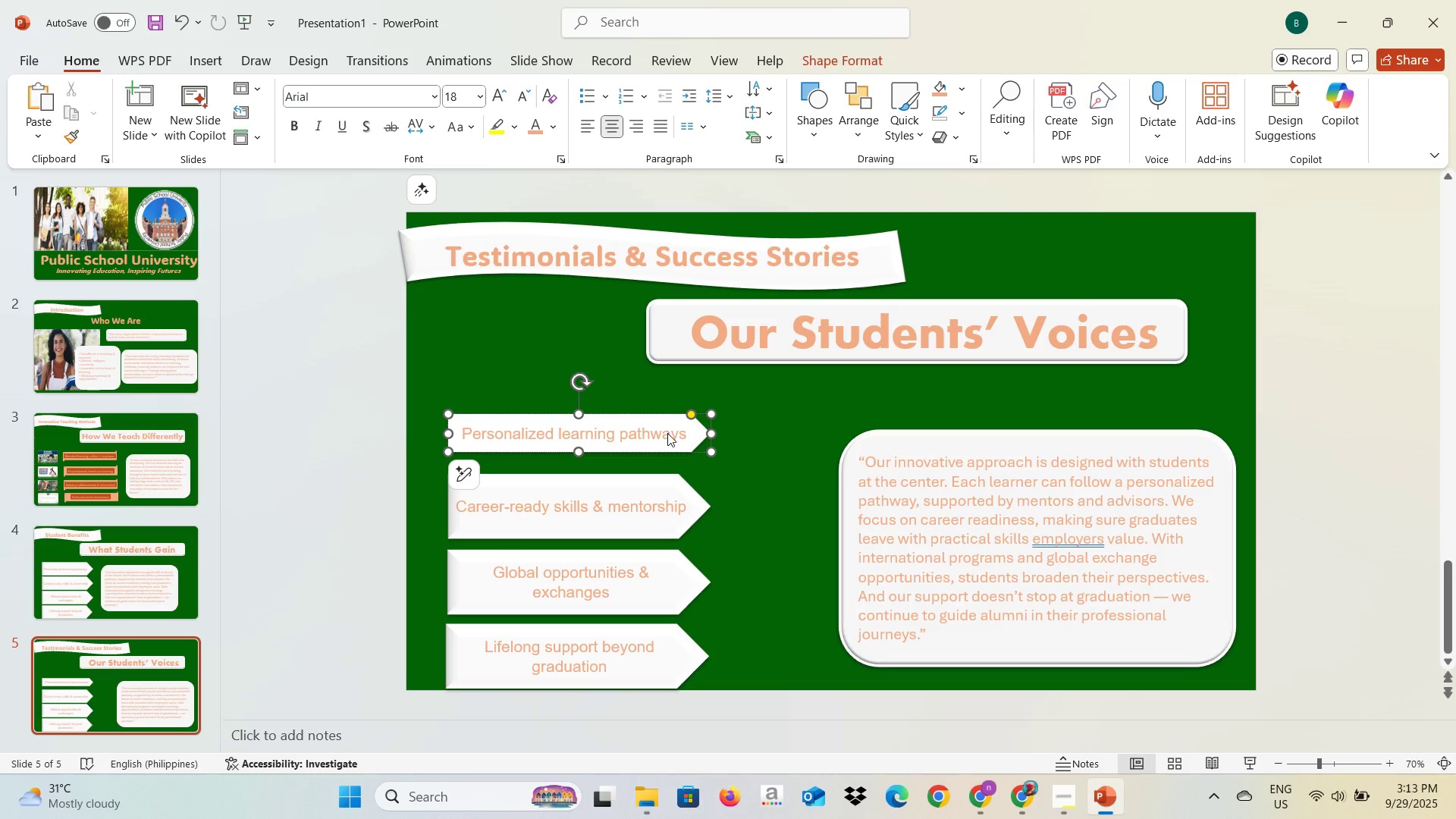 
key(Alt+Tab)
 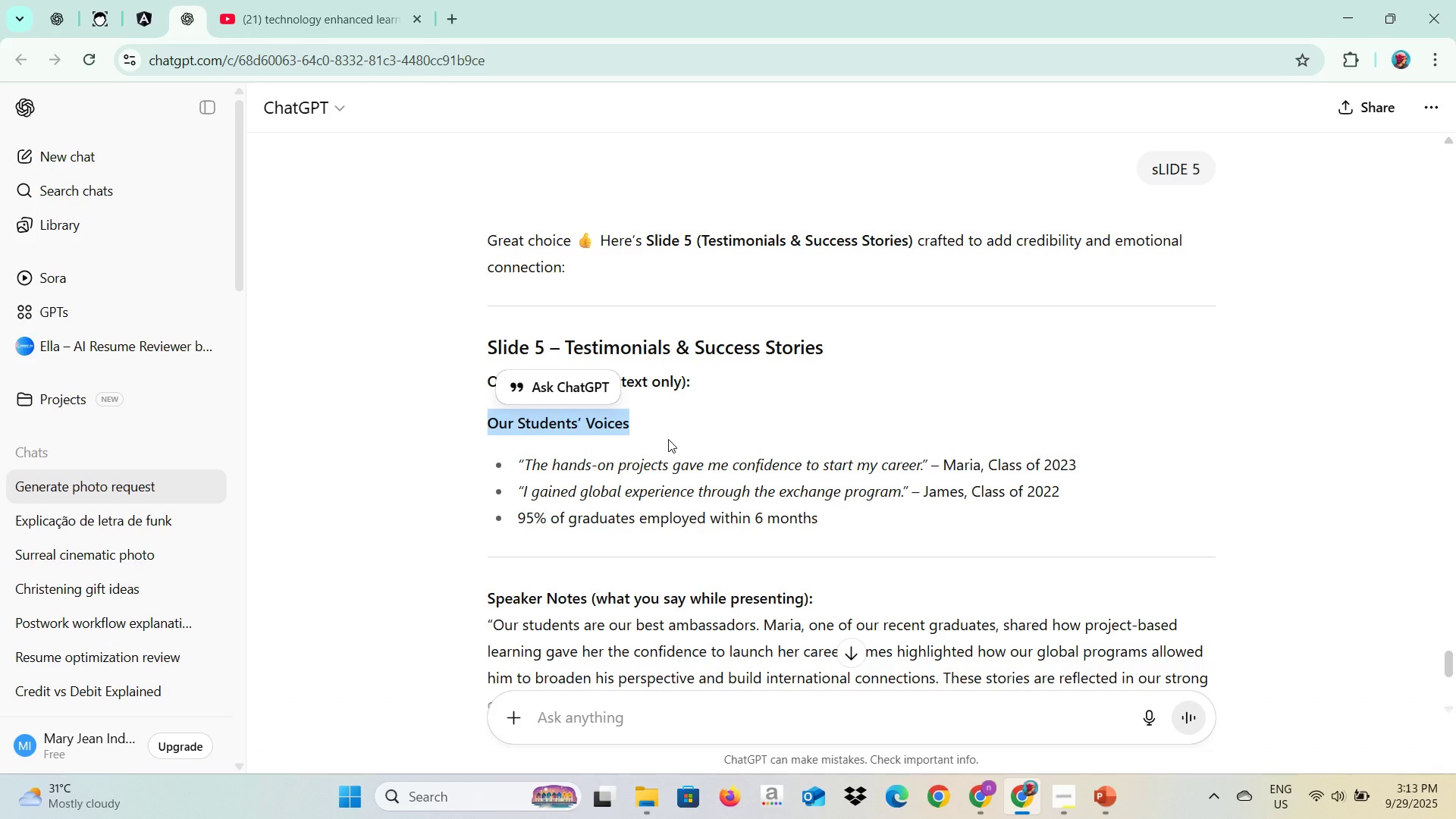 
key(Alt+AltLeft)
 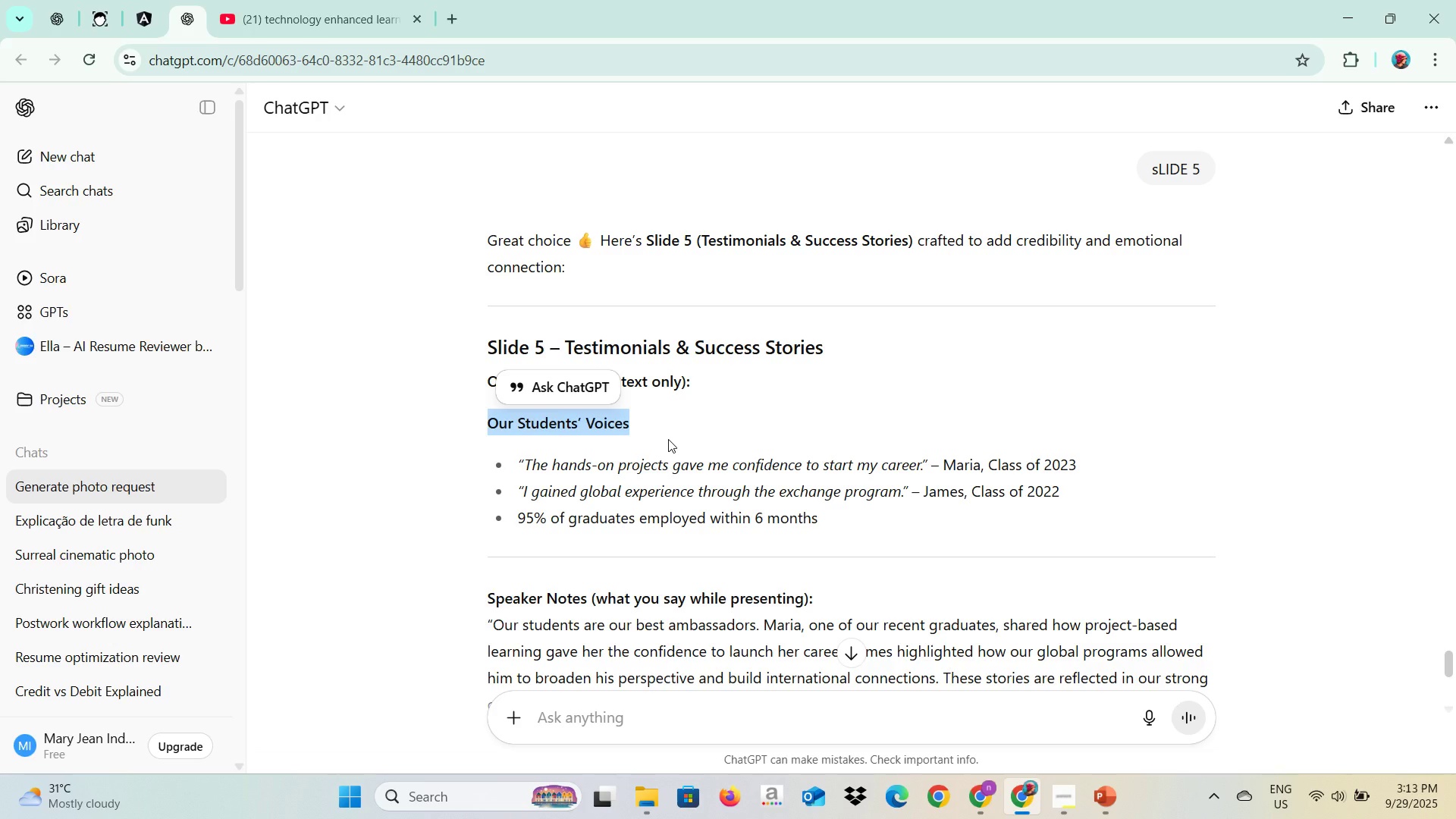 
key(Alt+Tab)
 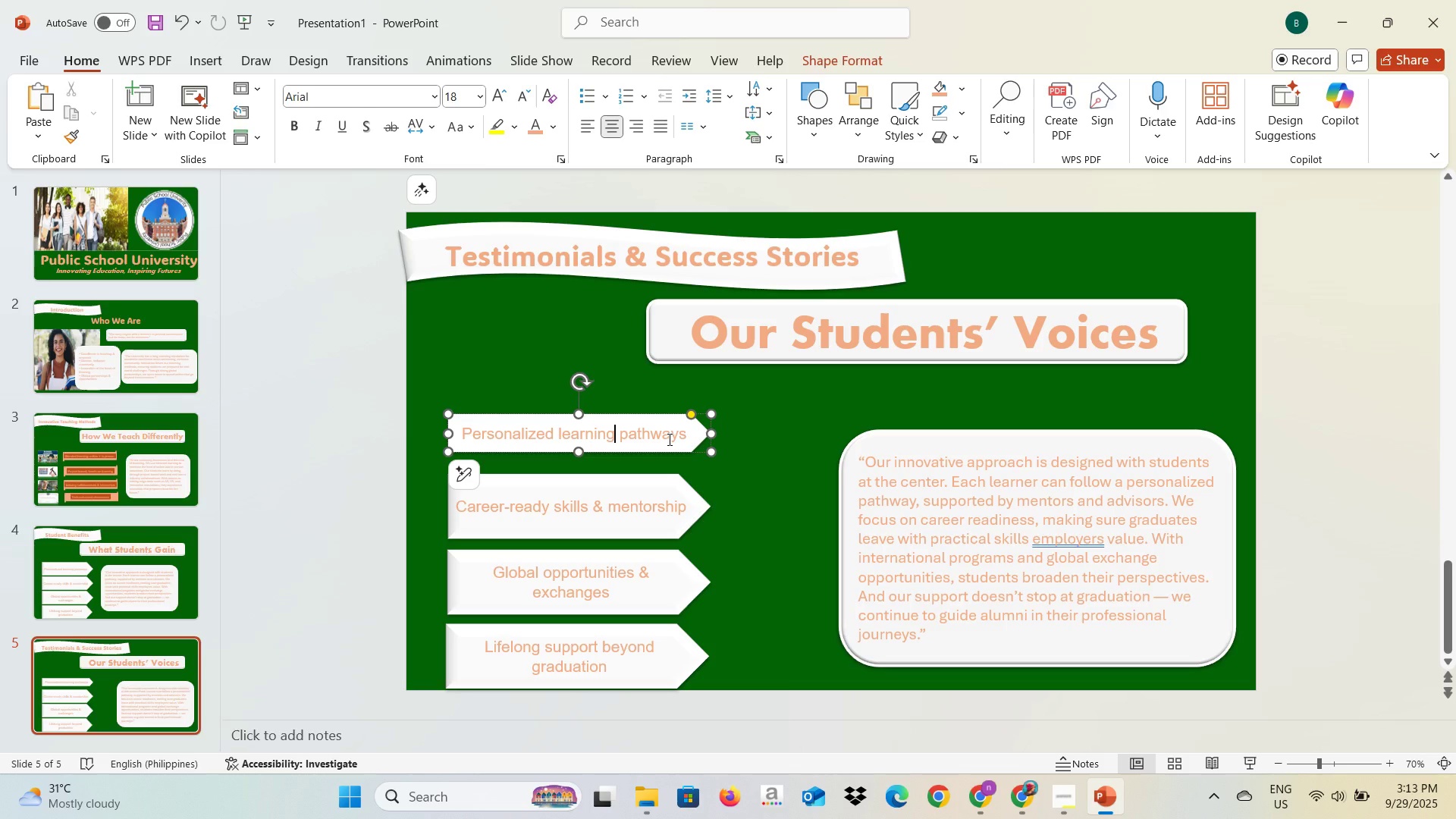 
key(Alt+AltLeft)
 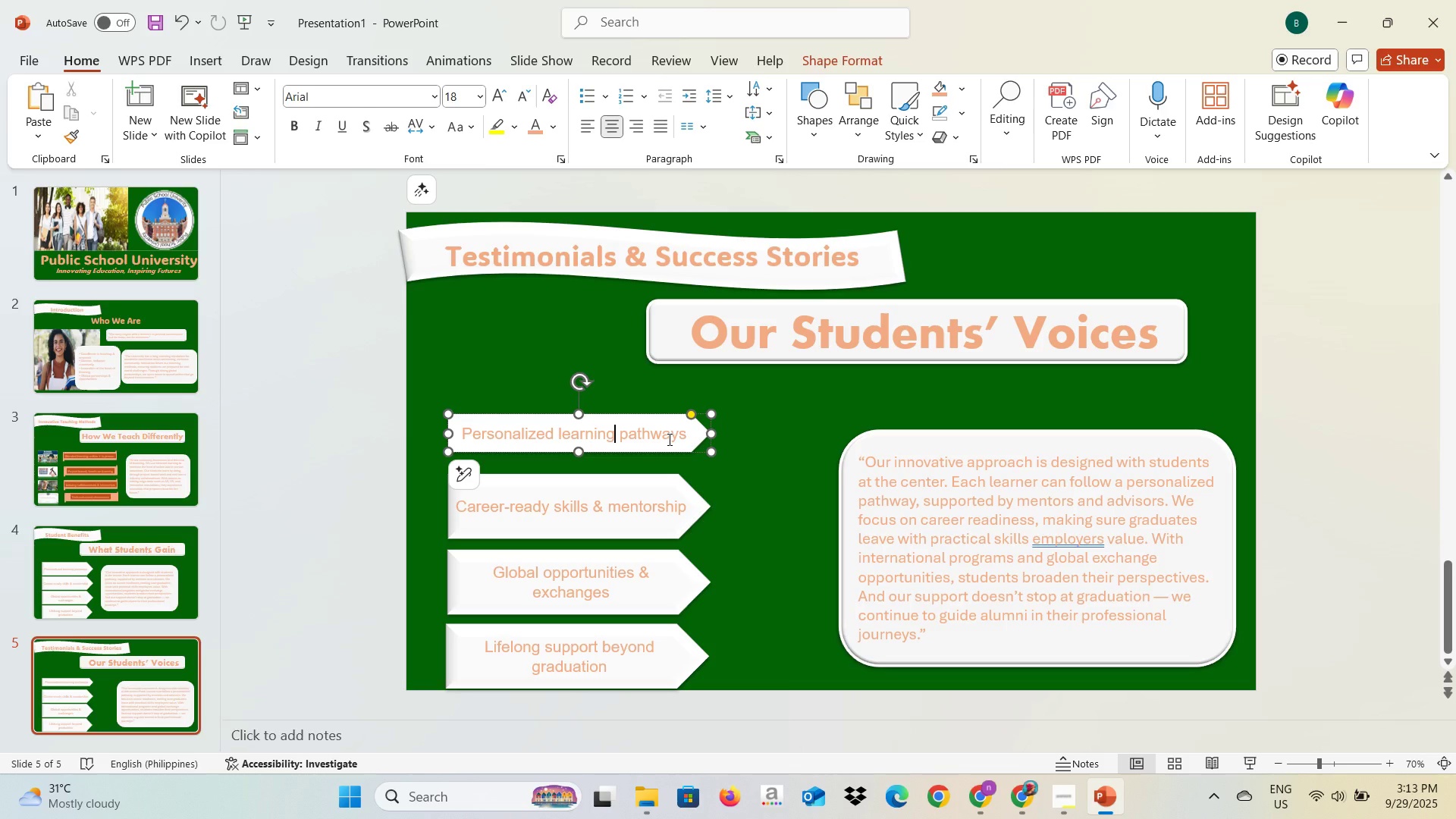 
key(Alt+Tab)
 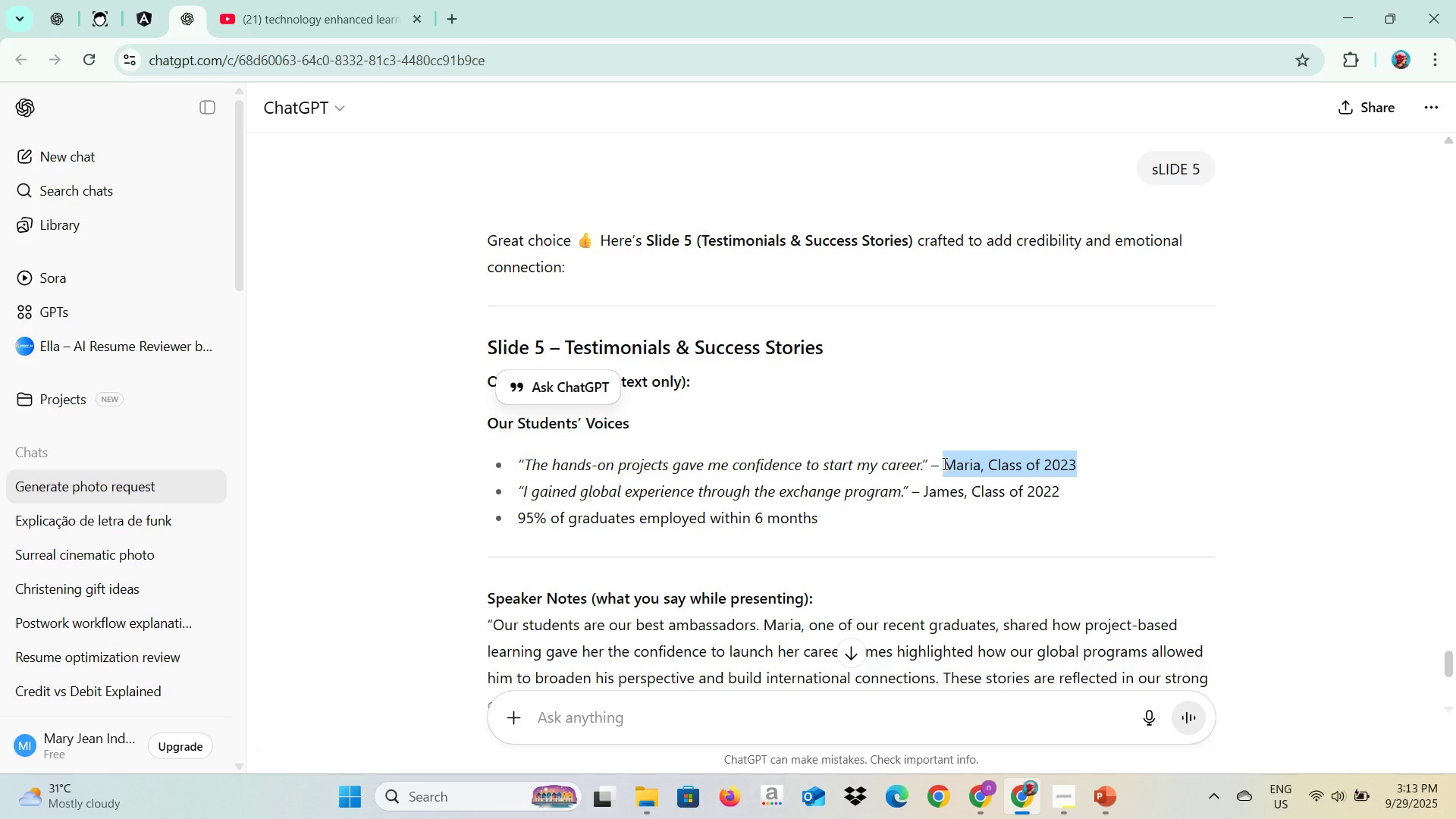 
key(Control+C)
 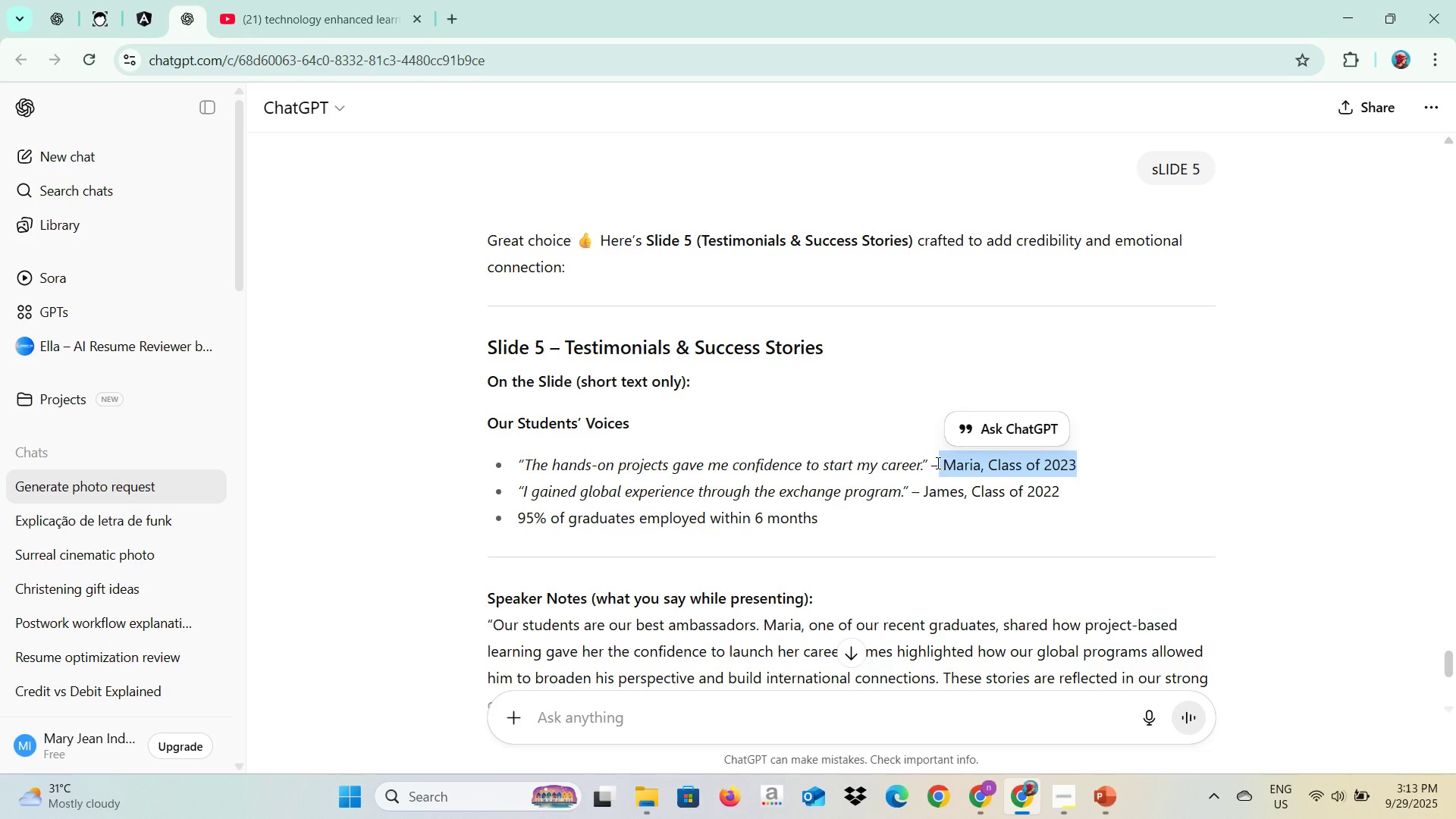 
key(Alt+AltLeft)
 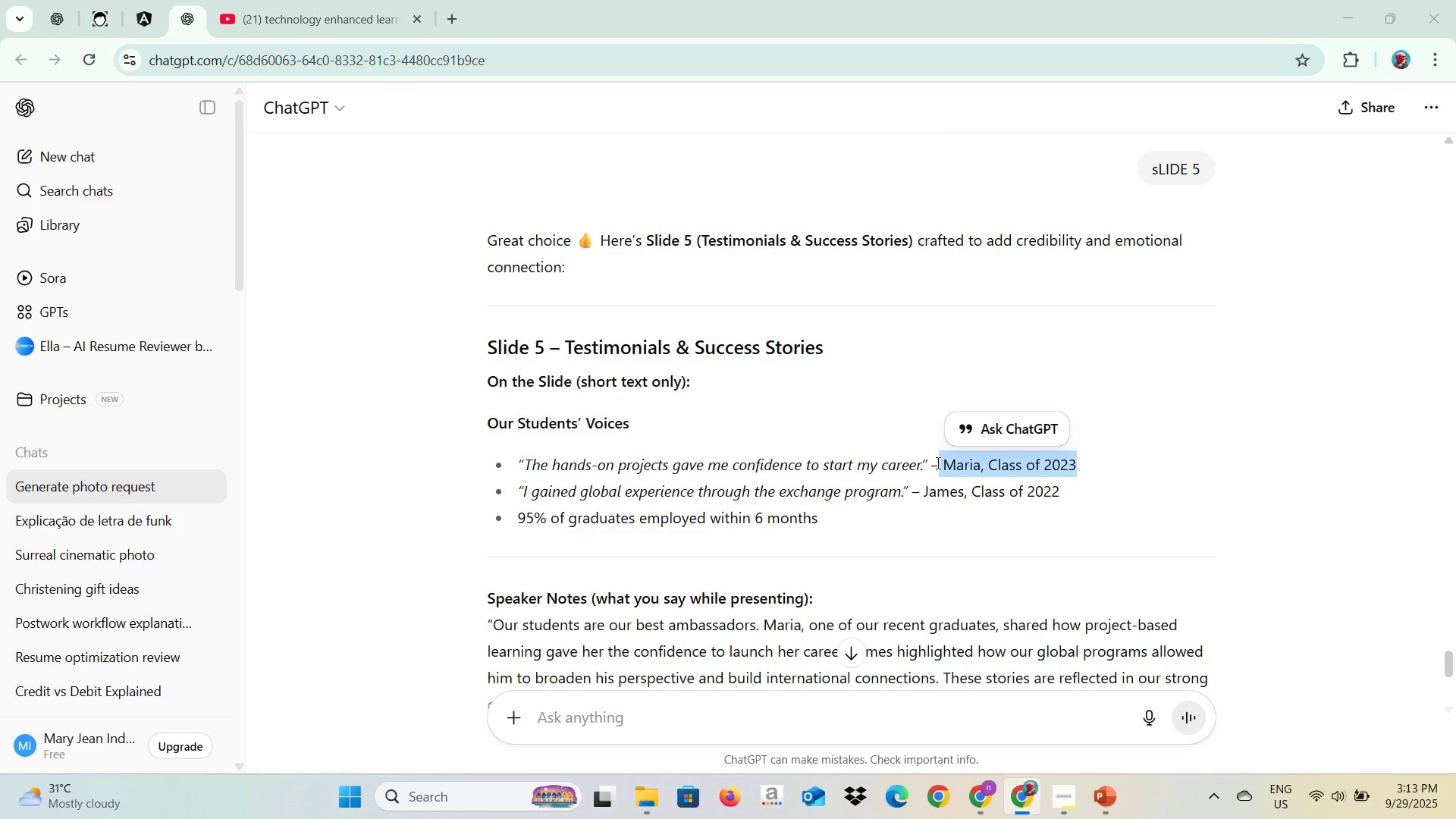 
key(Alt+Tab)
 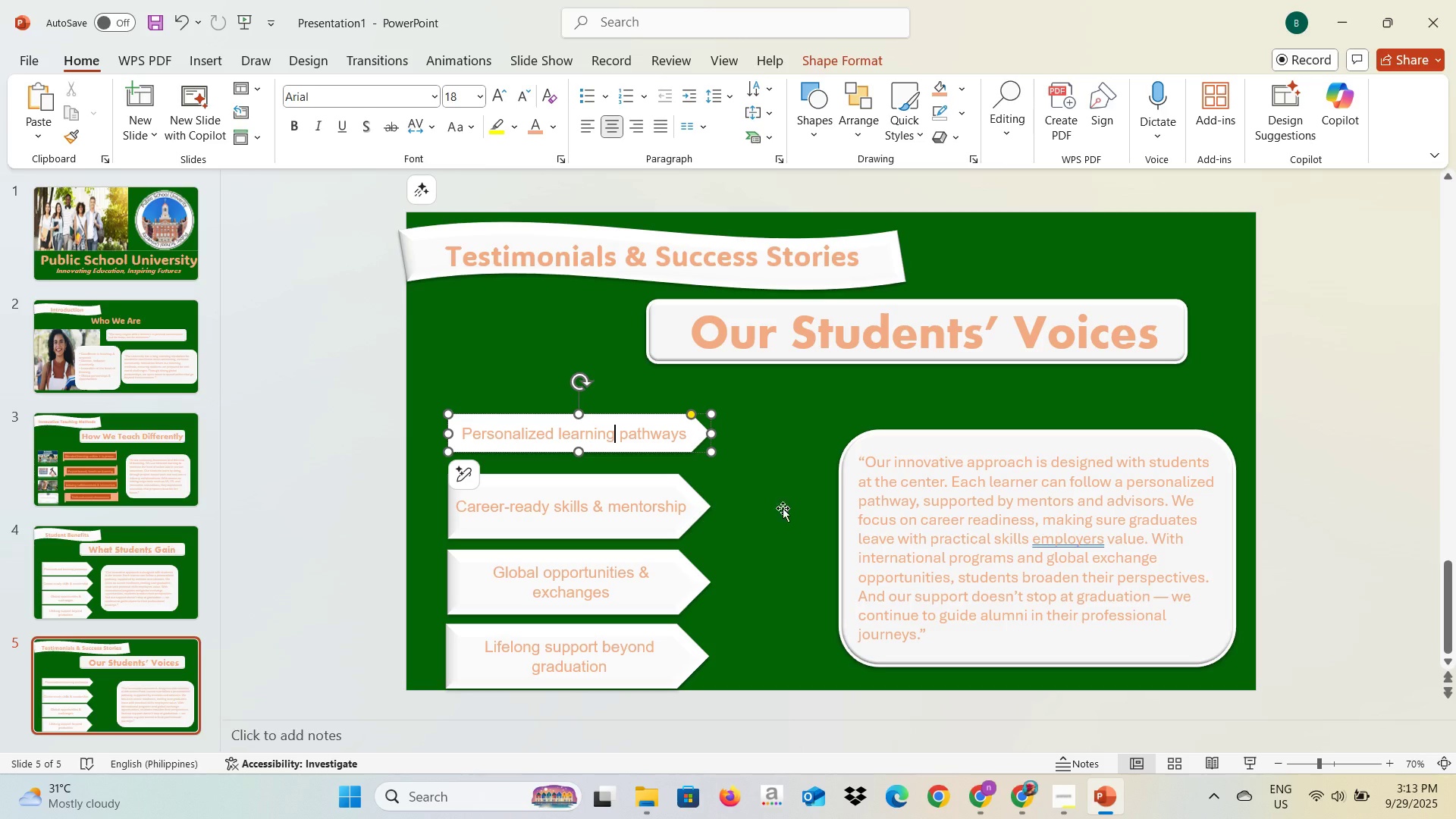 
key(Control+A)
 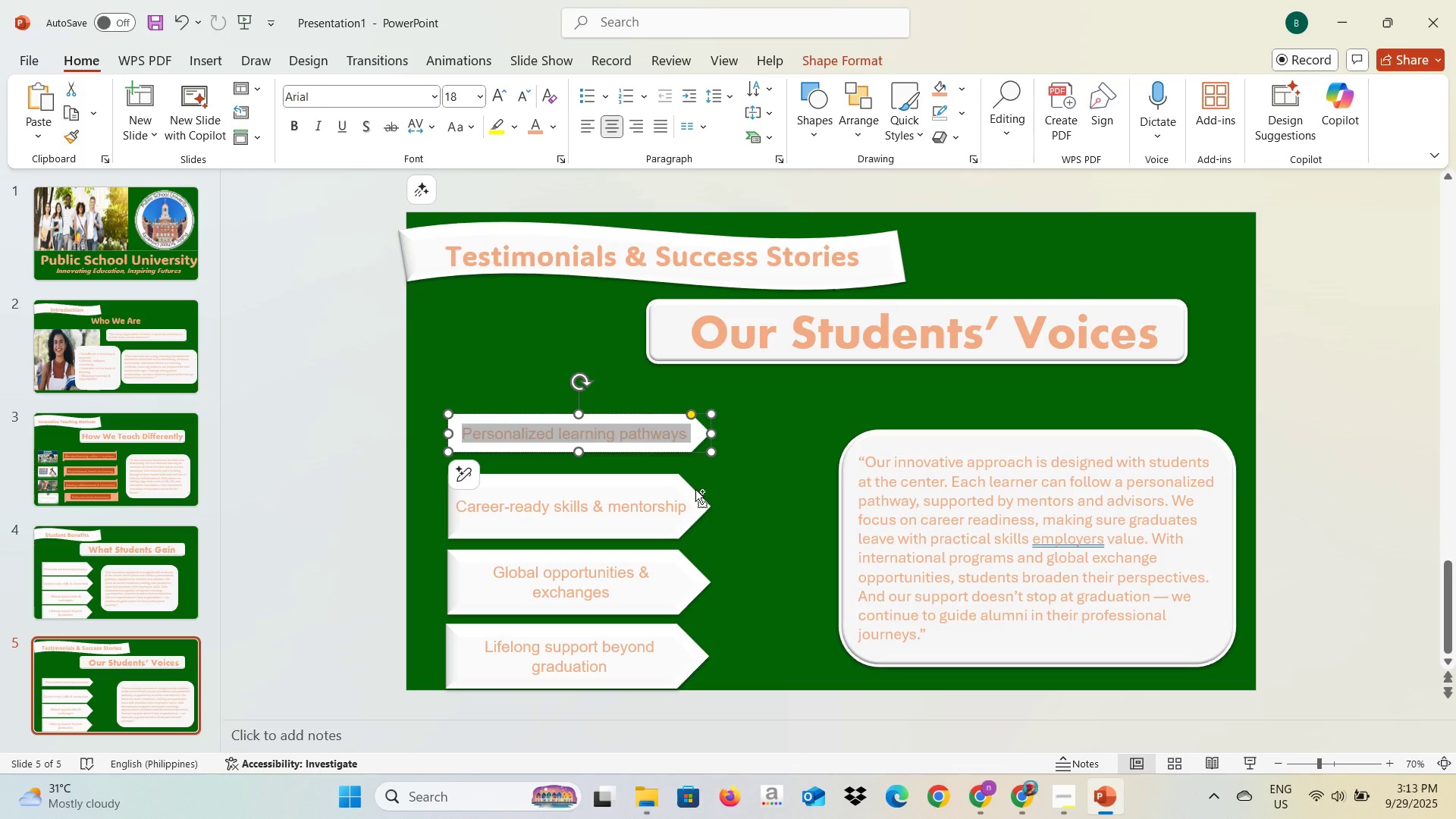 
key(Control+V)
 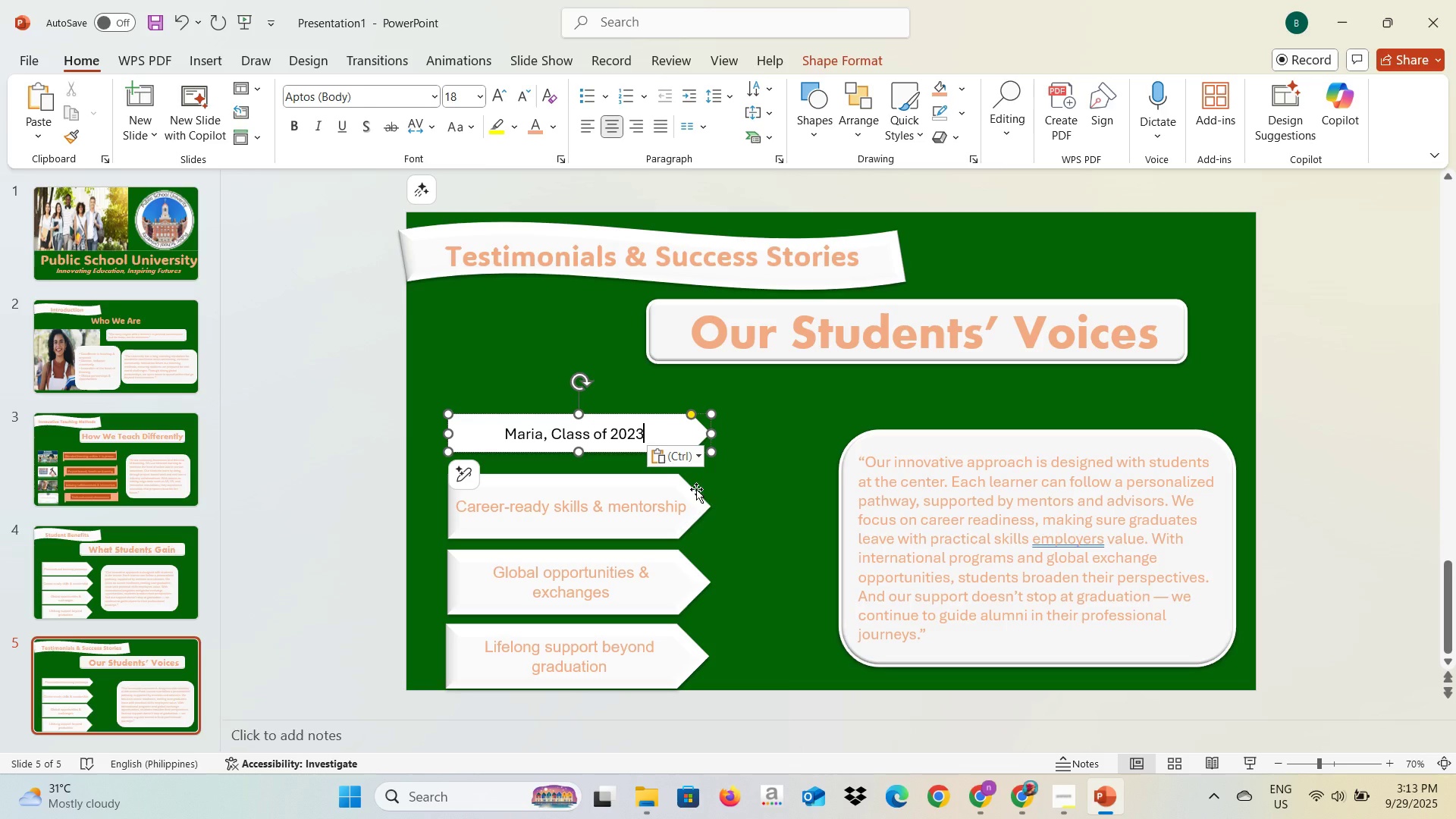 
key(Control+A)
 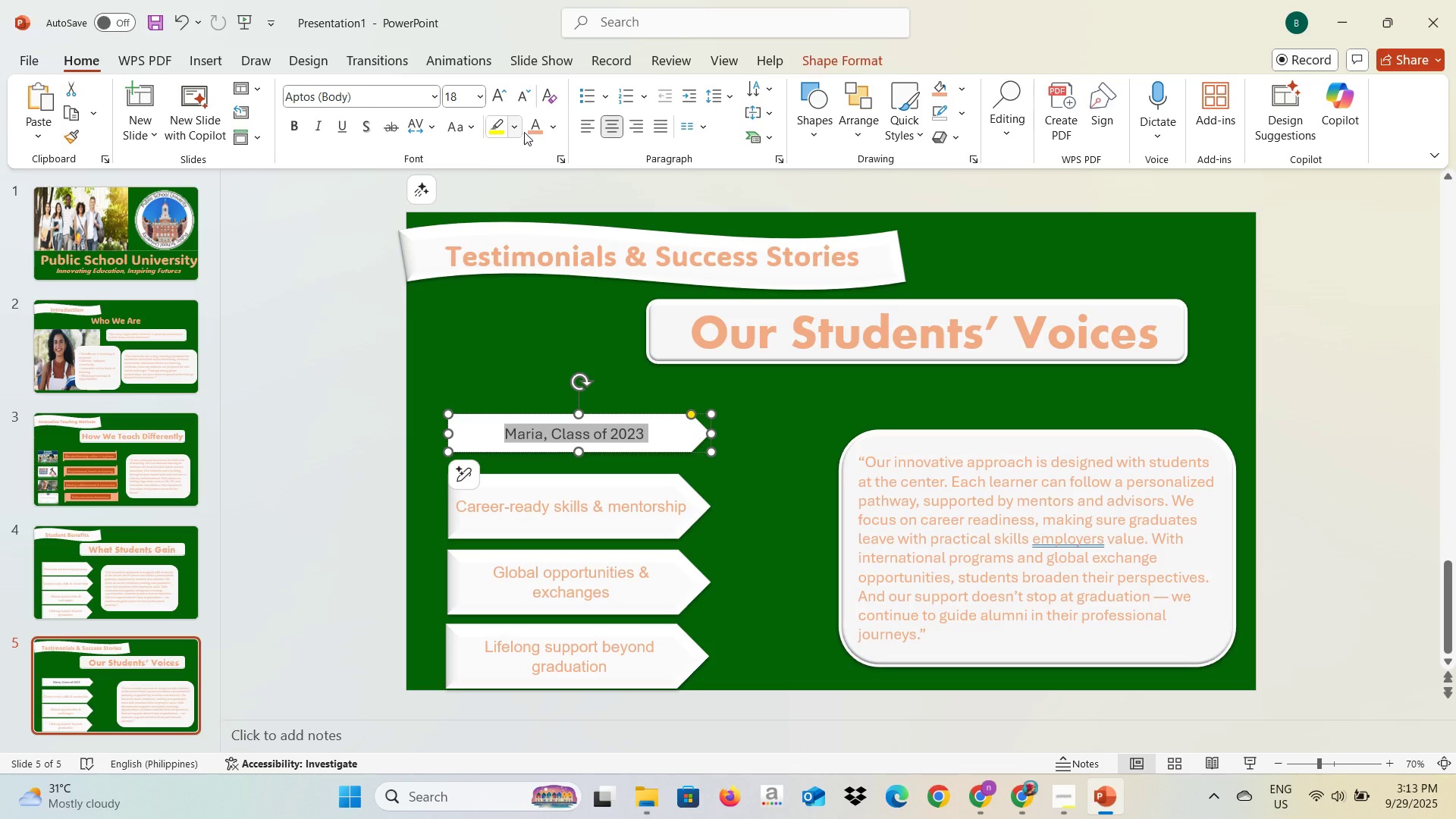 
left_click([532, 131])
 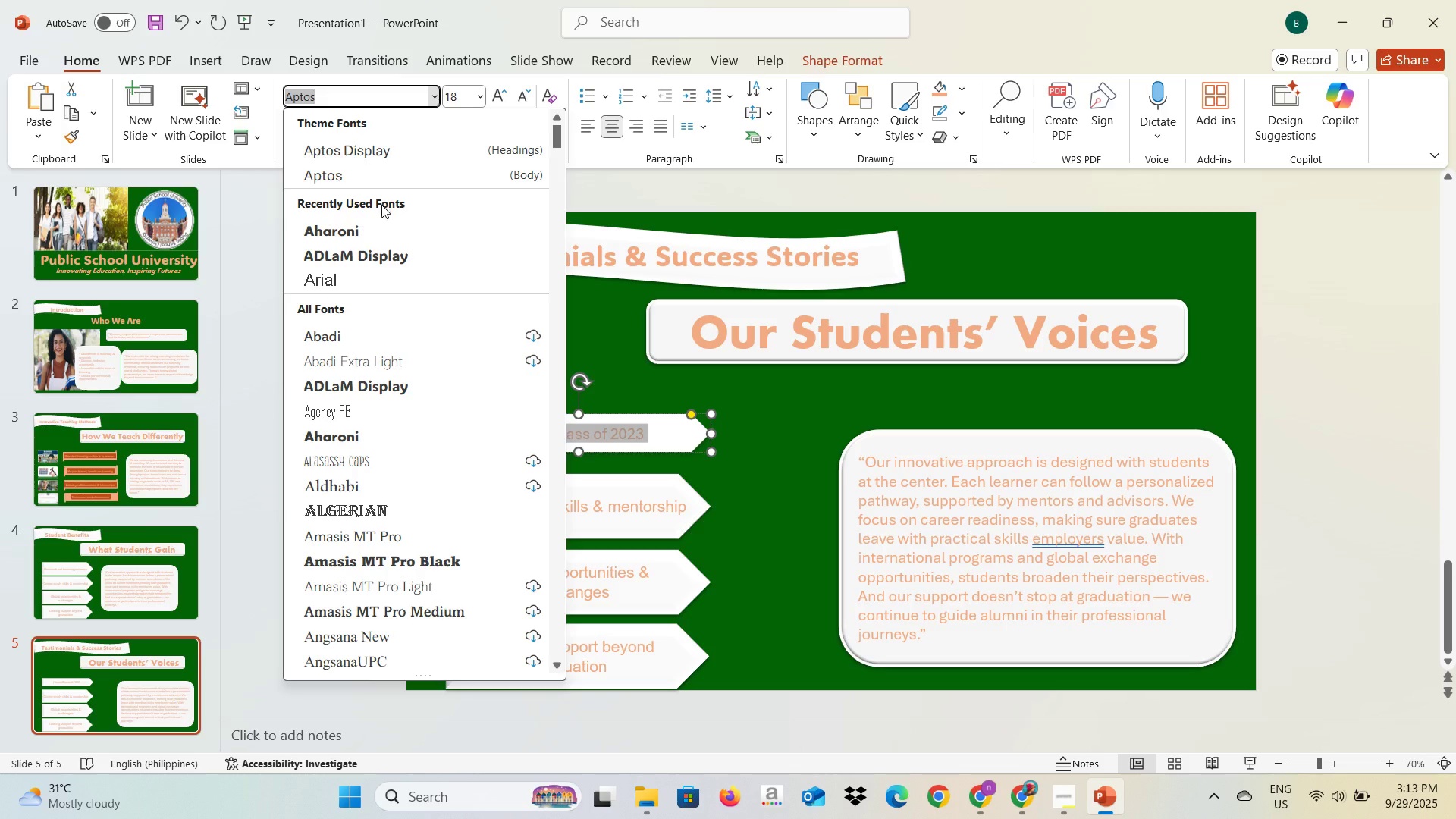 
left_click([374, 288])
 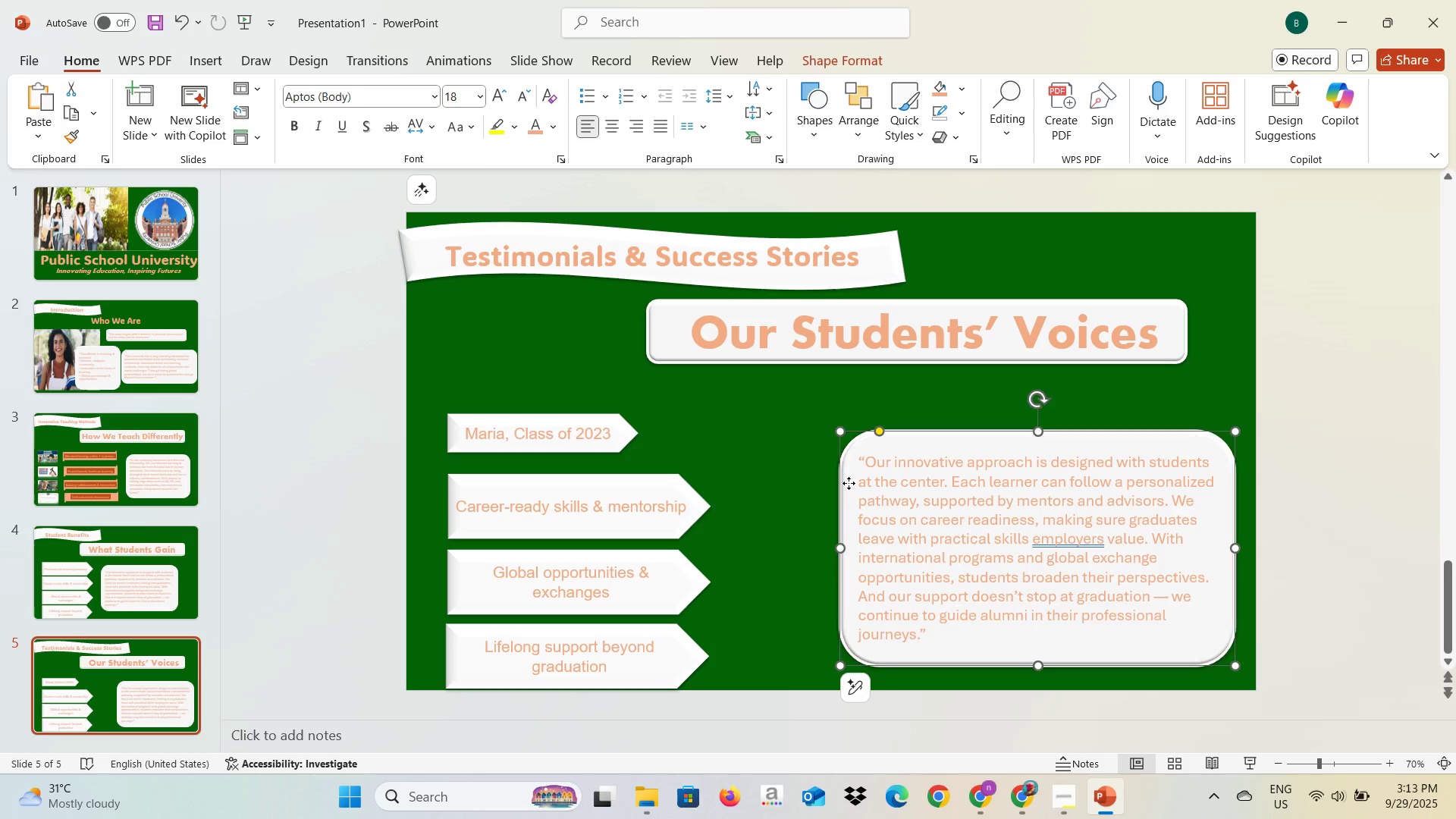 
wait(5.26)
 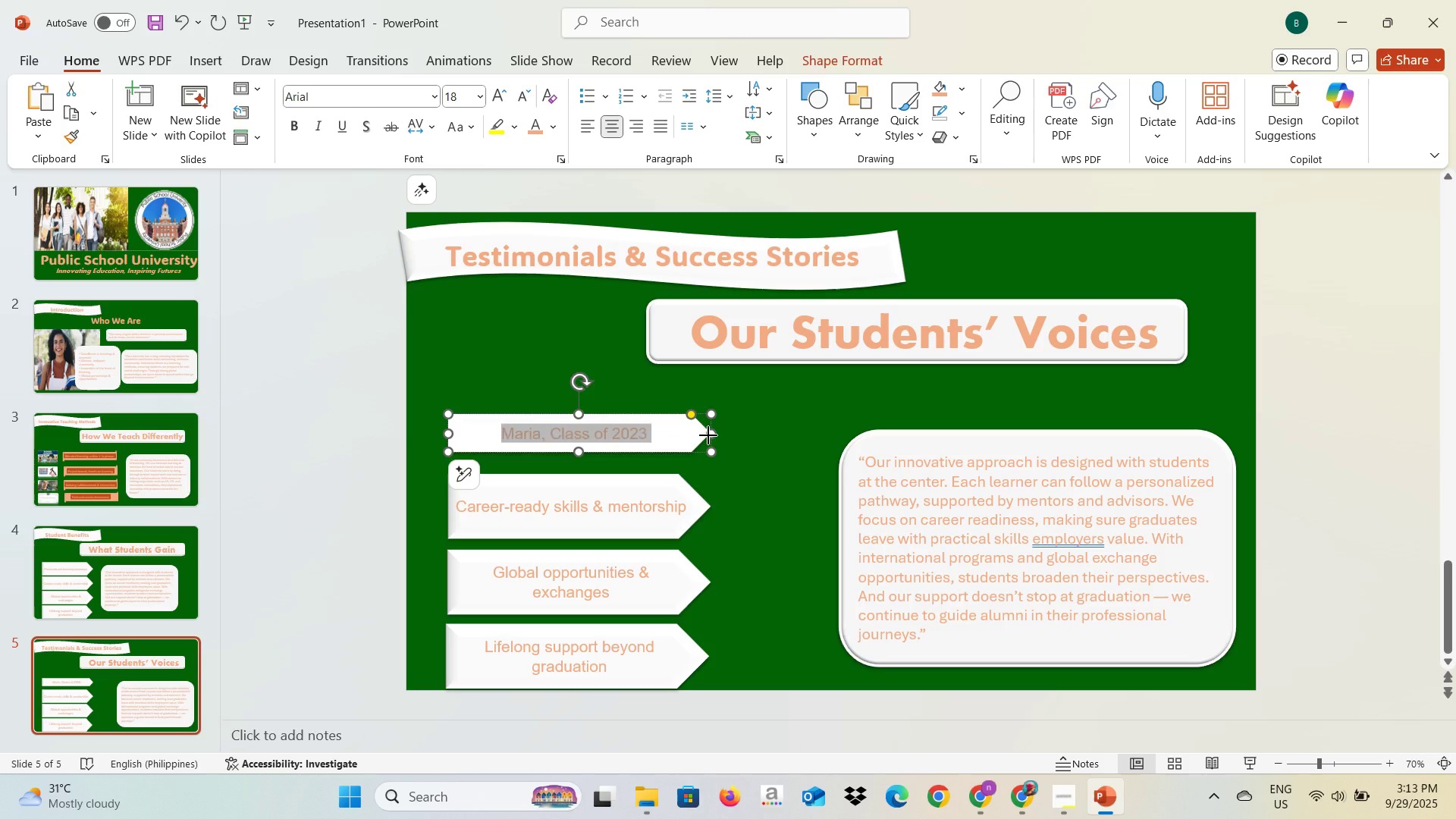 
left_click([652, 485])
 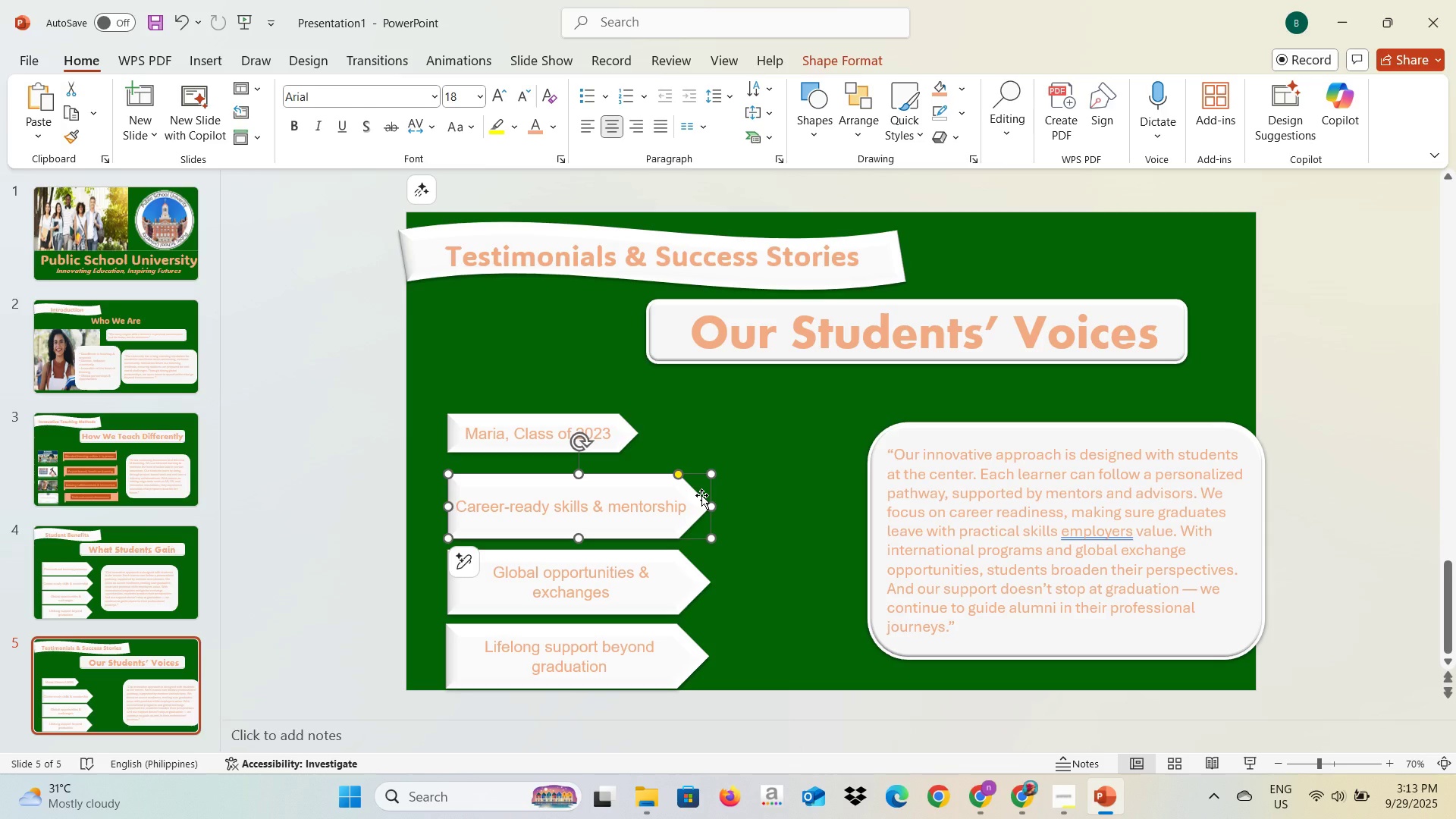 
key(Backspace)
 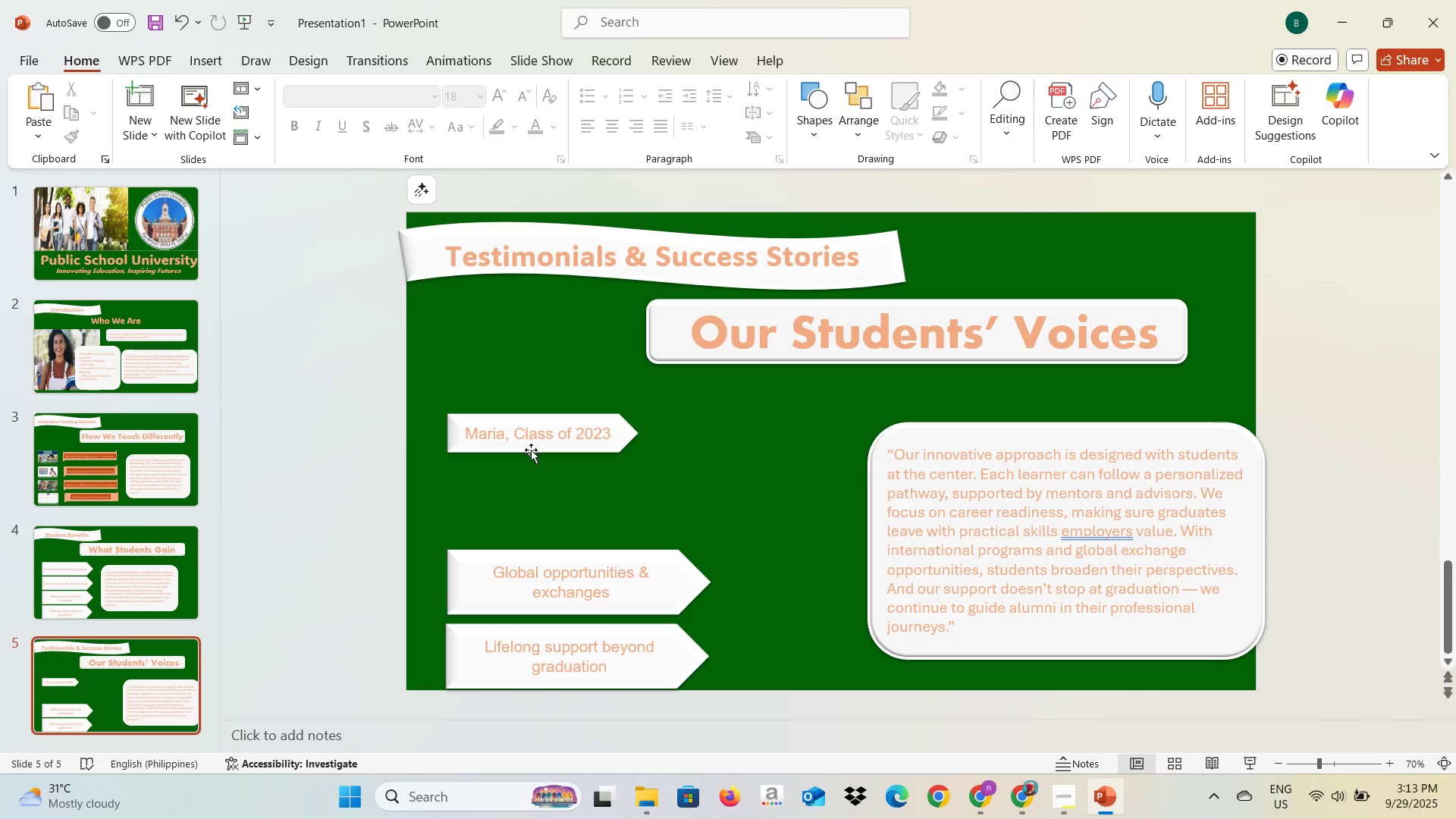 
left_click([530, 450])
 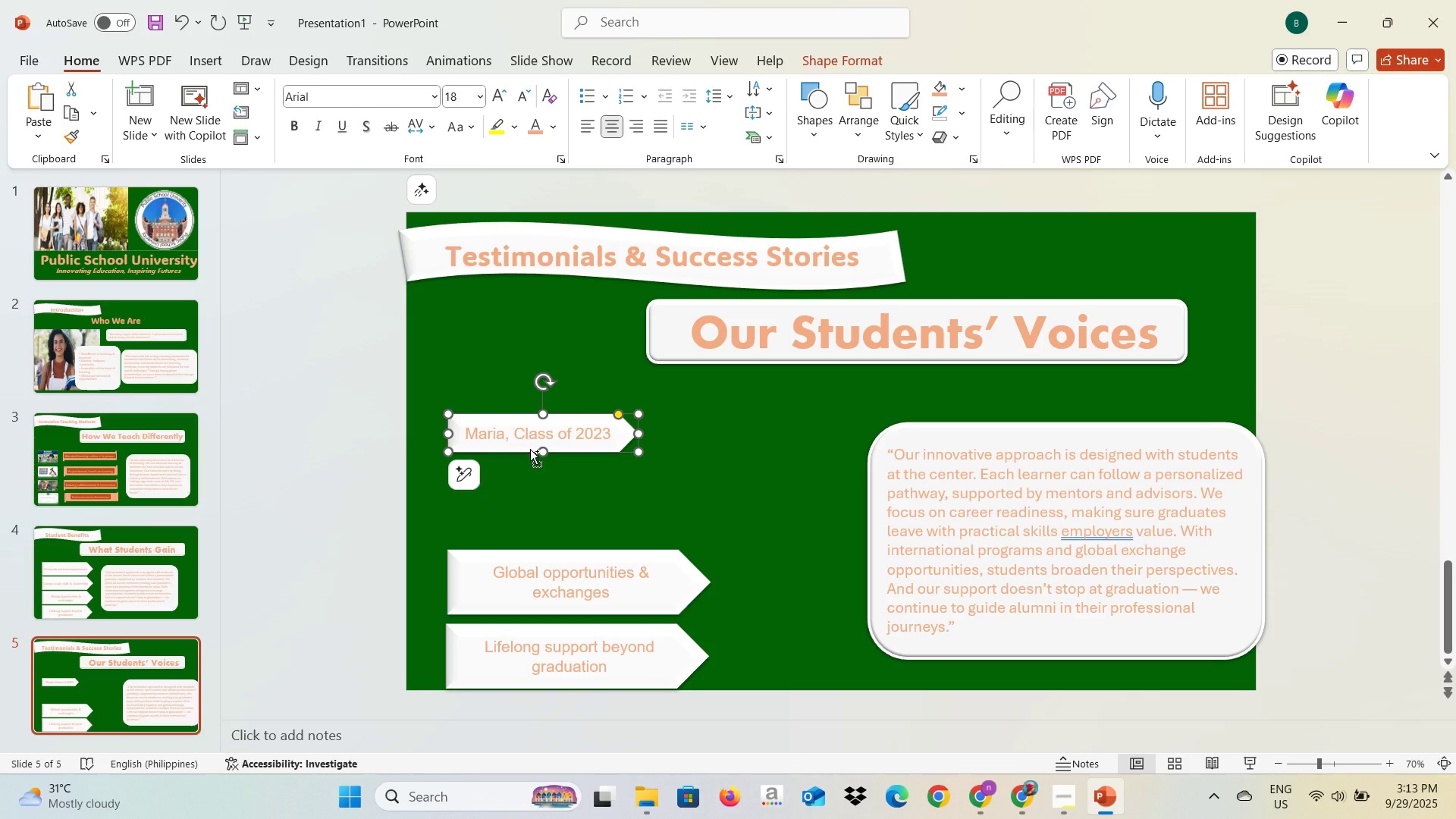 
key(Control+C)
 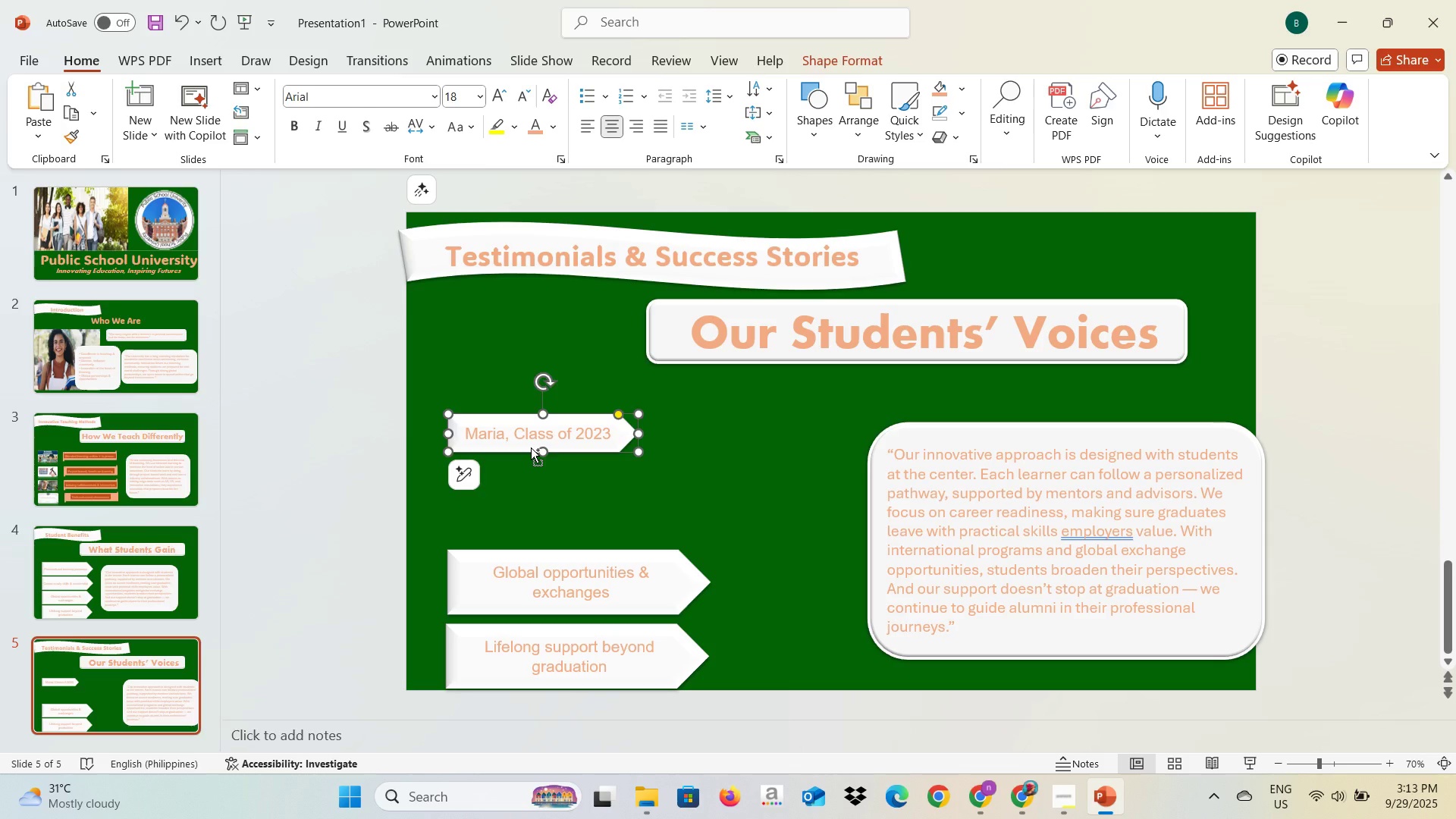 
key(Control+V)
 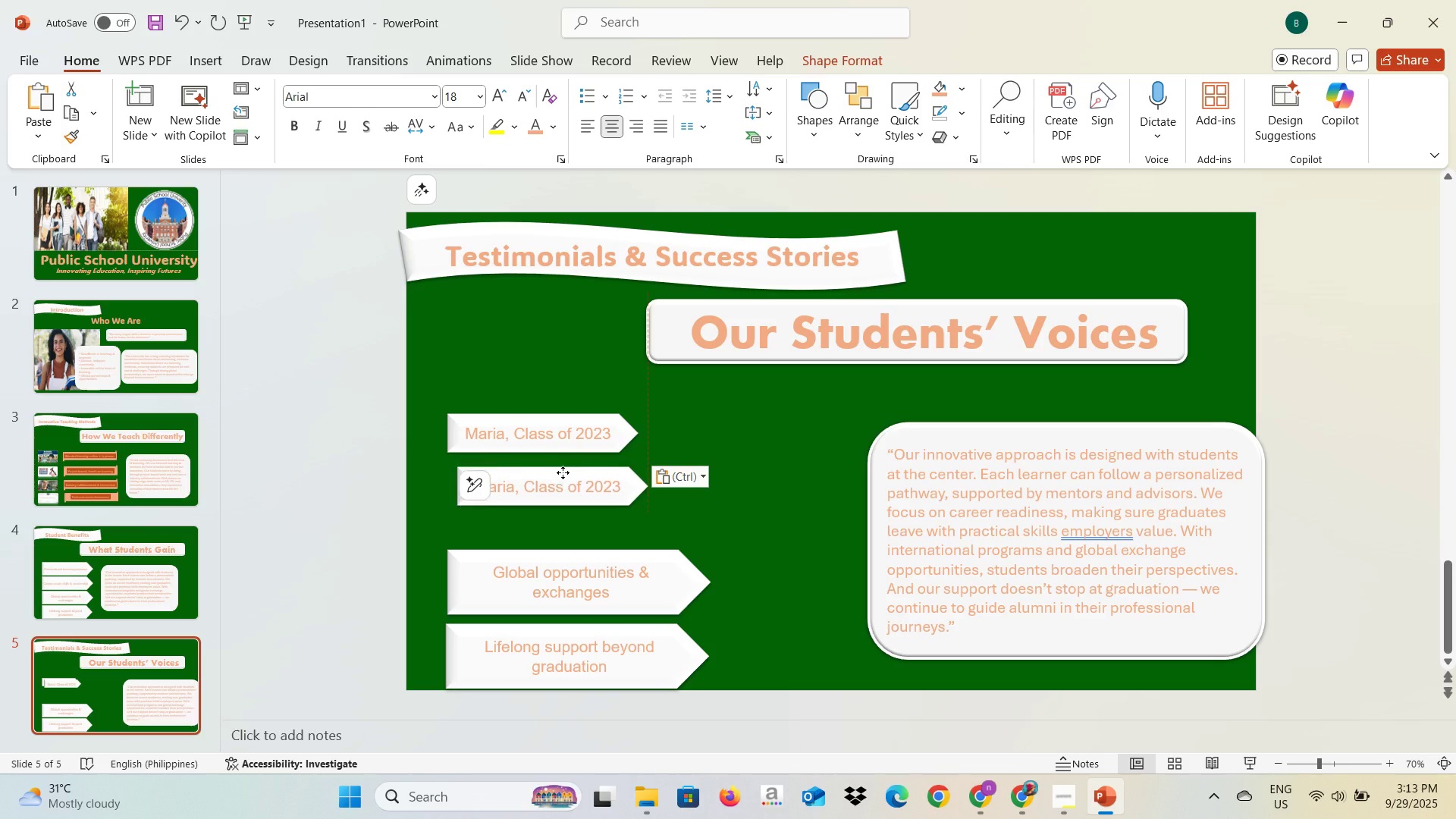 
key(Alt+AltLeft)
 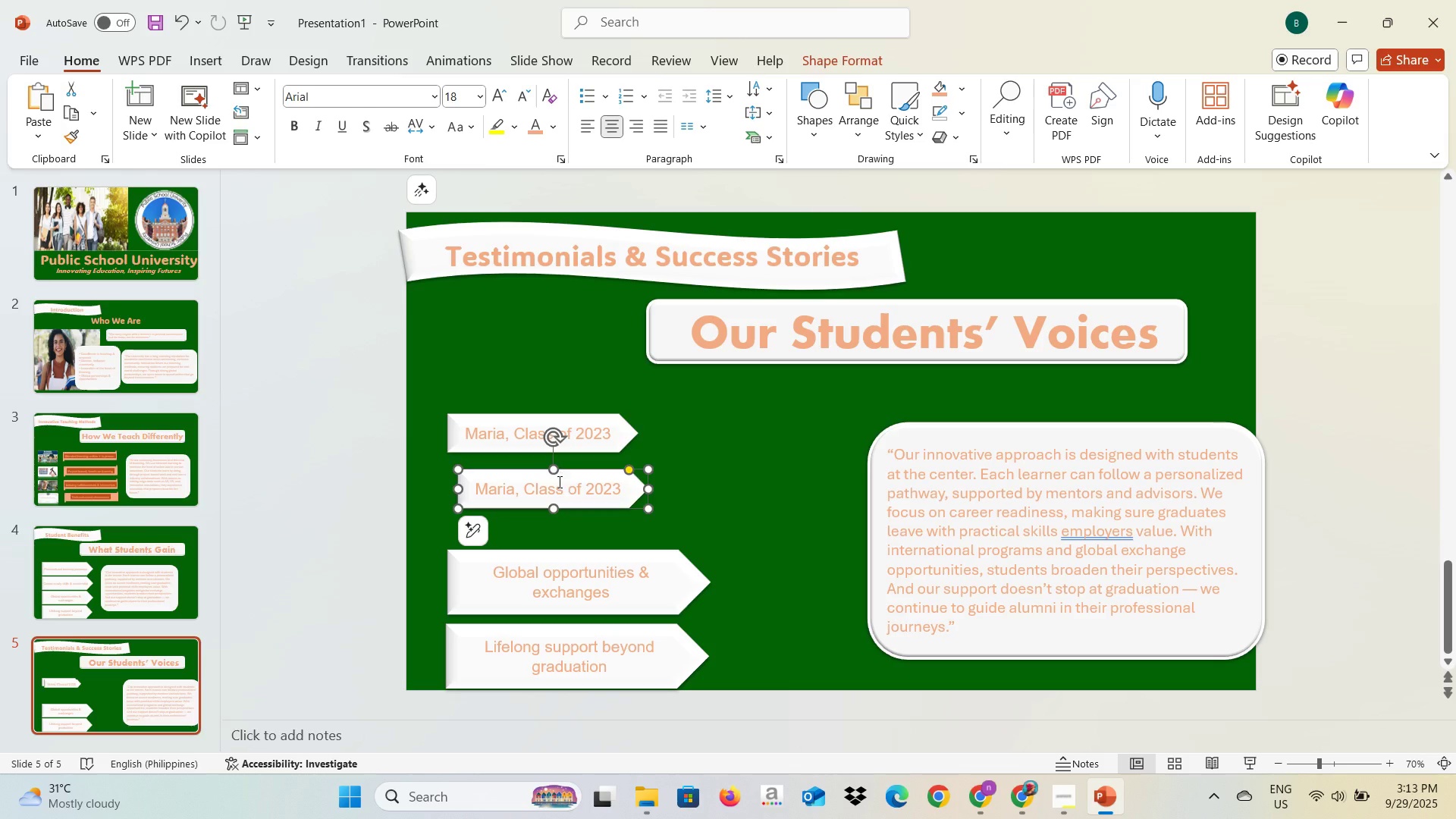 
key(Alt+Tab)
 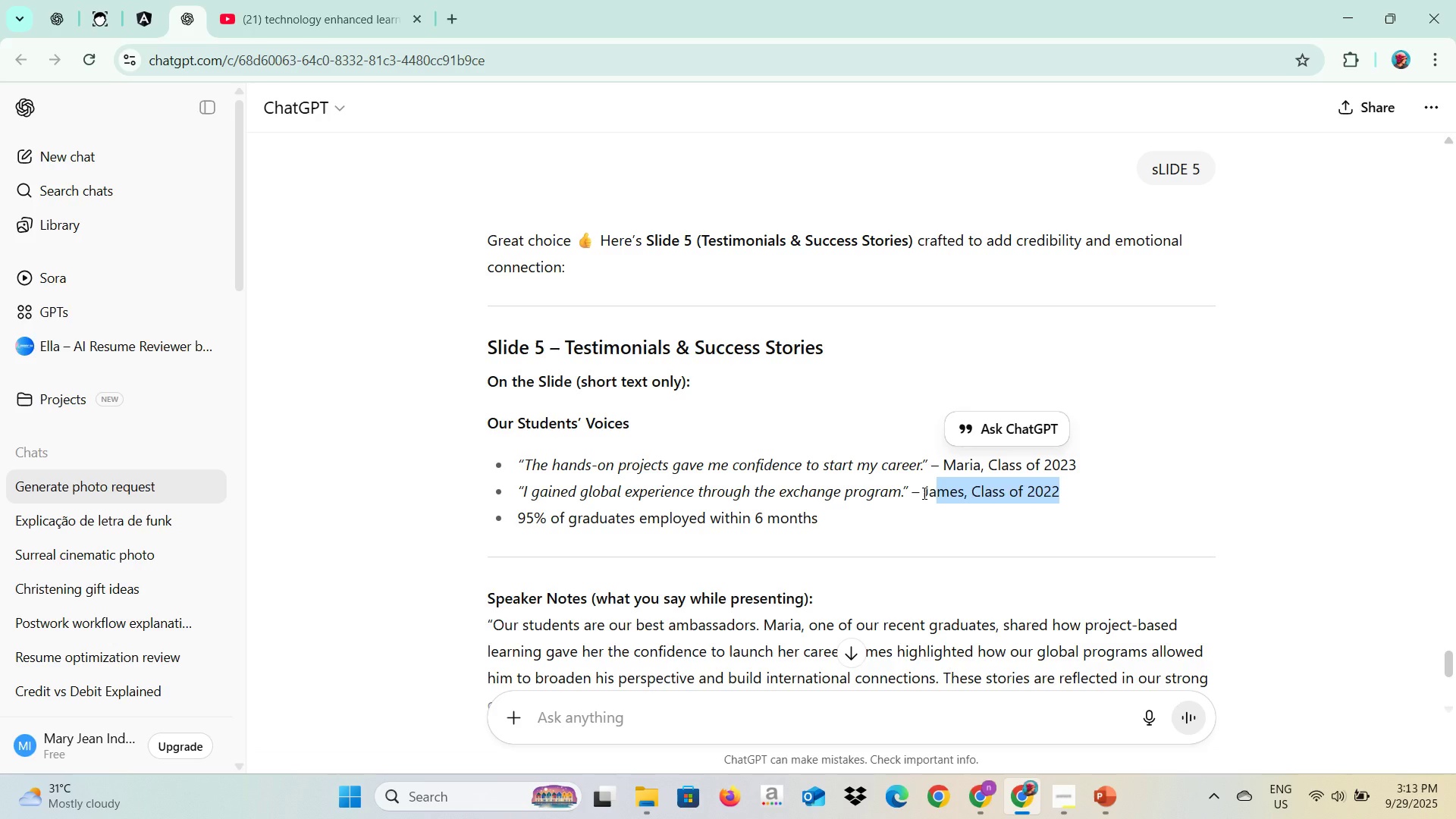 
key(Control+C)
 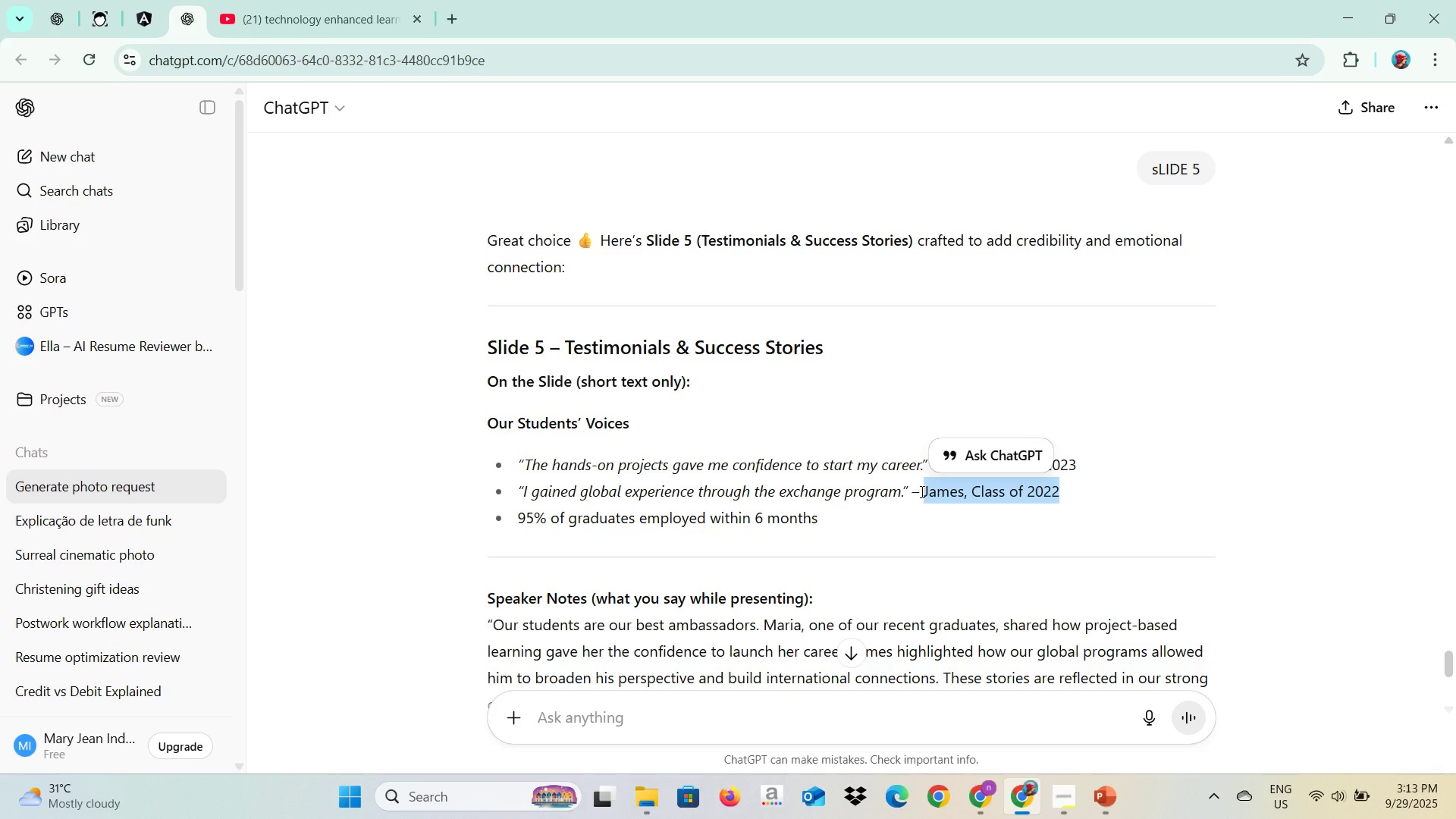 
key(Alt+AltLeft)
 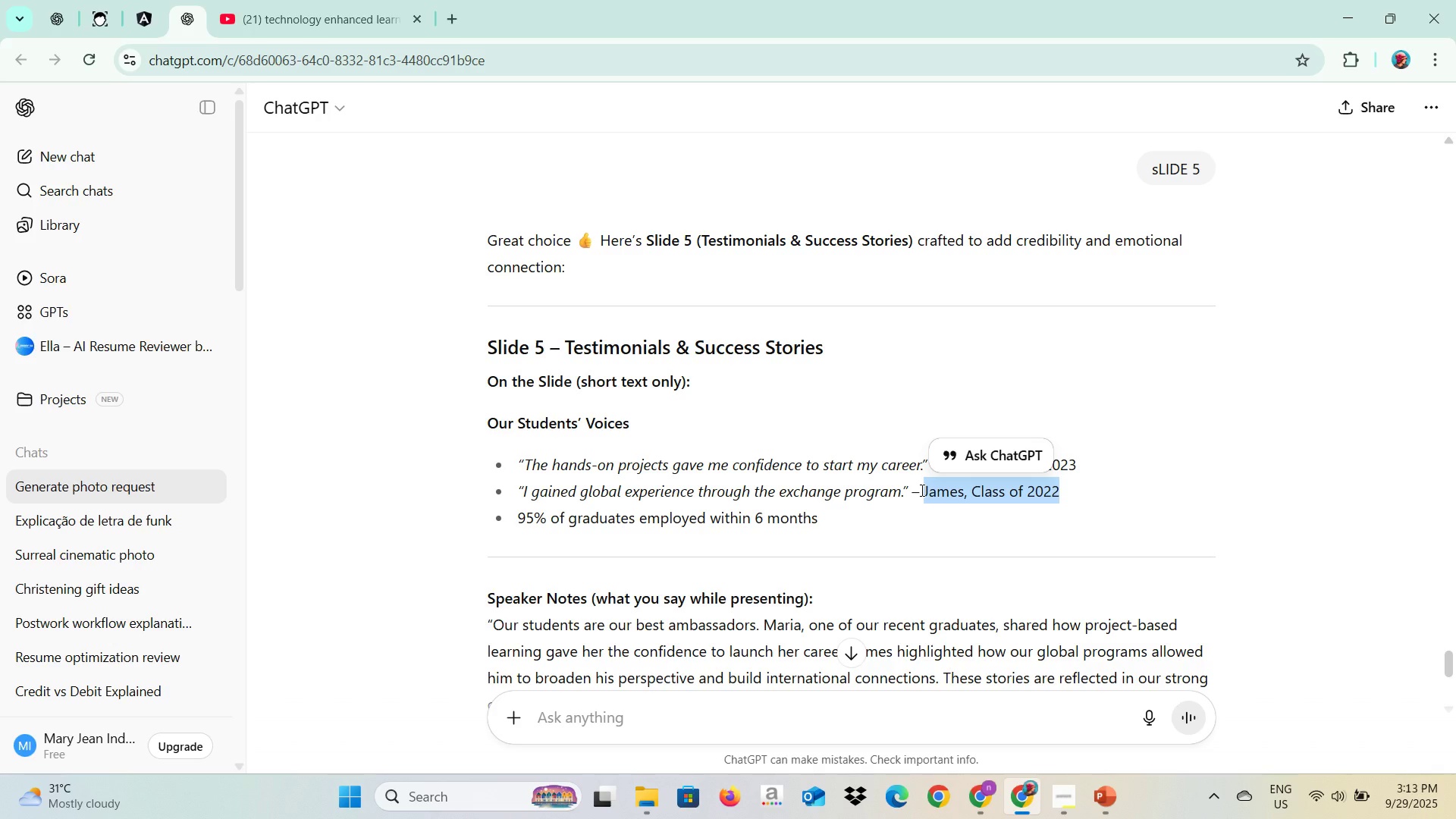 
key(Alt+Tab)
 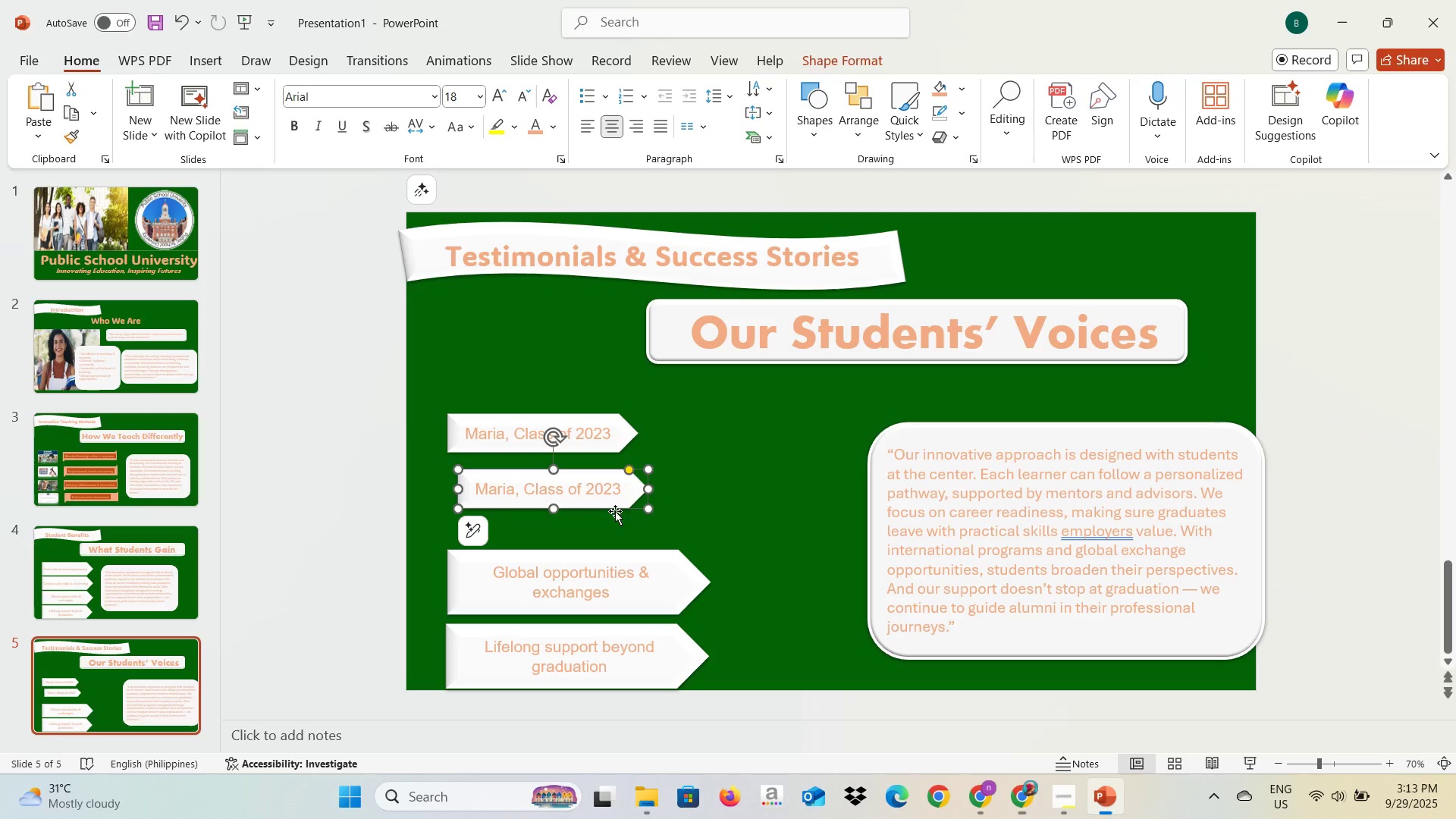 
left_click([570, 483])
 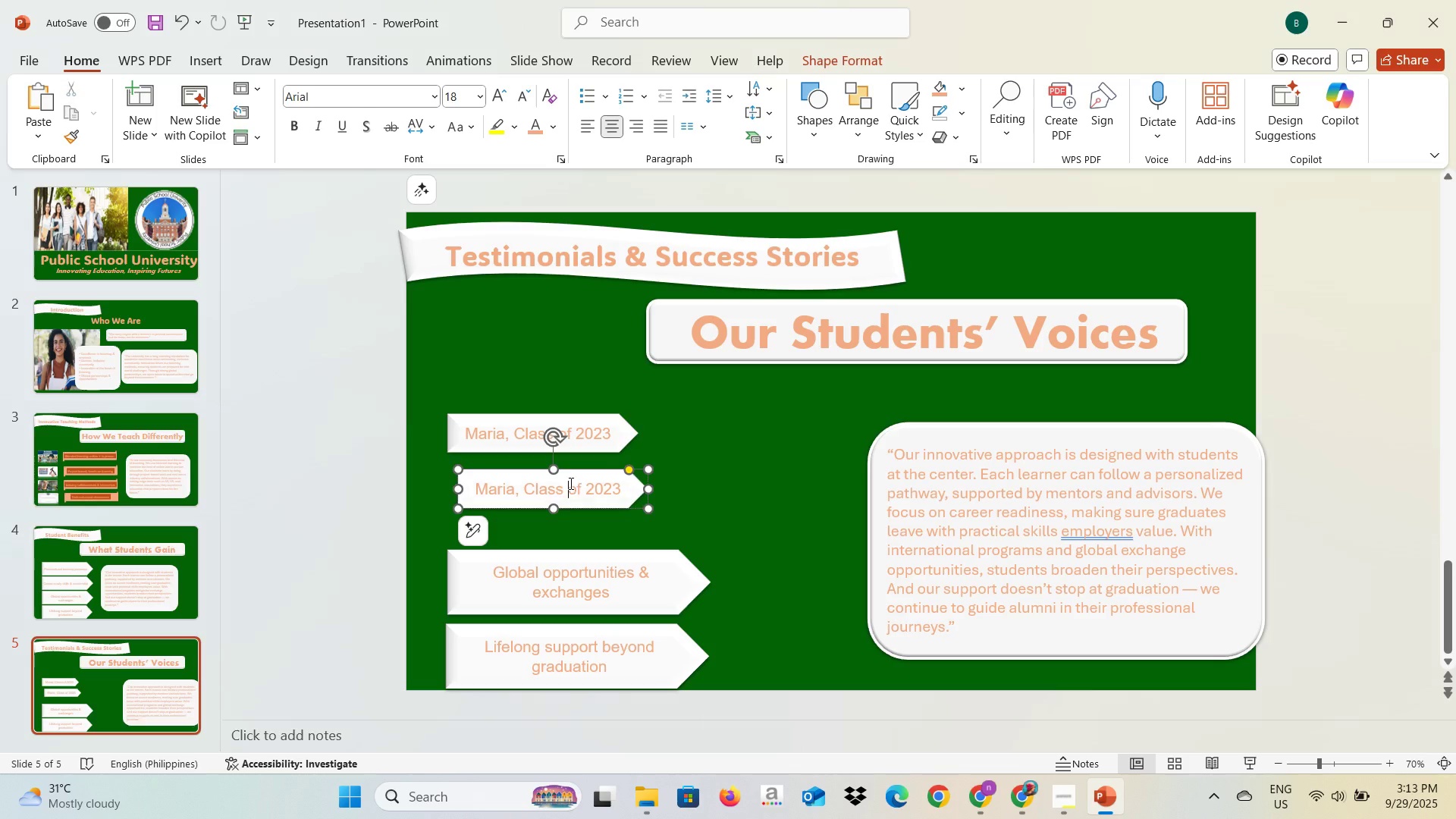 
key(Control+A)
 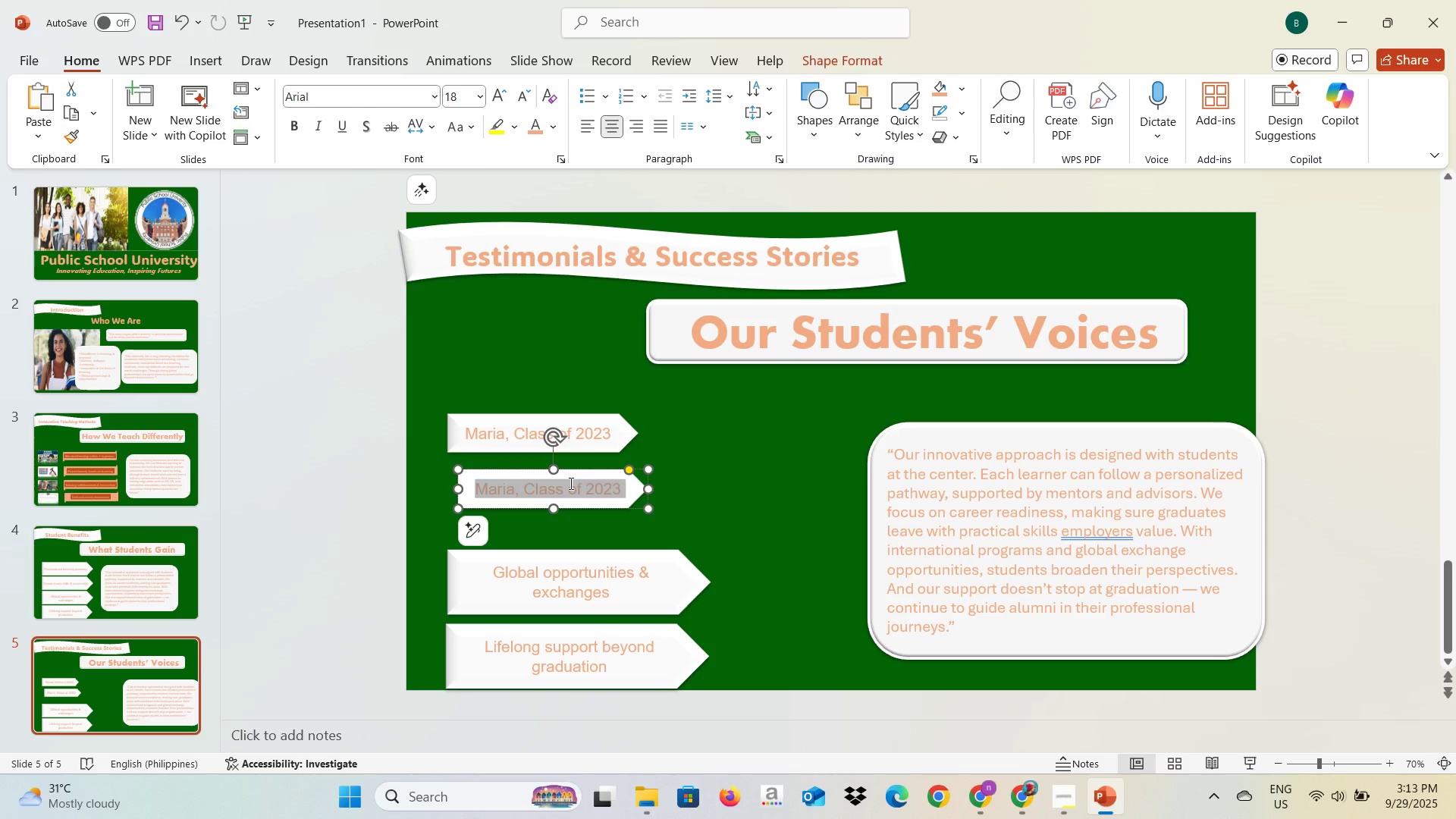 
key(Control+V)
 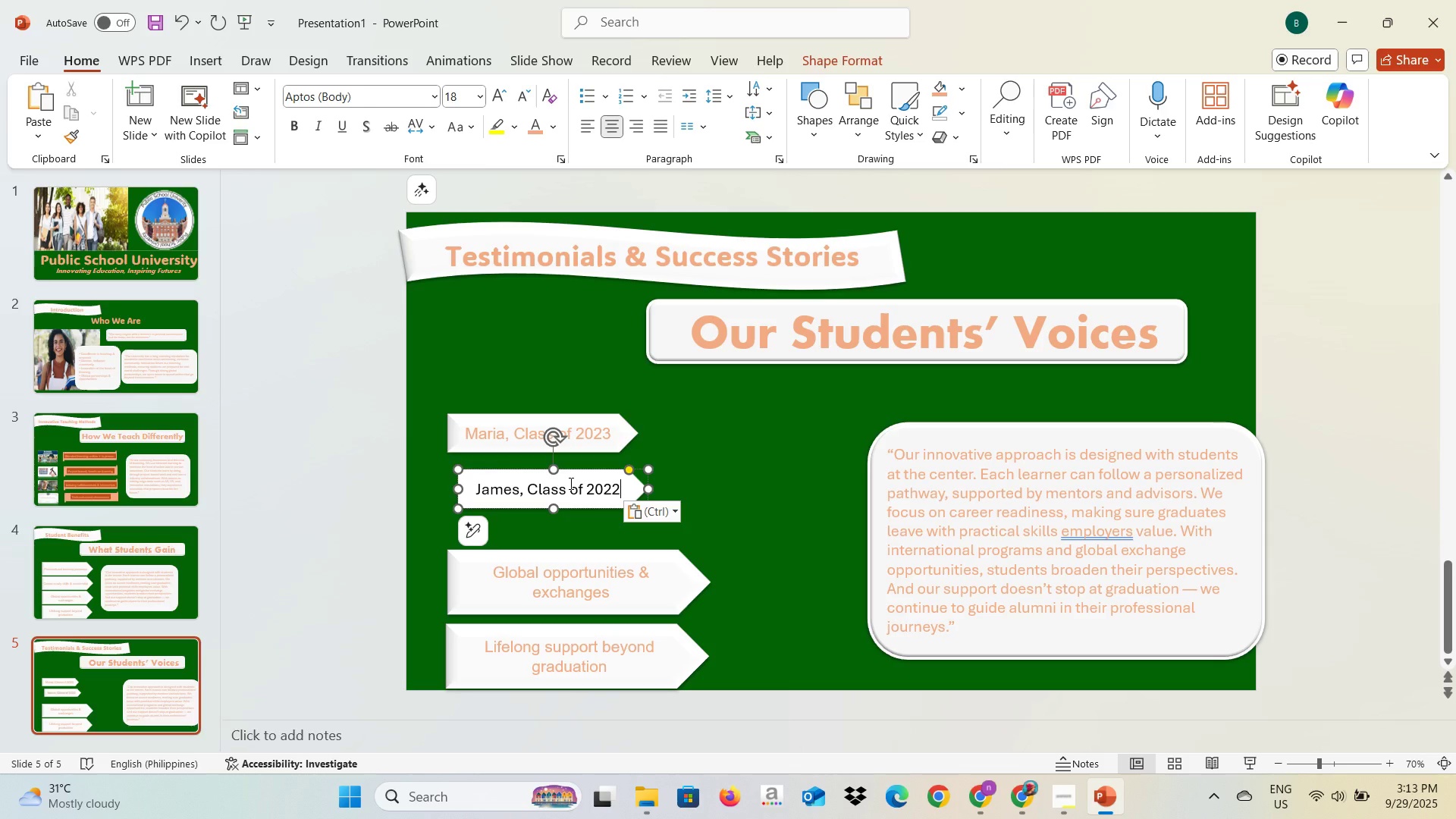 
key(Control+A)
 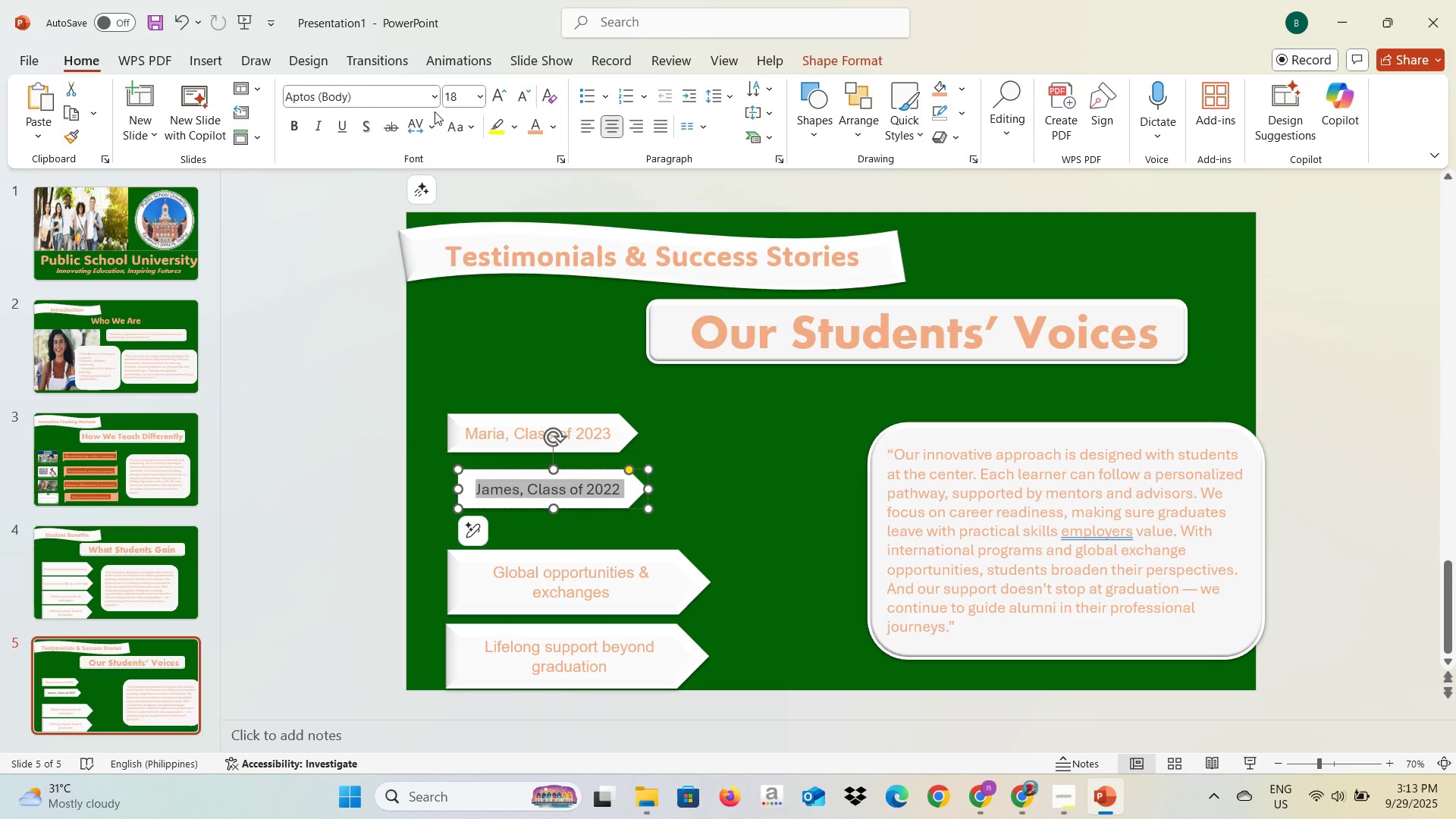 
left_click([433, 104])
 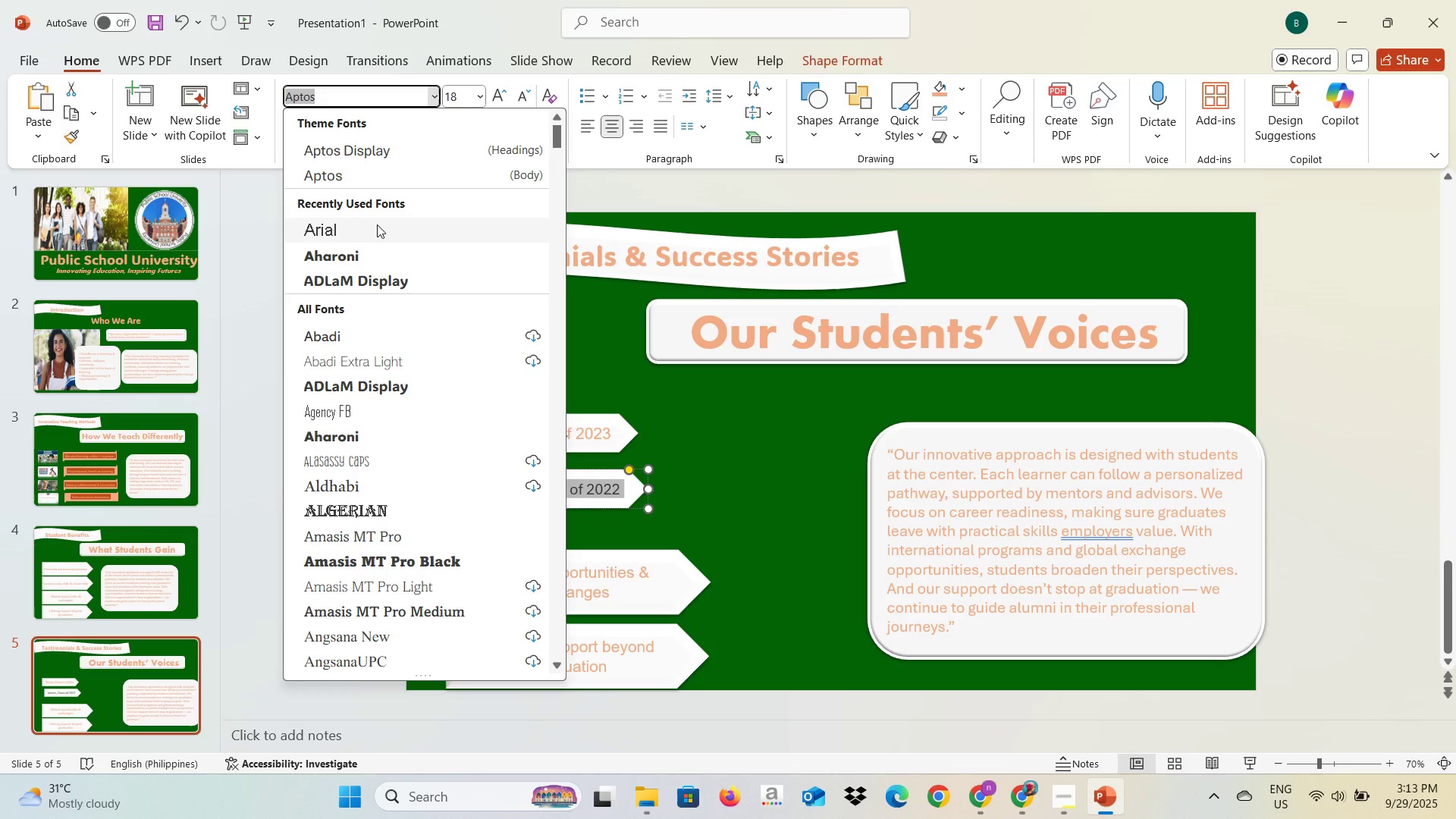 
left_click([377, 226])
 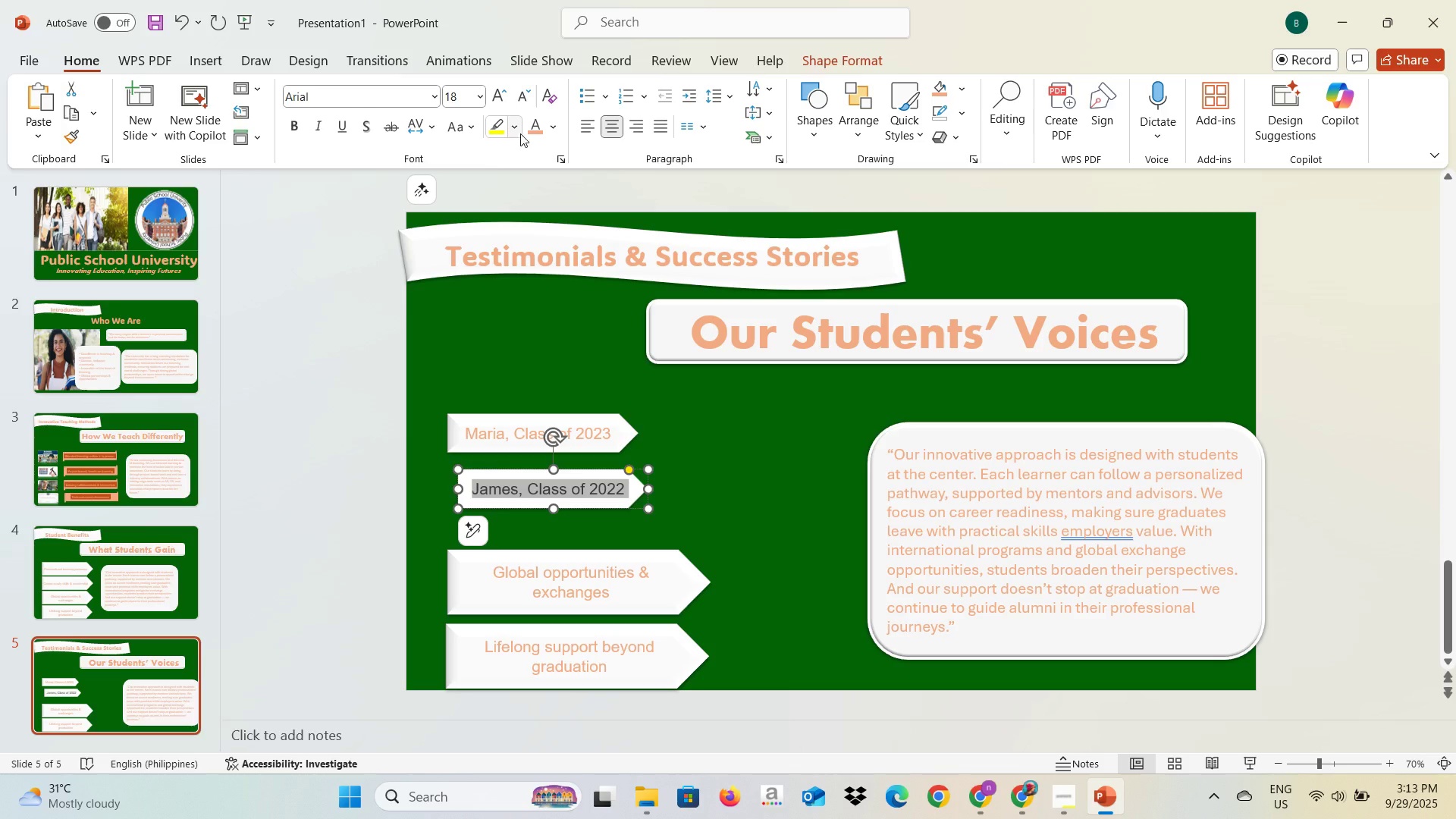 
left_click([535, 133])
 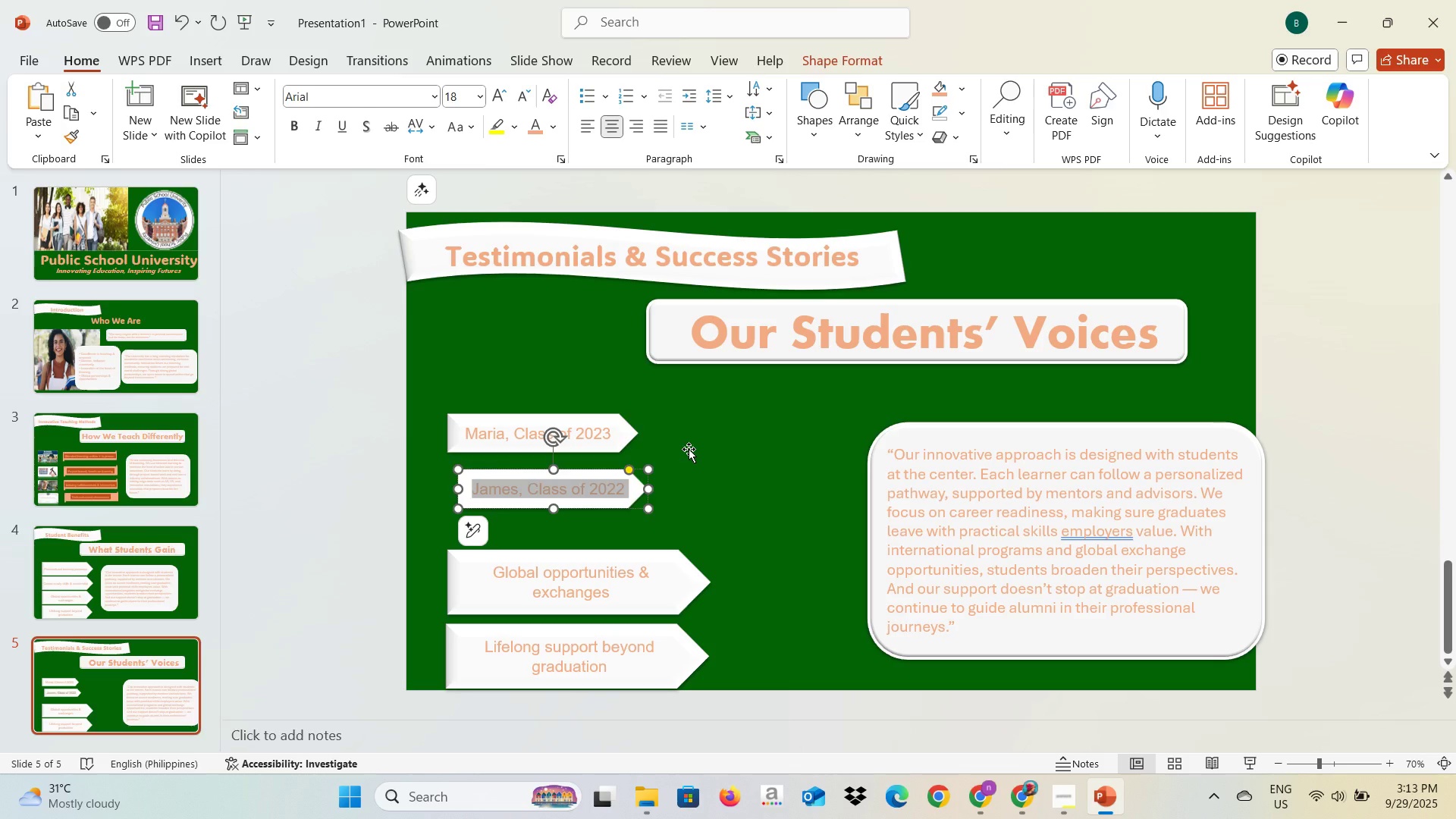 
left_click([693, 463])
 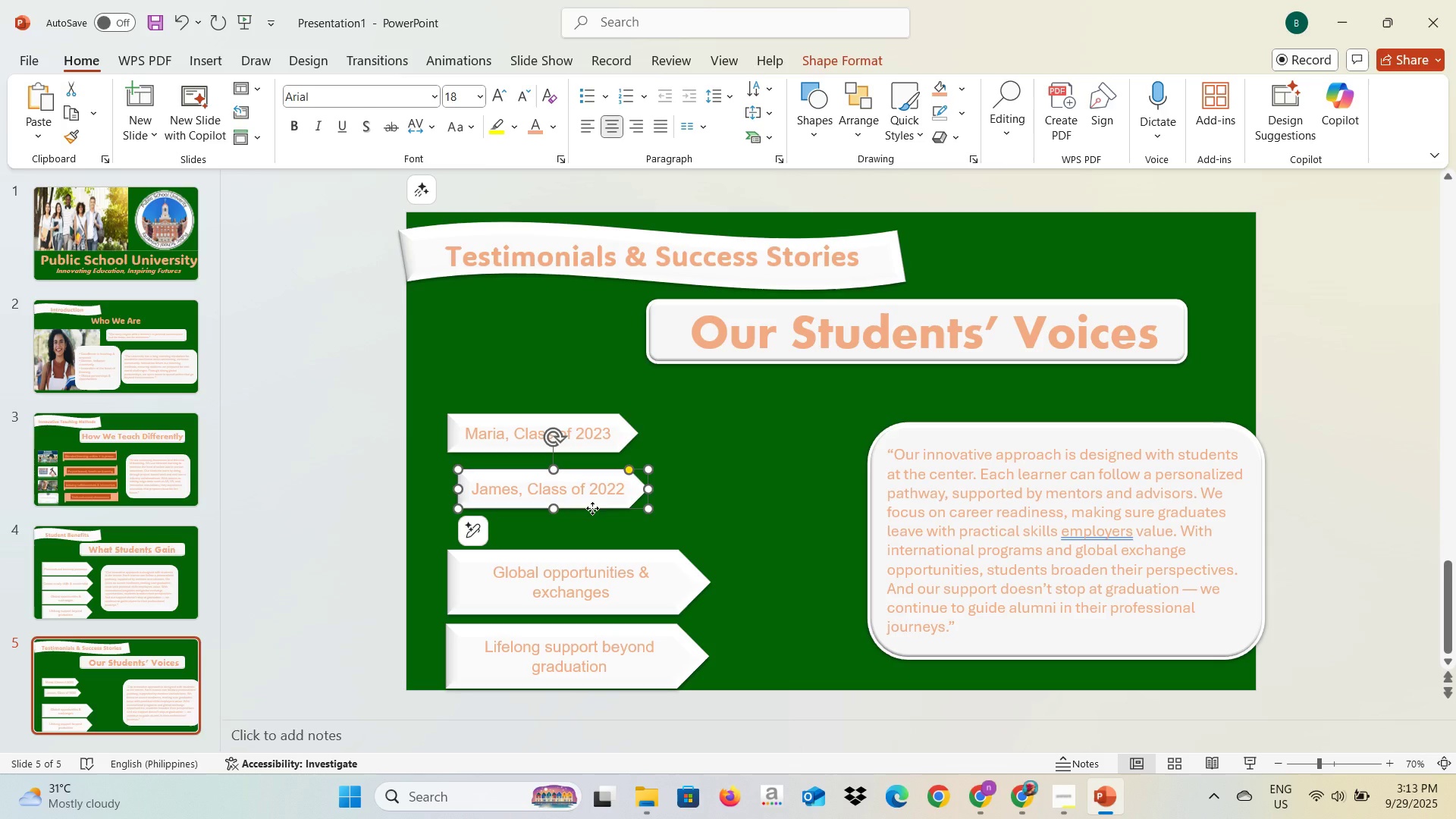 
key(Control+C)
 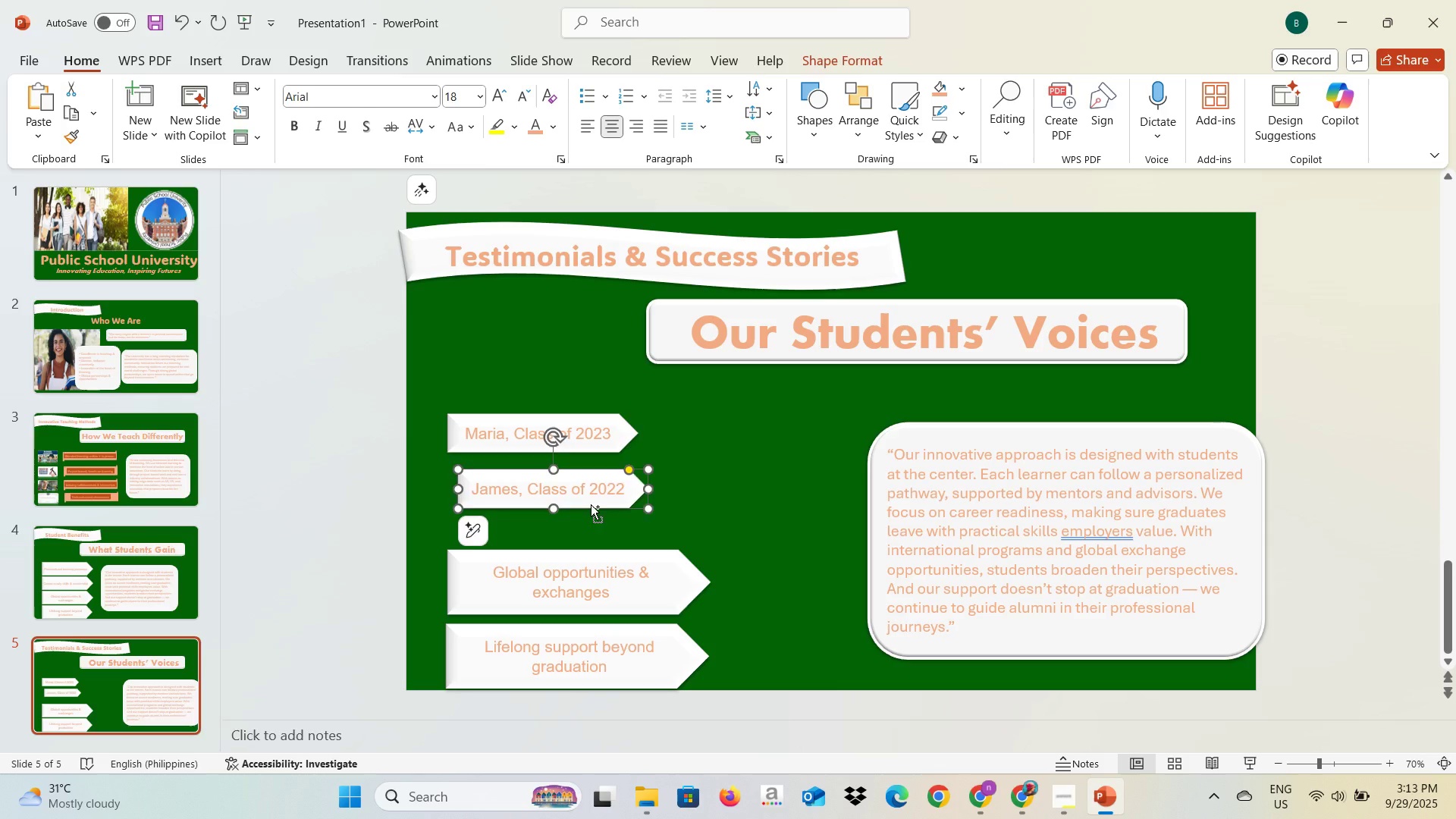 
key(Control+V)
 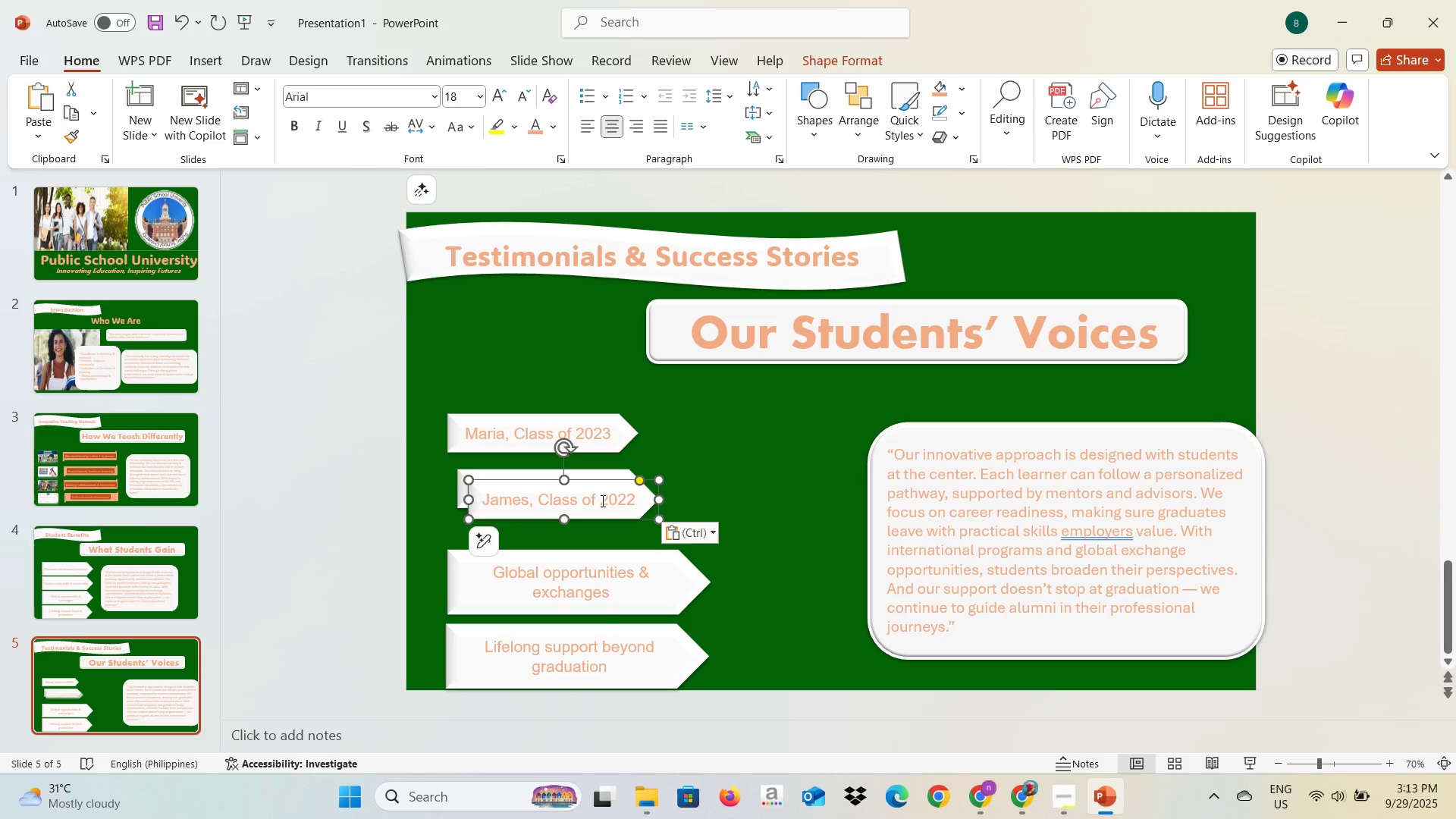 
key(Alt+AltLeft)
 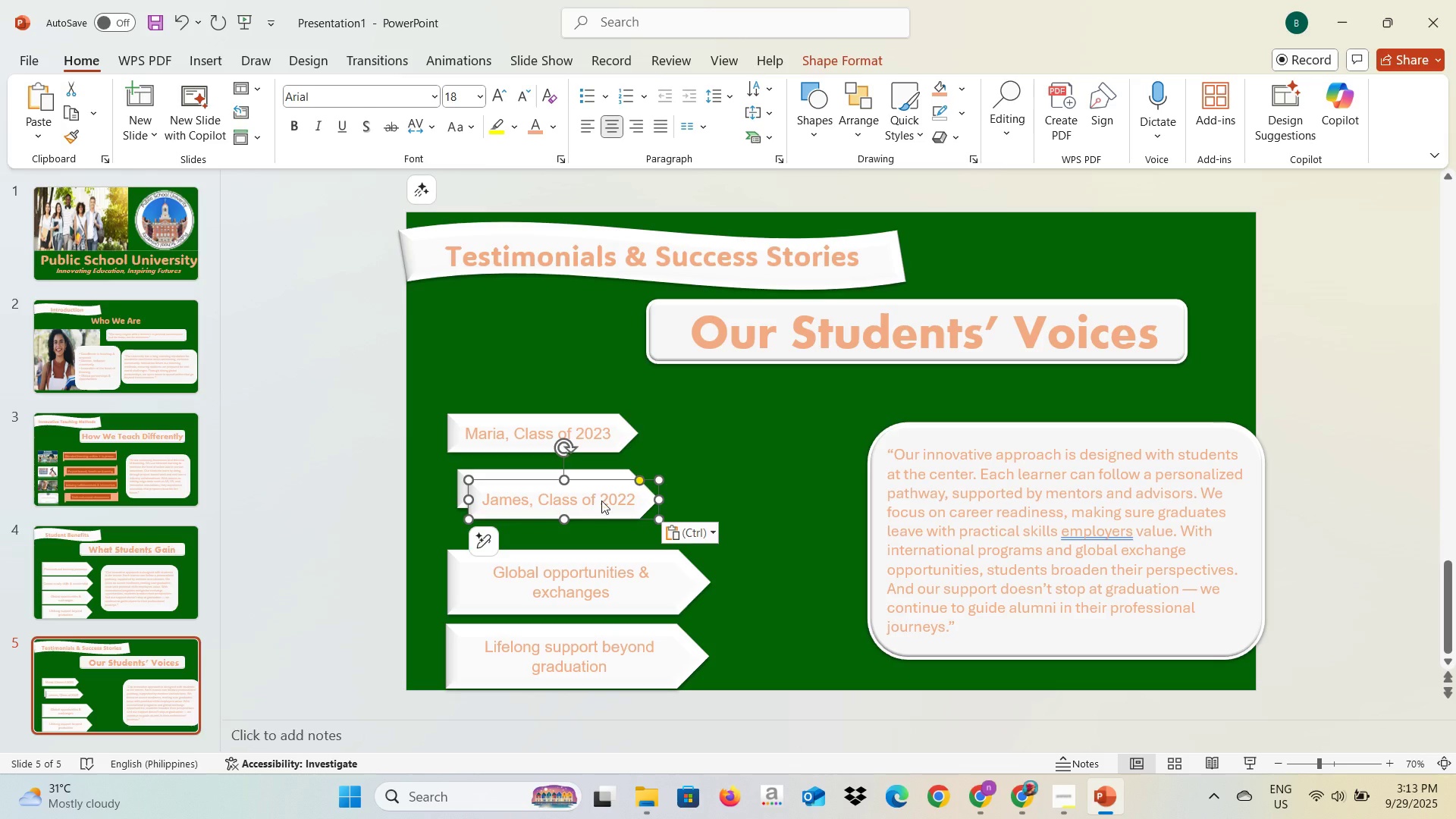 
key(Alt+Tab)
 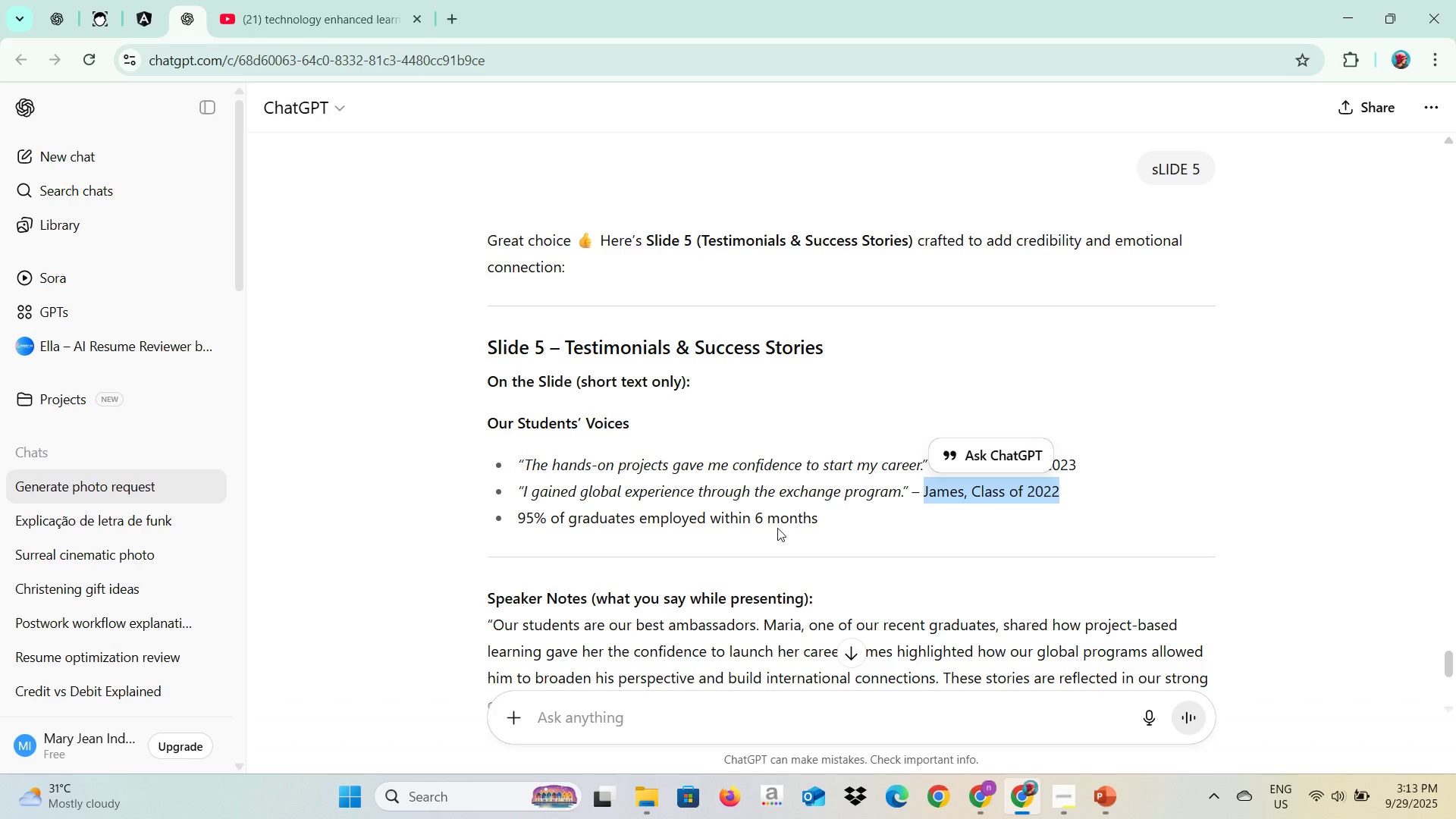 
key(Alt+AltLeft)
 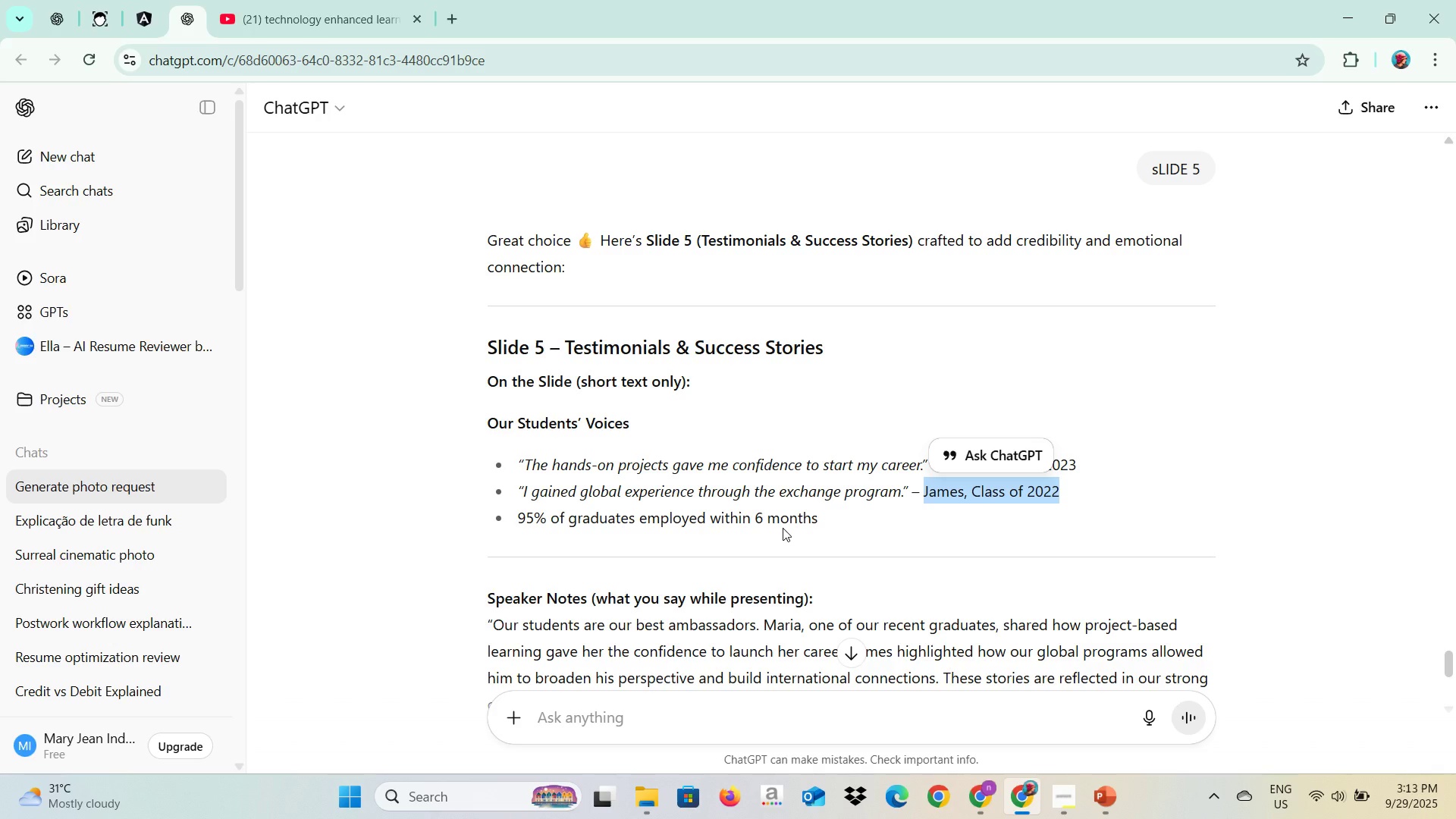 
key(Alt+Tab)
 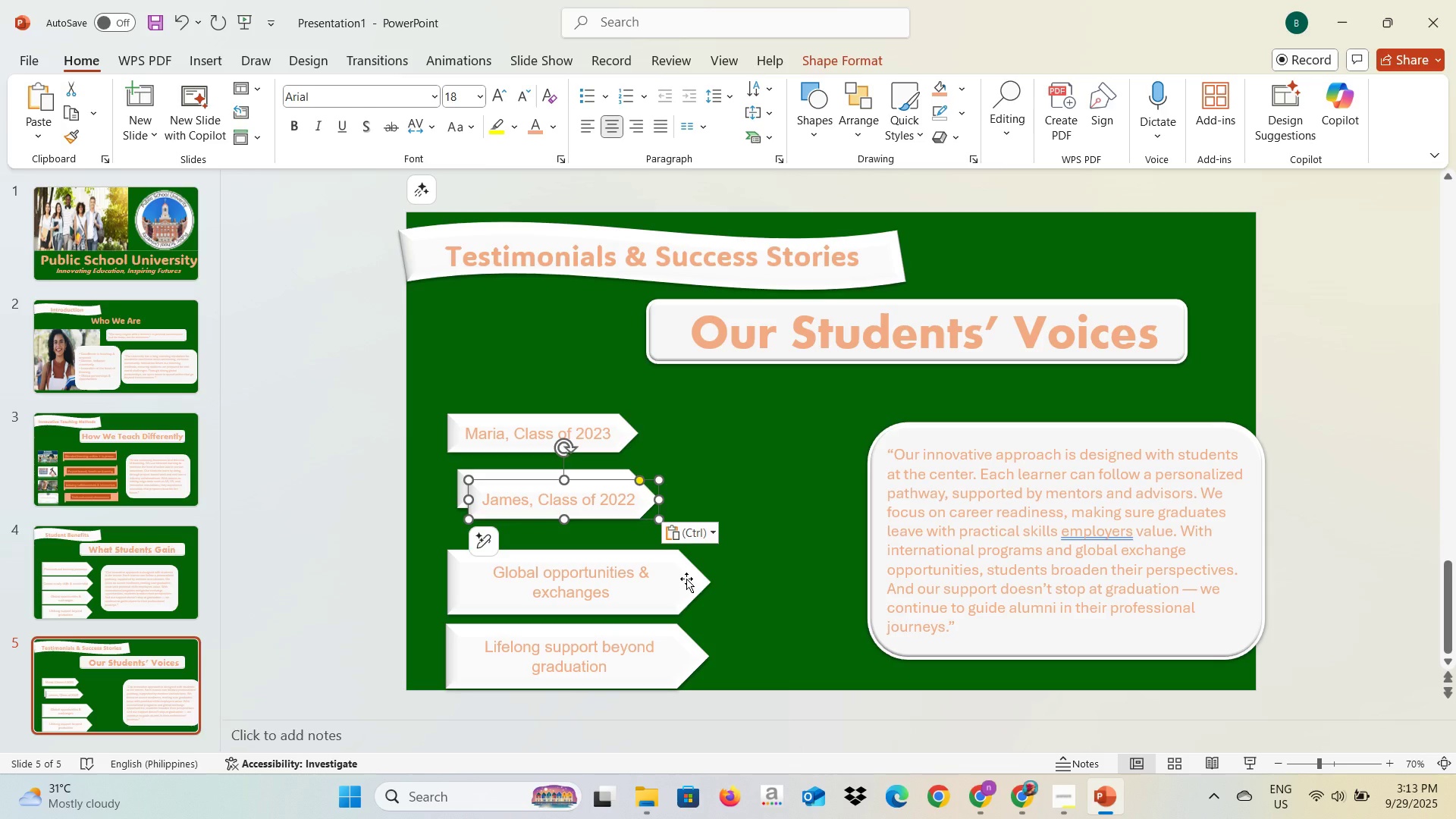 
left_click([686, 579])
 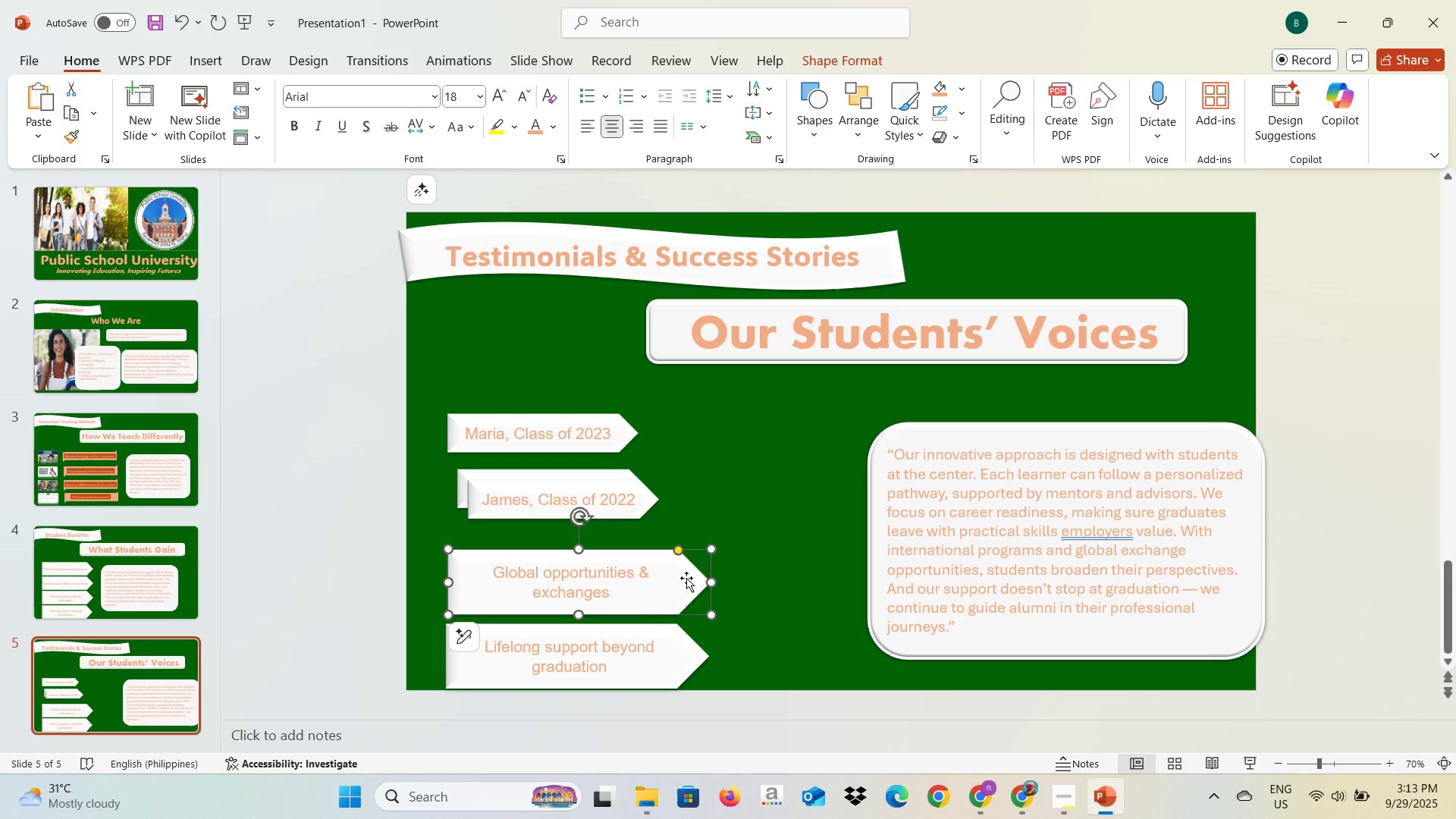 
key(Backspace)
 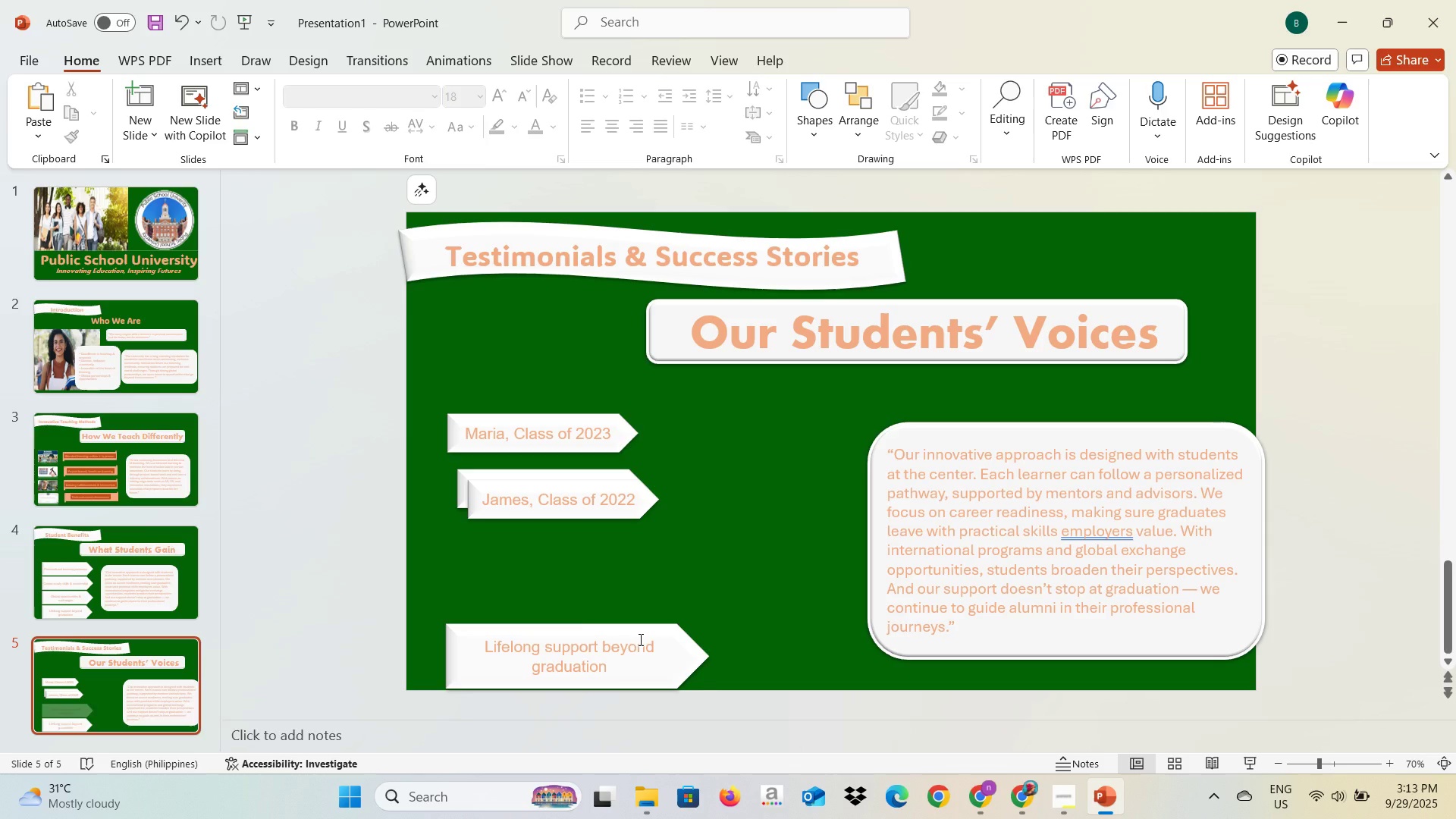 
left_click([639, 639])
 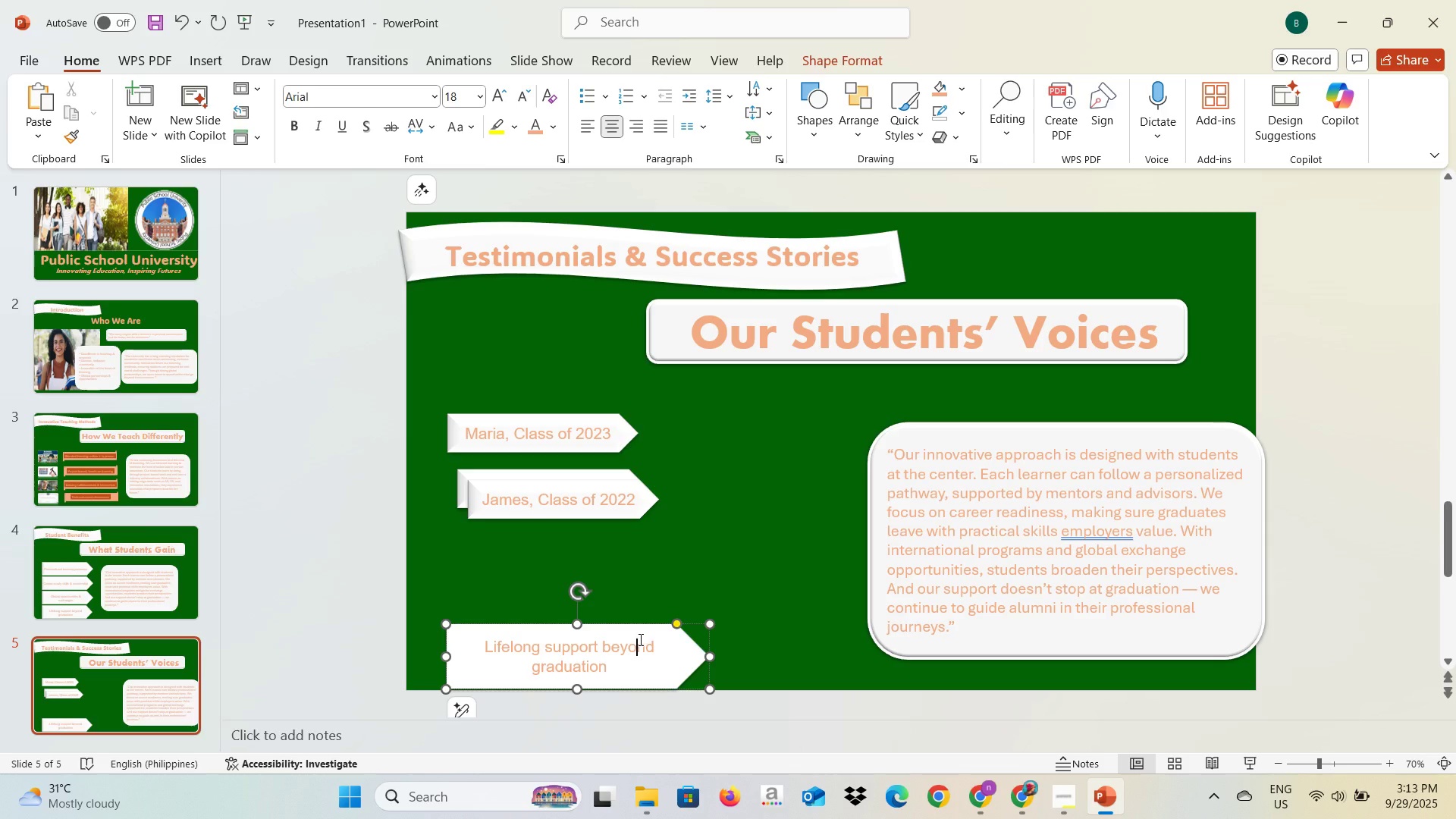 
key(Backspace)
 